 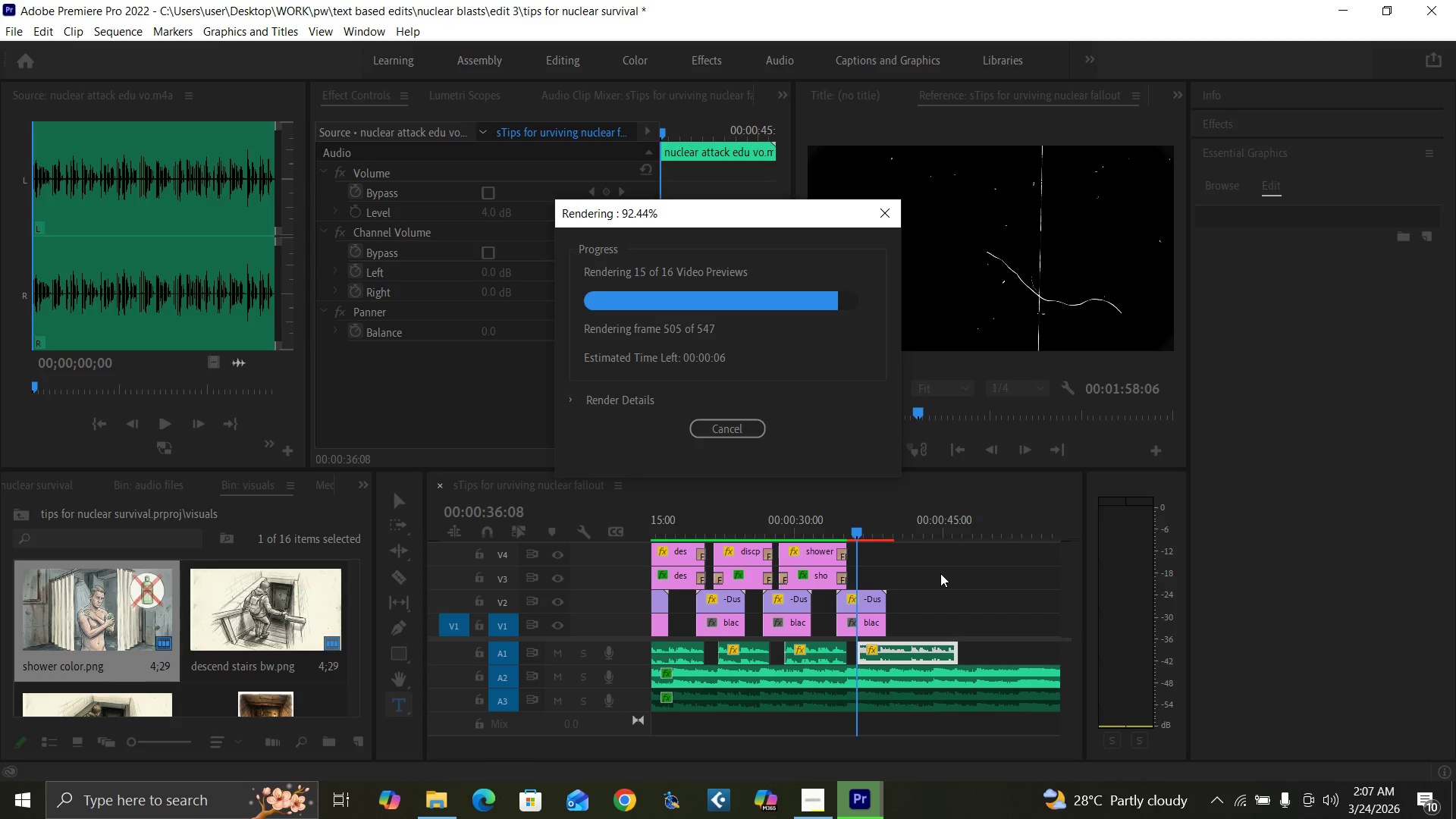 
key(Control+S)
 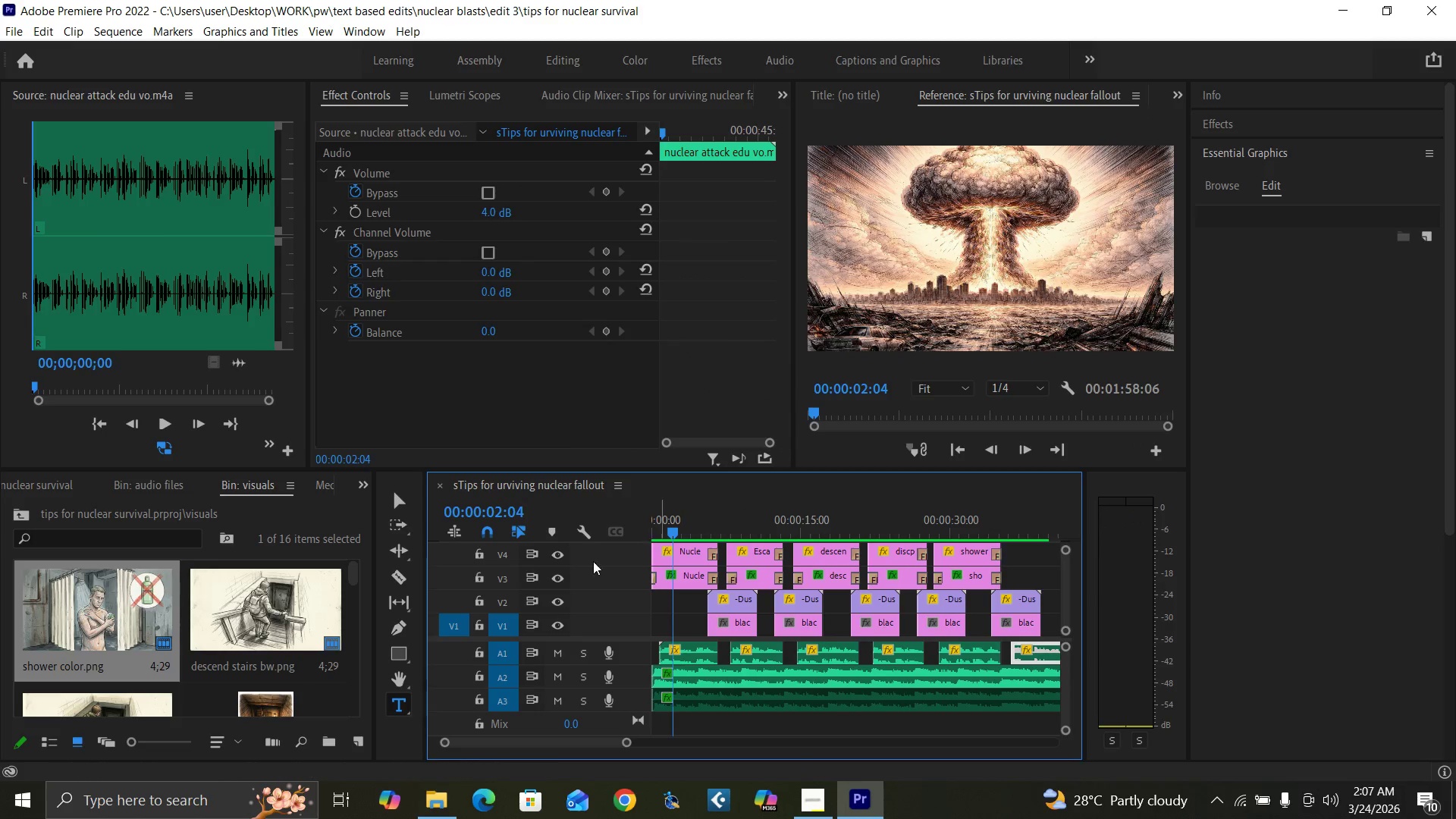 
left_click_drag(start_coordinate=[667, 524], to_coordinate=[626, 544])
 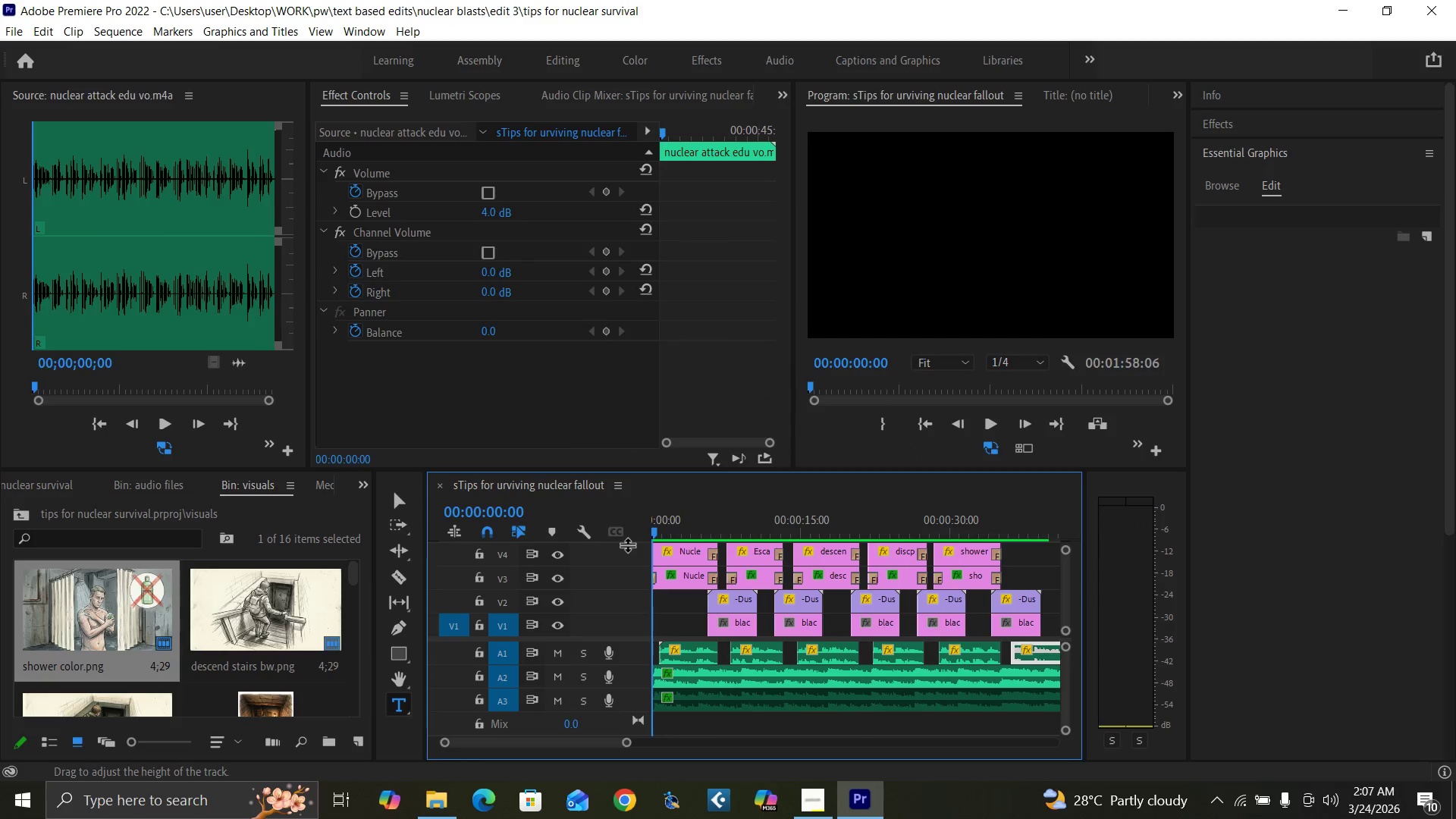 
key(Control+Backquote)
 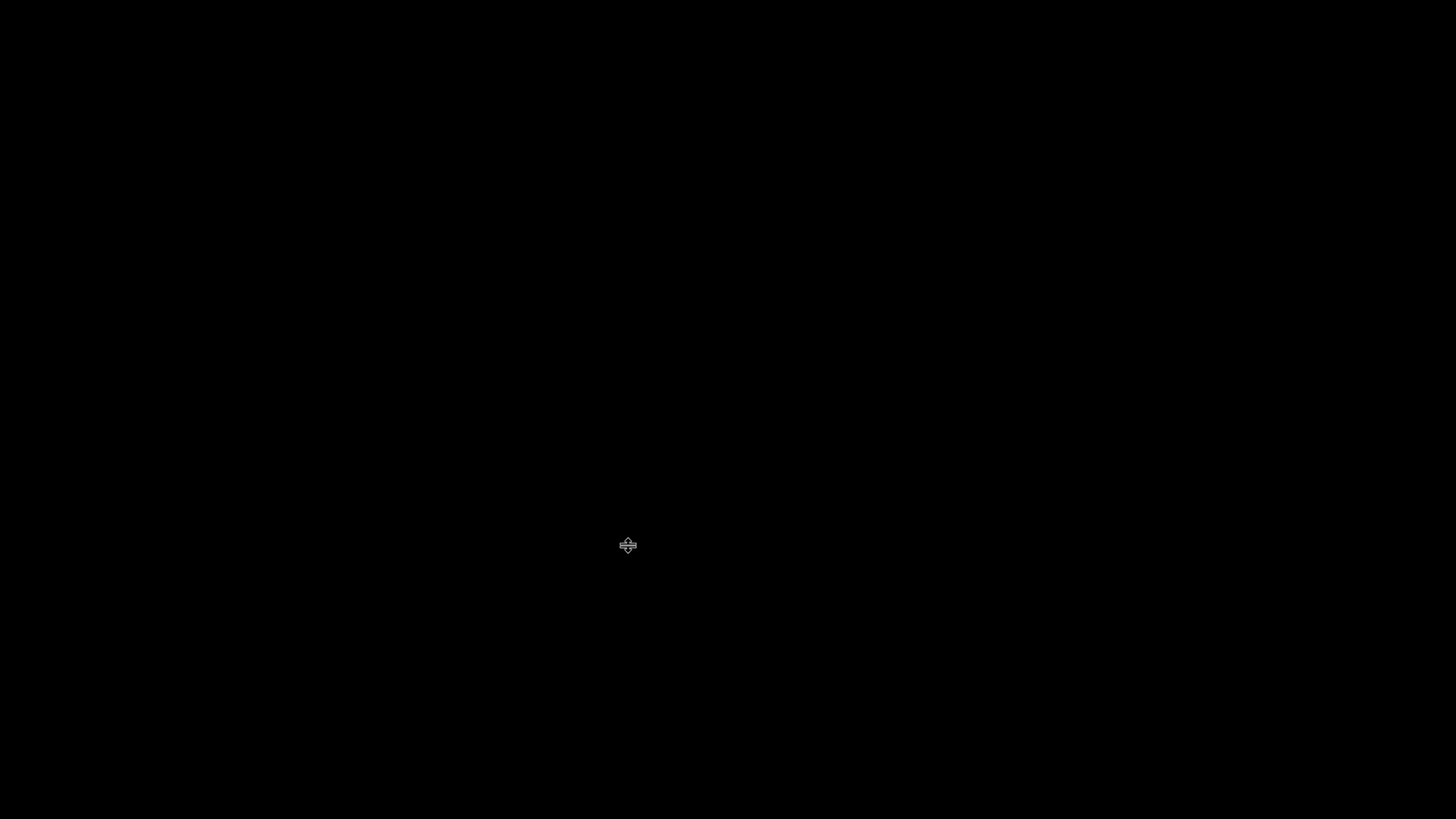 
key(Space)
 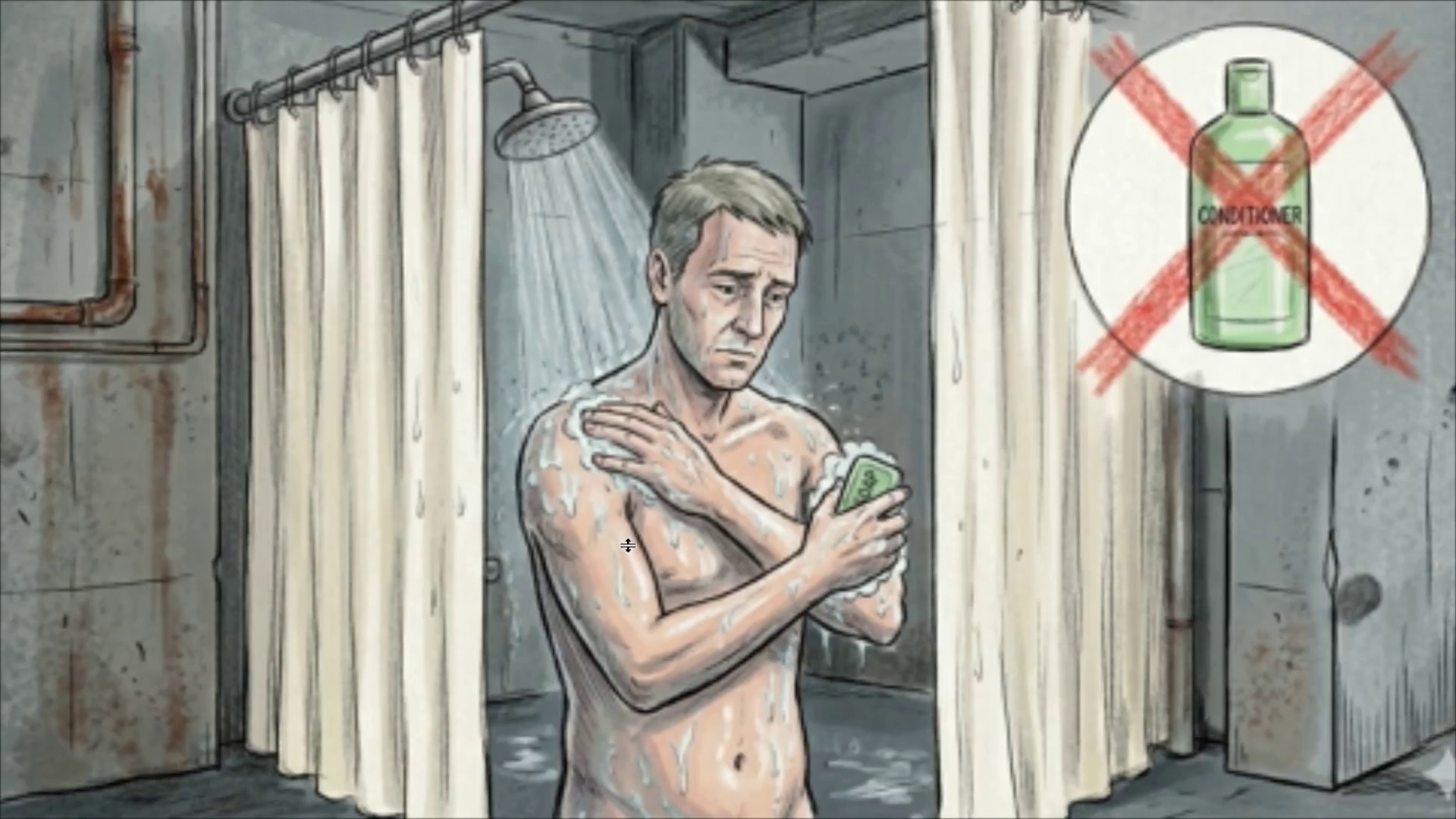 
wait(36.55)
 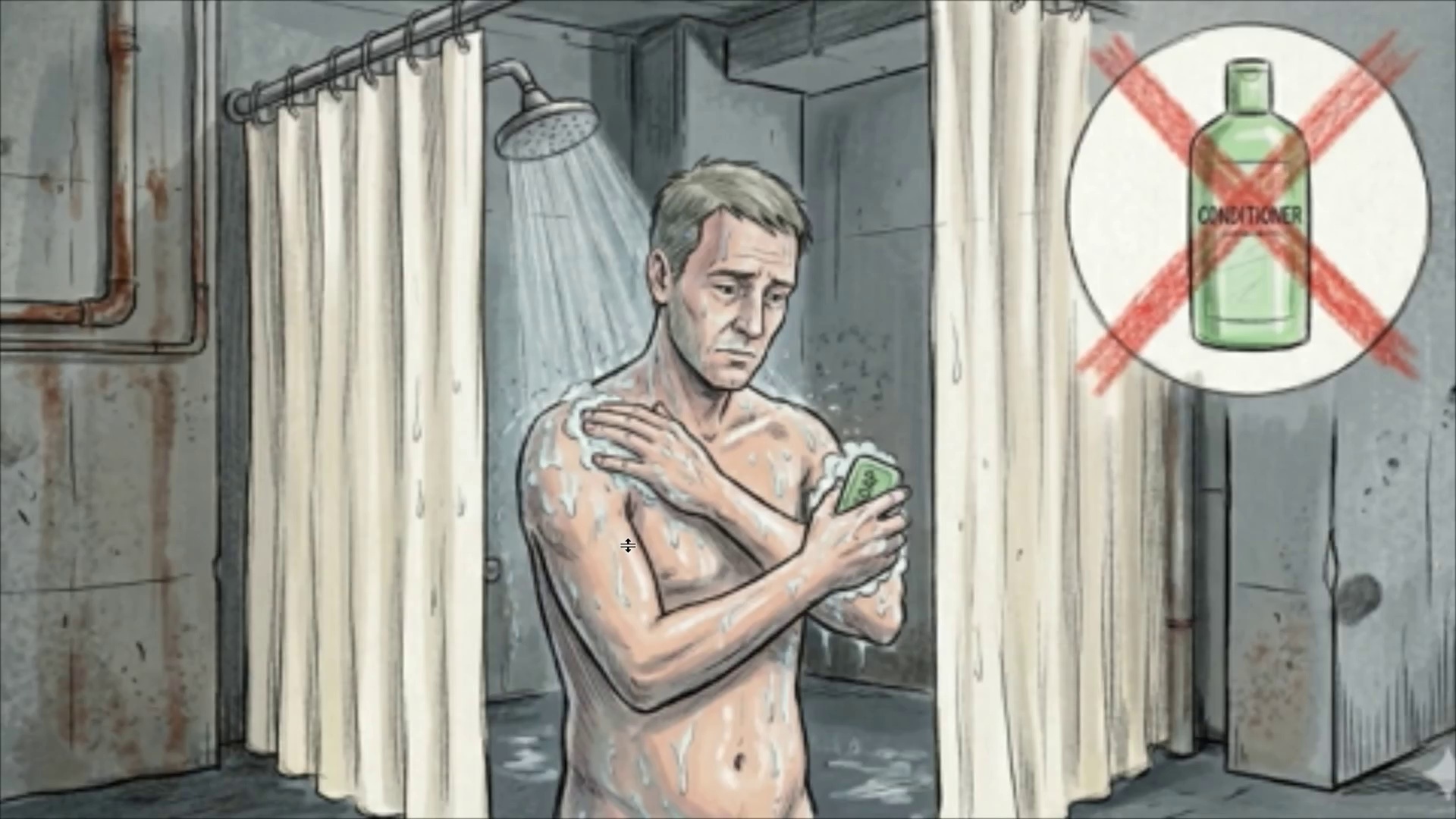 
key(Space)
 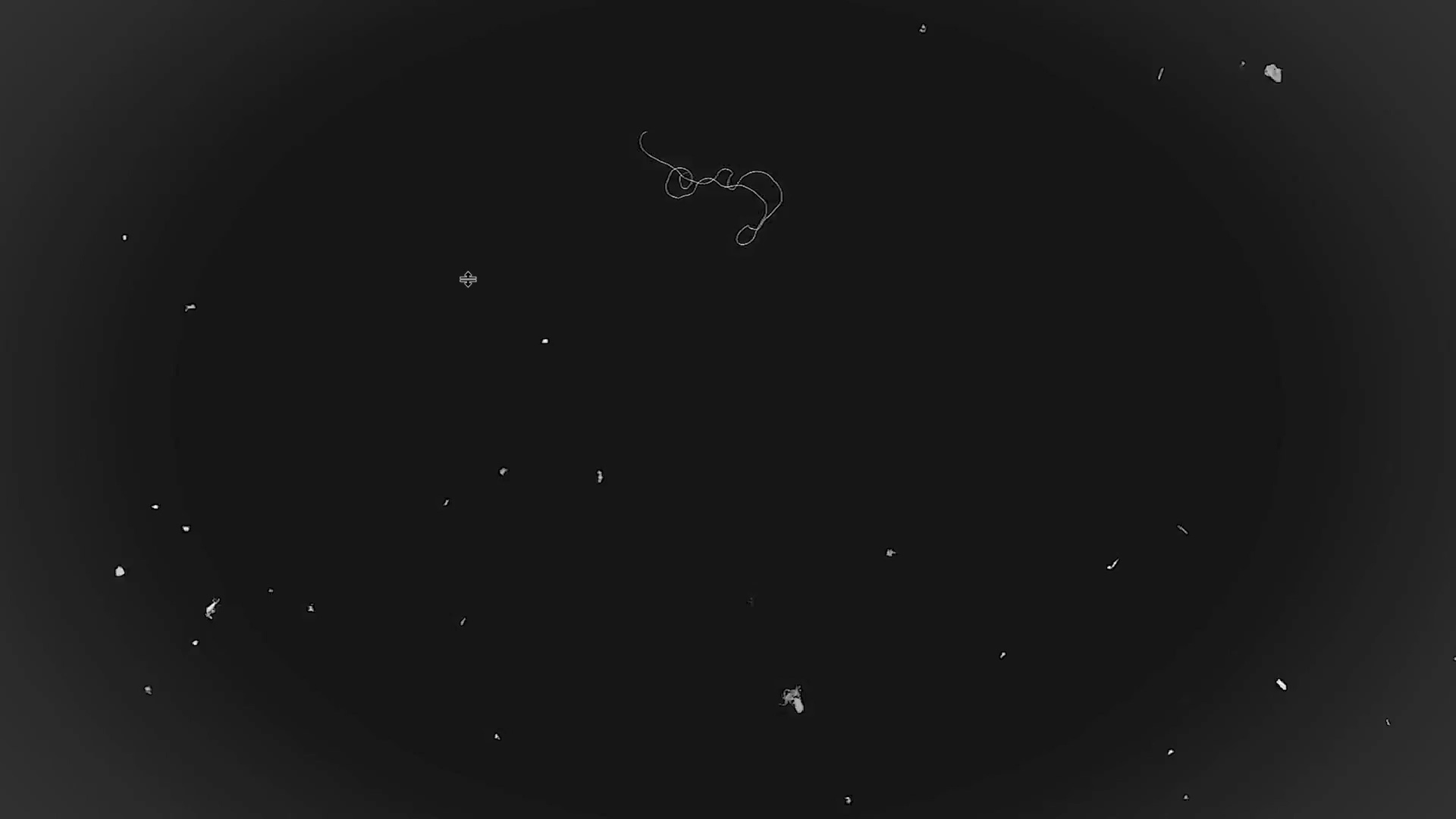 
key(Control+Backquote)
 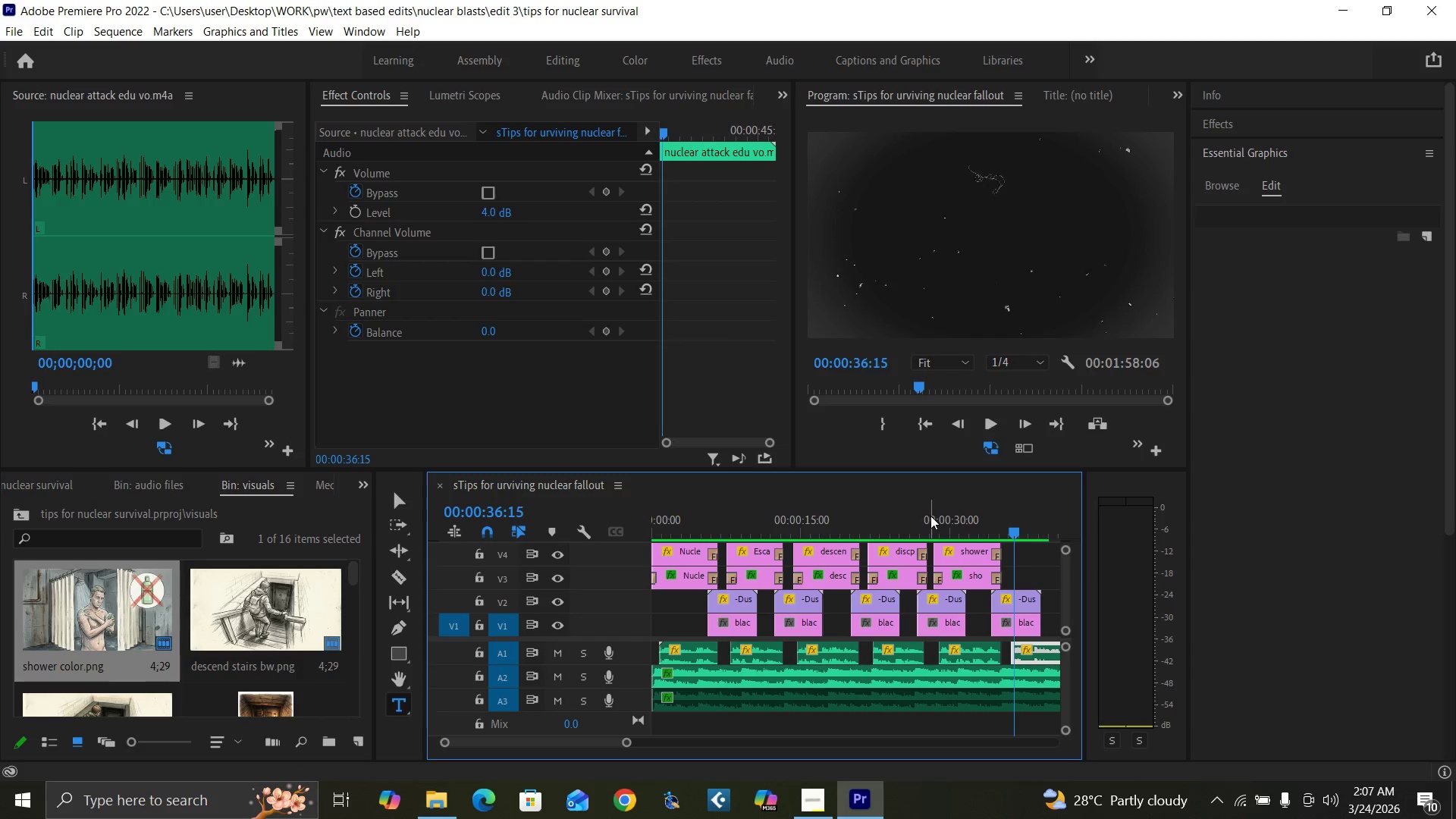 
left_click([934, 520])
 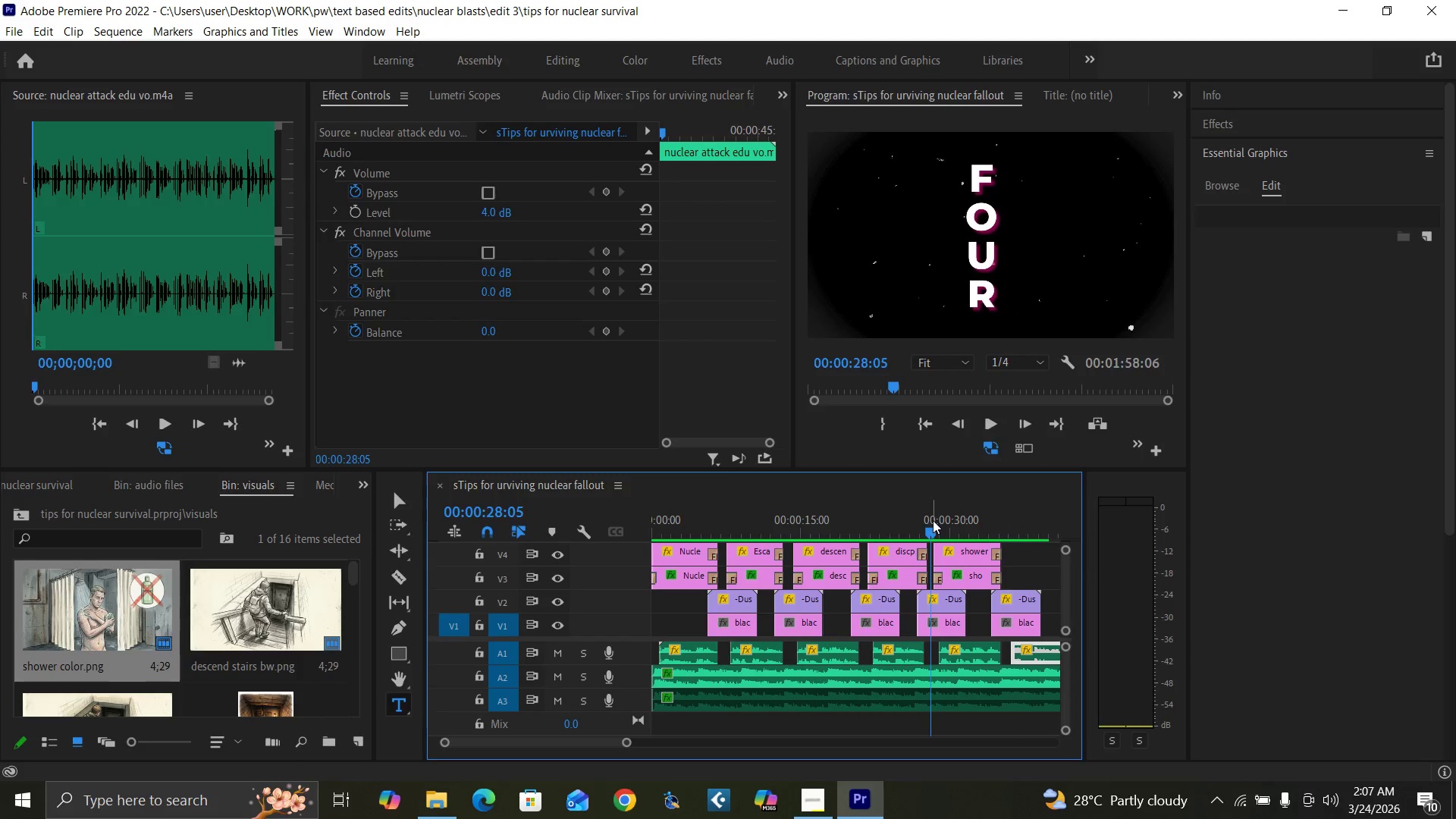 
key(Space)
 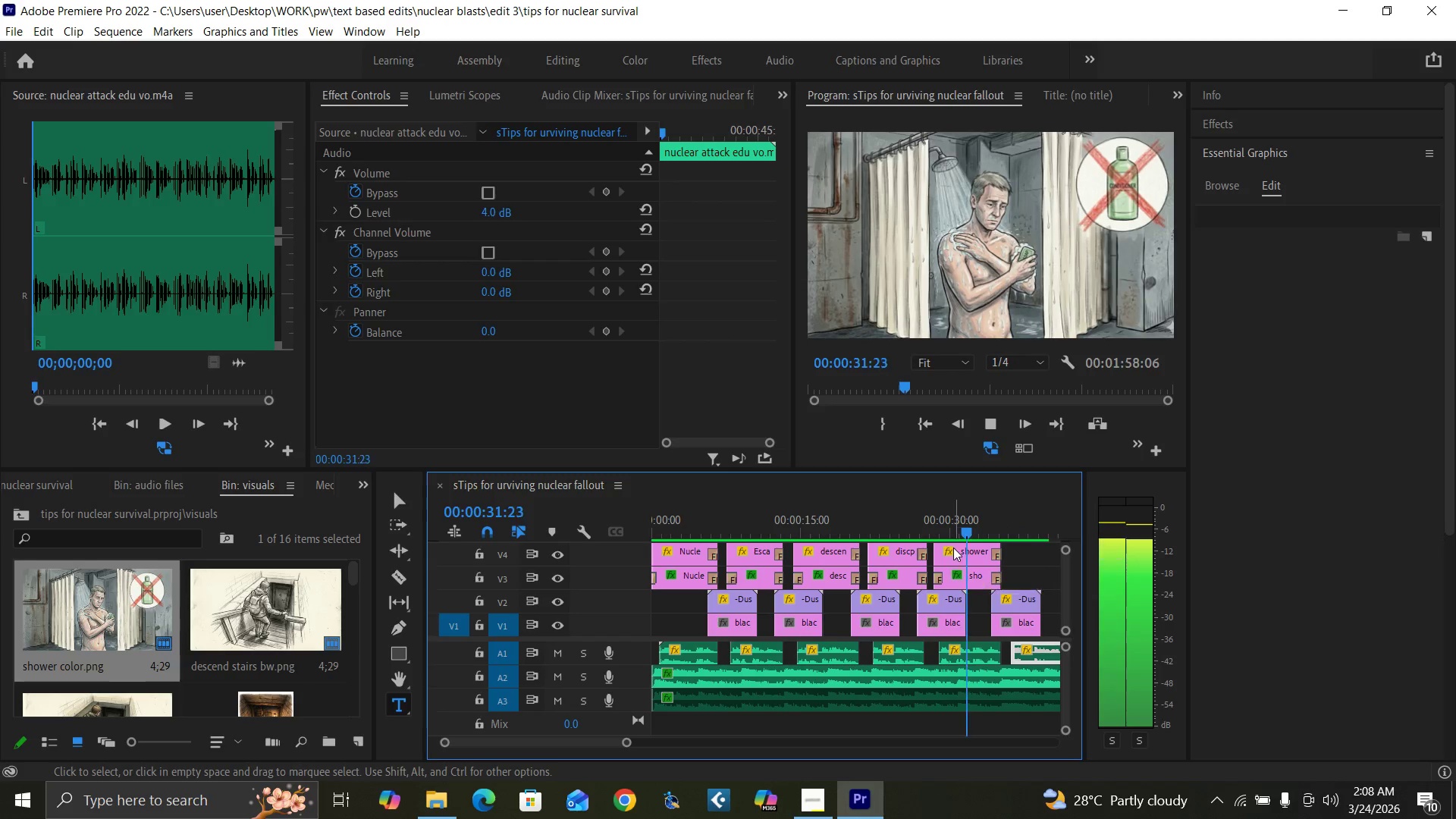 
key(Space)
 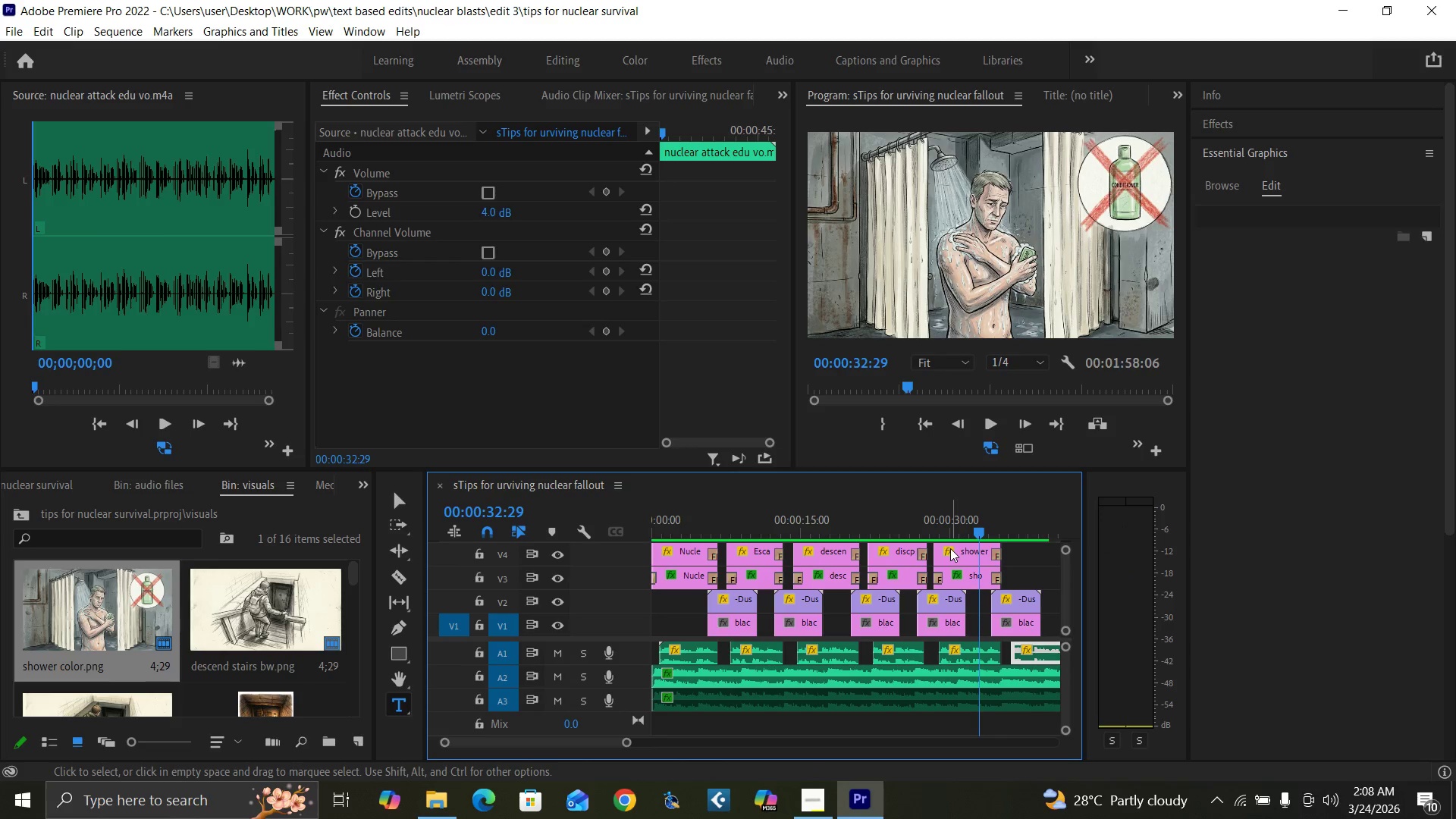 
key(Control+S)
 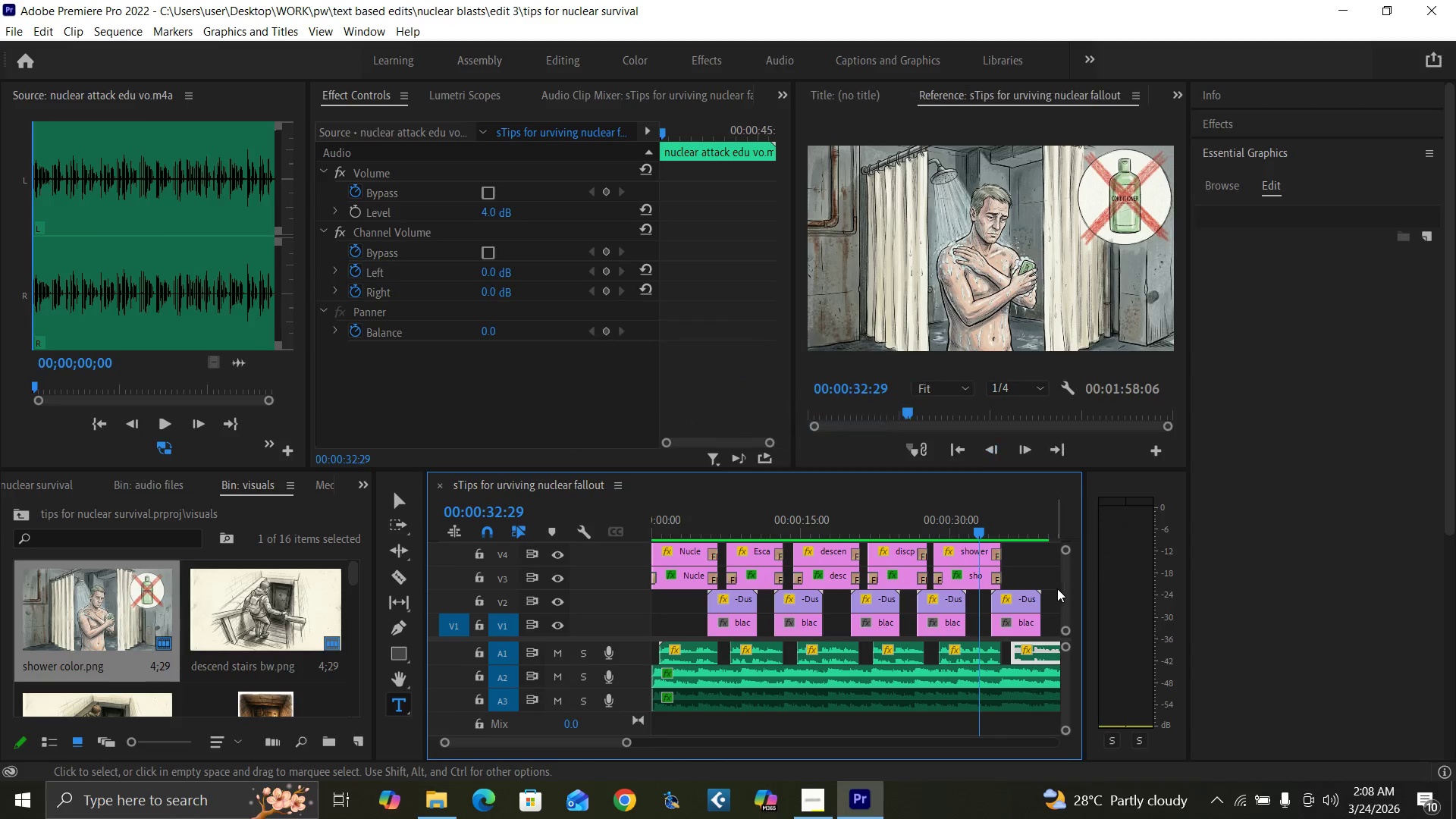 
left_click_drag(start_coordinate=[1060, 594], to_coordinate=[1063, 604])
 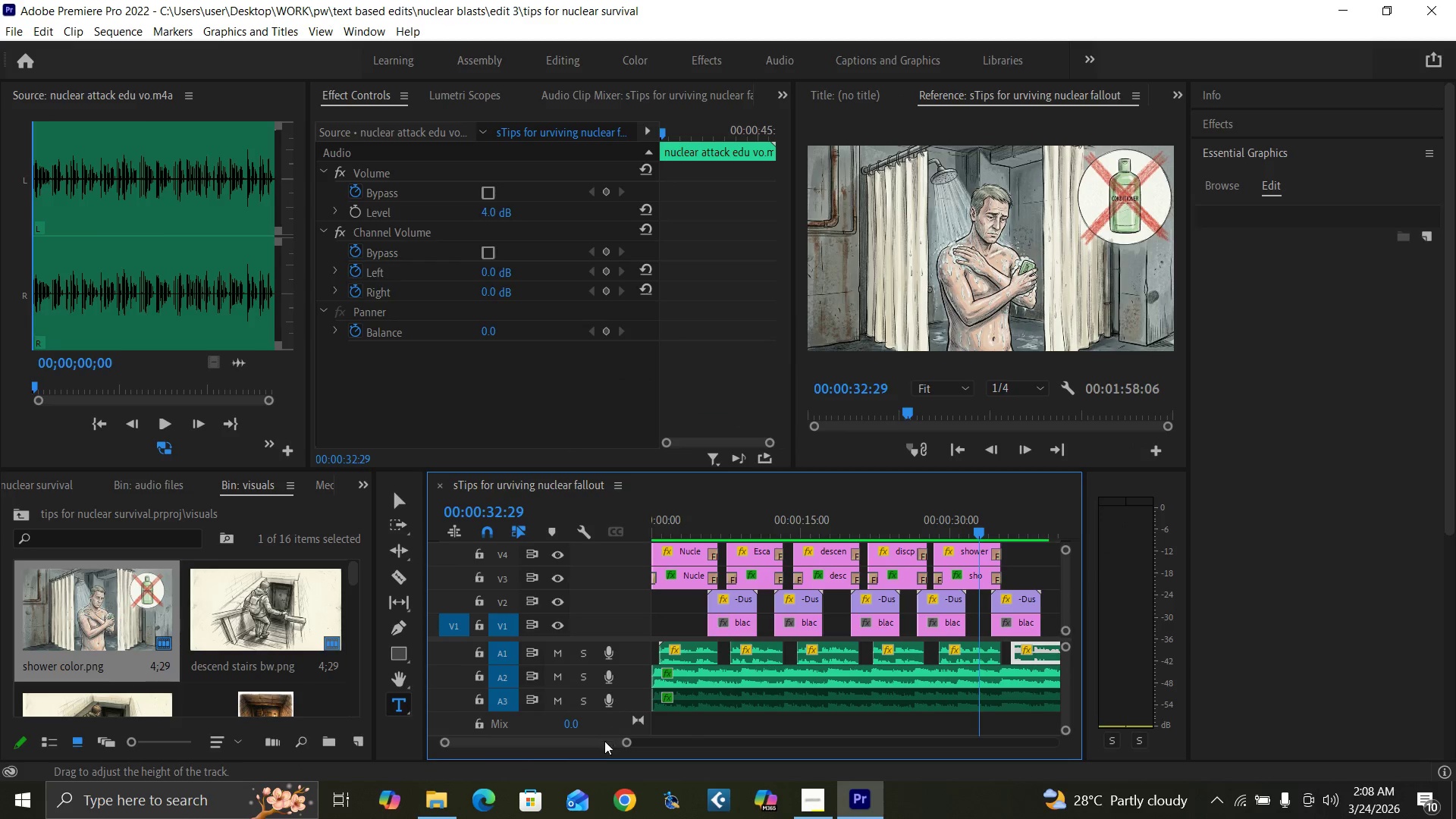 
left_click_drag(start_coordinate=[605, 742], to_coordinate=[617, 751])
 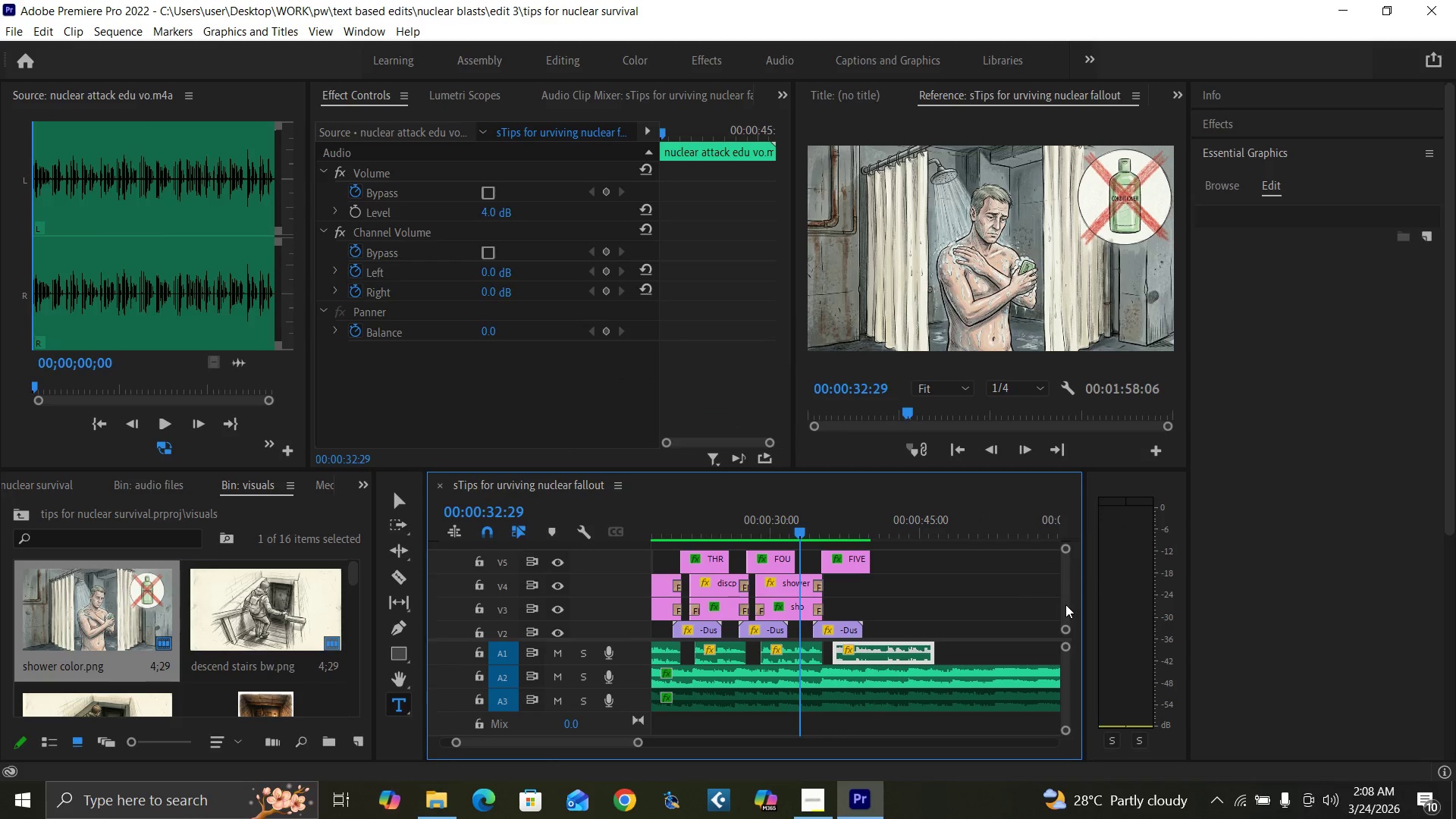 
key(Space)
 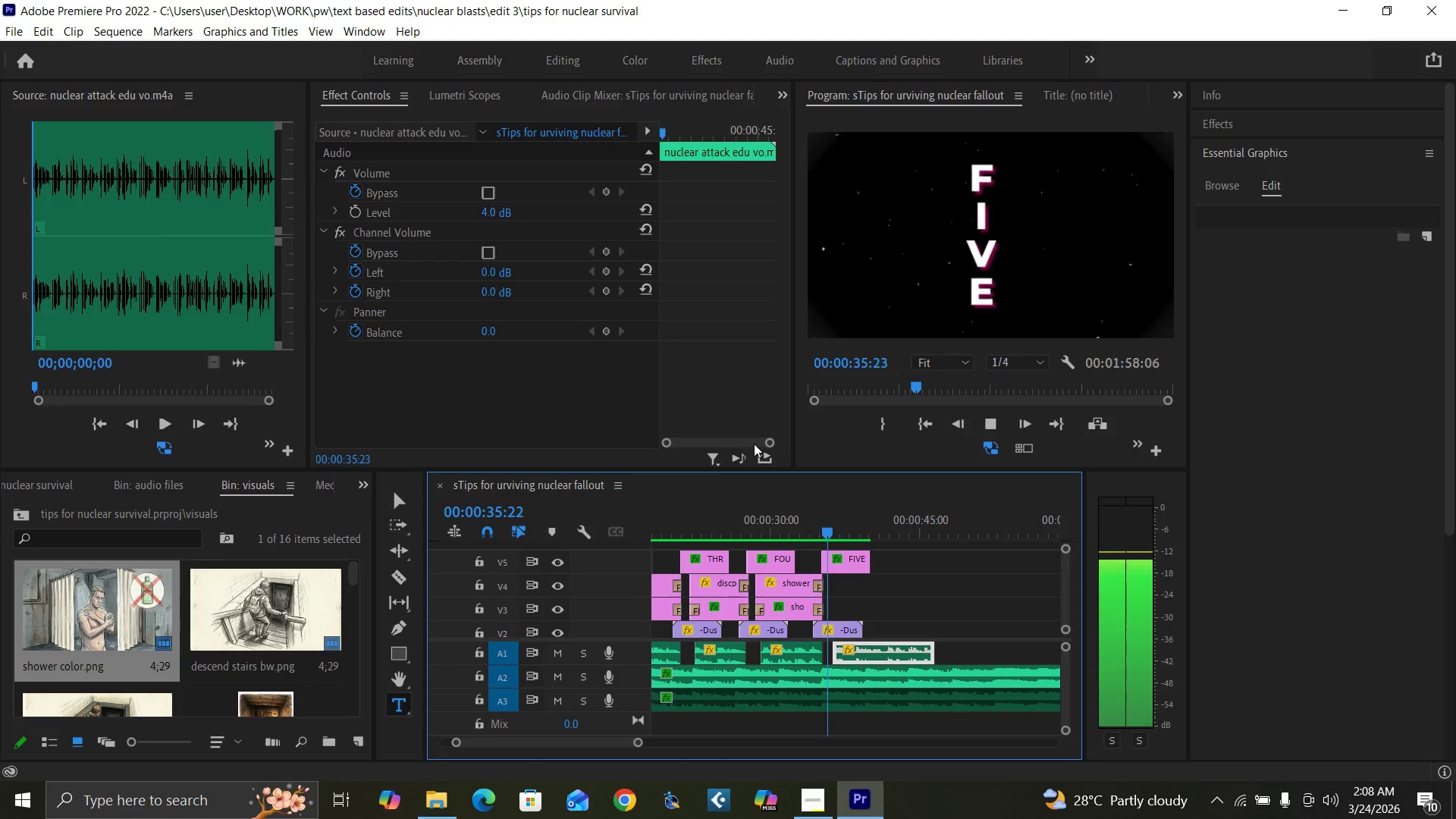 
key(Space)
 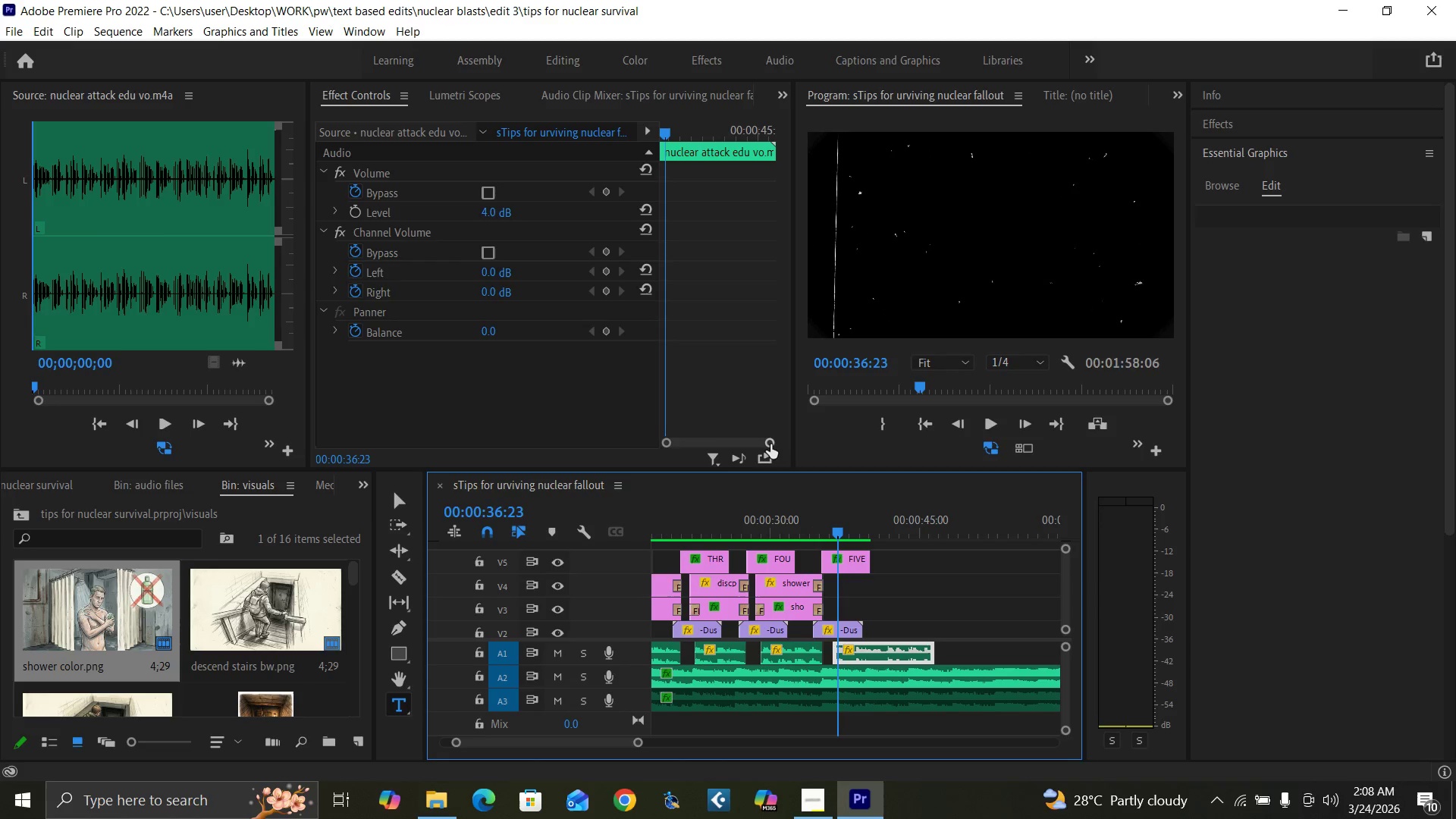 
key(Equal)
 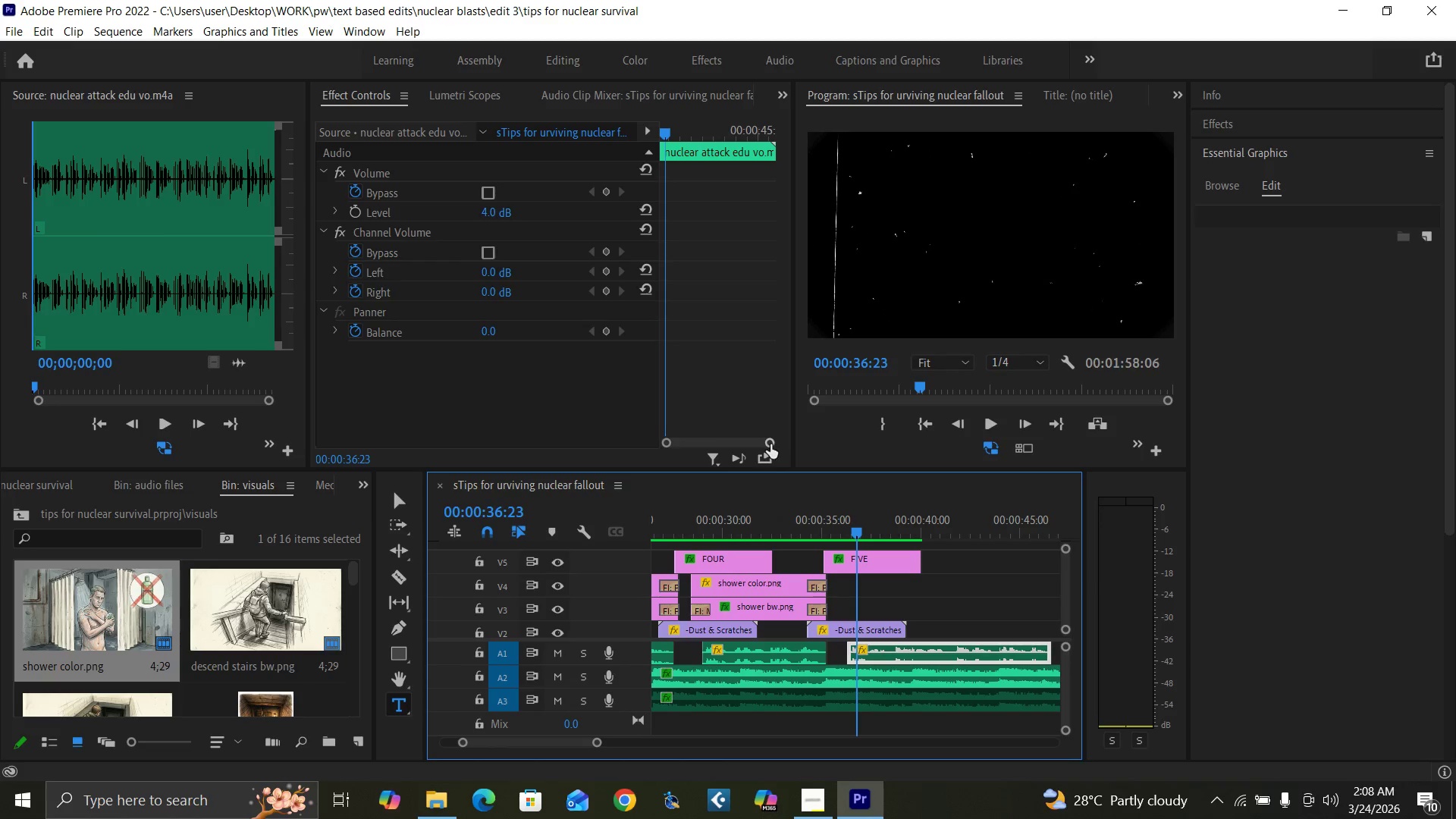 
key(Equal)
 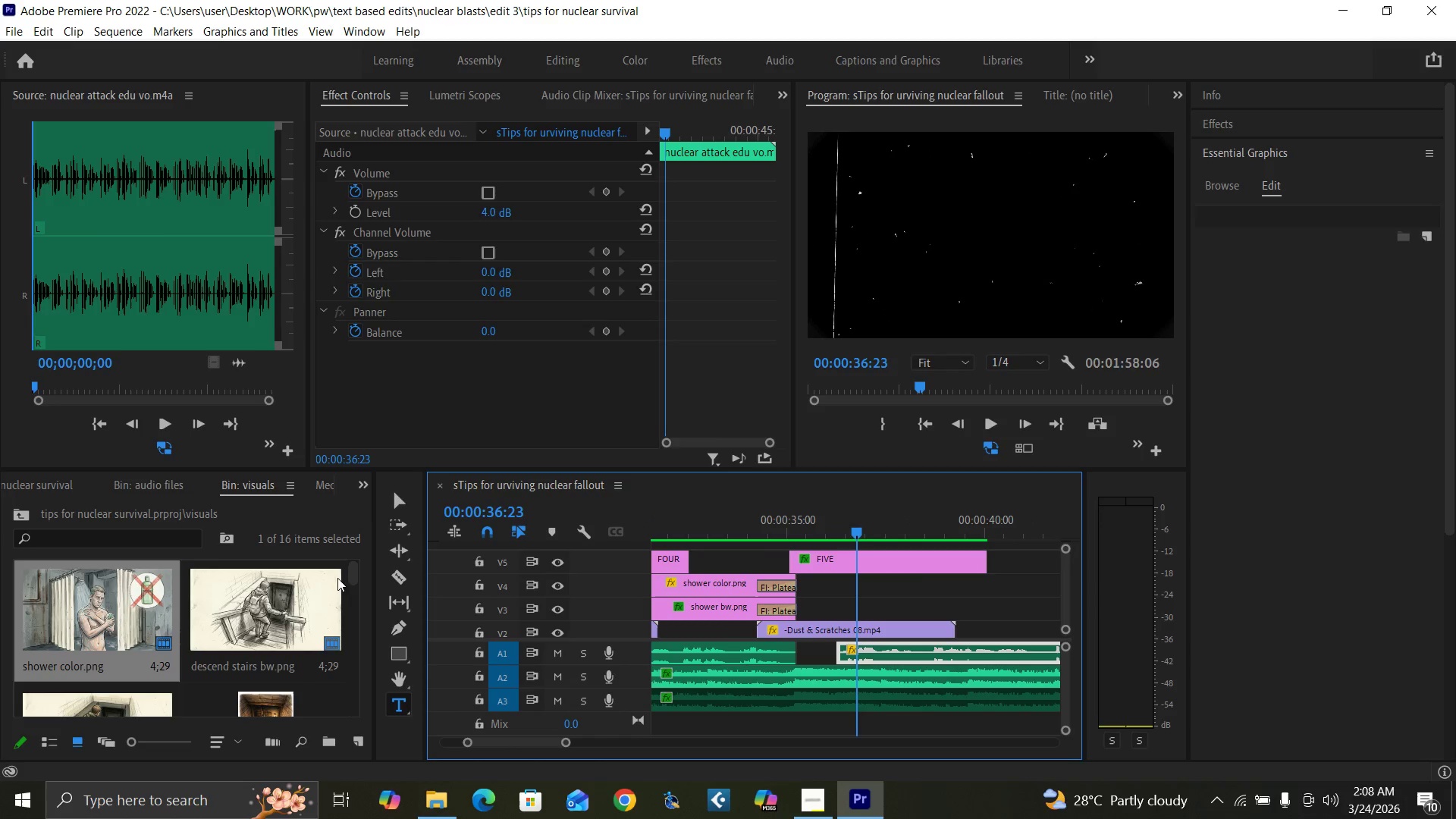 
left_click_drag(start_coordinate=[350, 573], to_coordinate=[362, 670])
 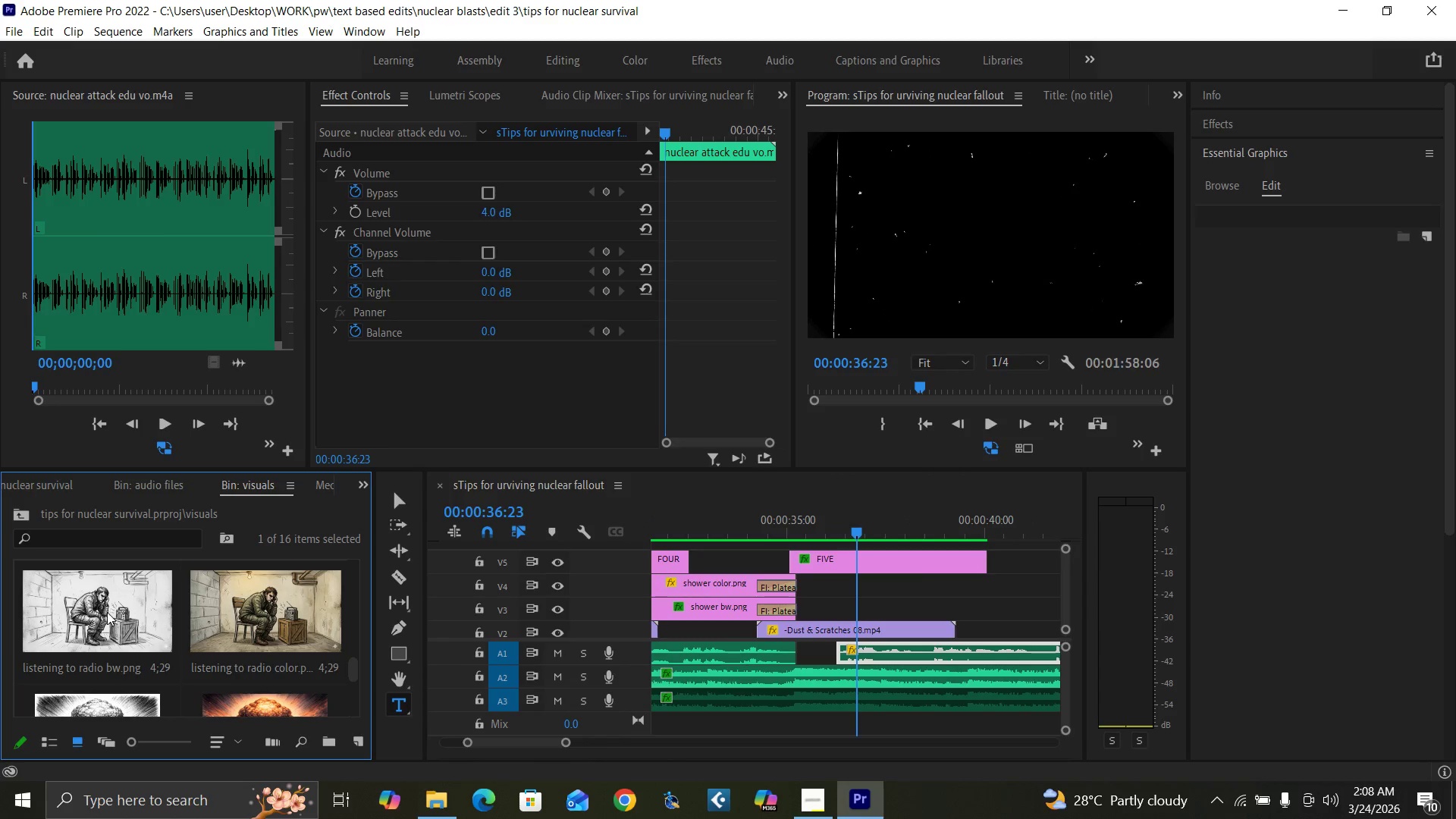 
left_click_drag(start_coordinate=[105, 612], to_coordinate=[835, 613])
 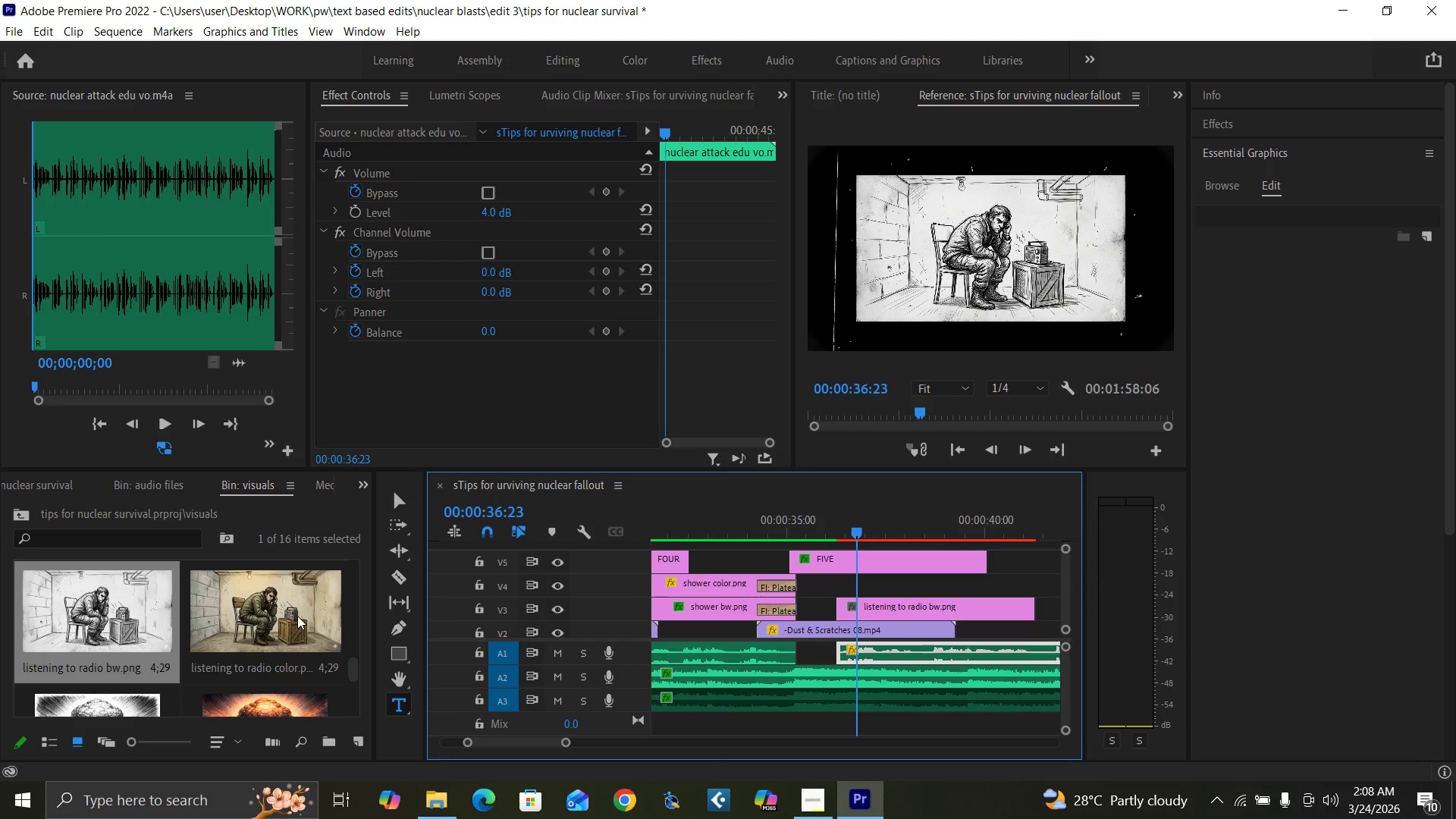 
left_click_drag(start_coordinate=[268, 617], to_coordinate=[841, 593])
 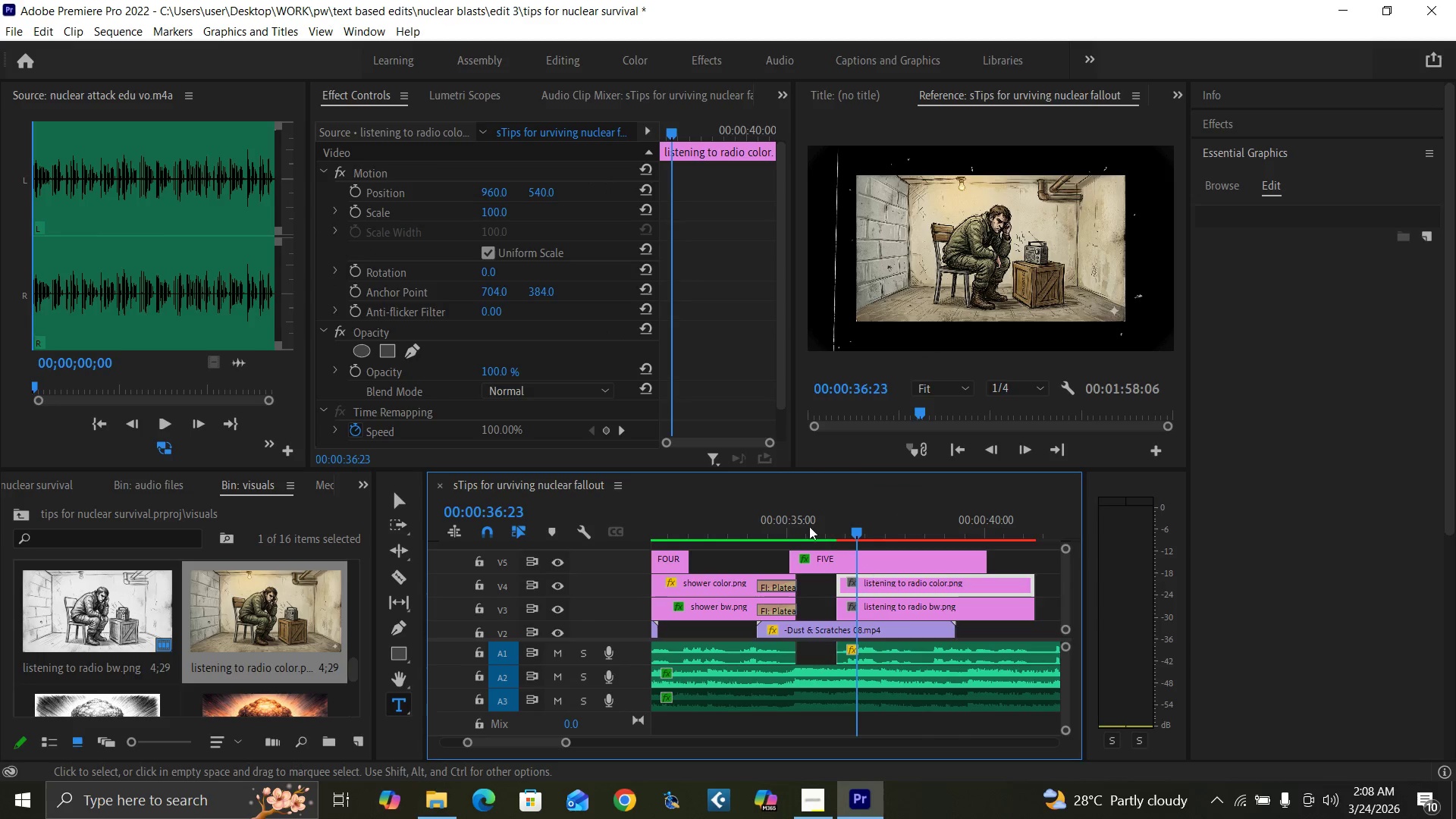 
left_click([490, 206])
 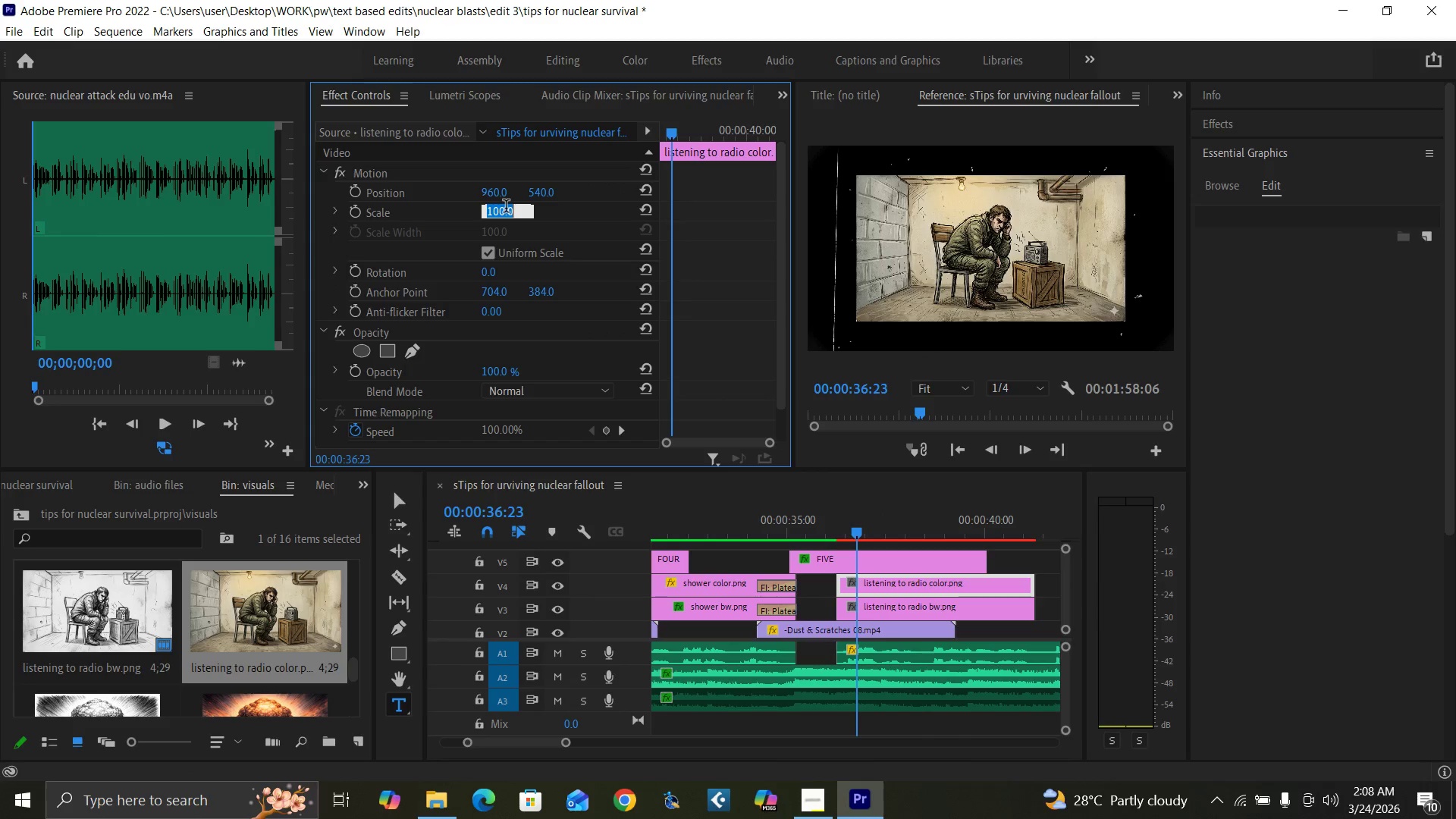 
type(140)
 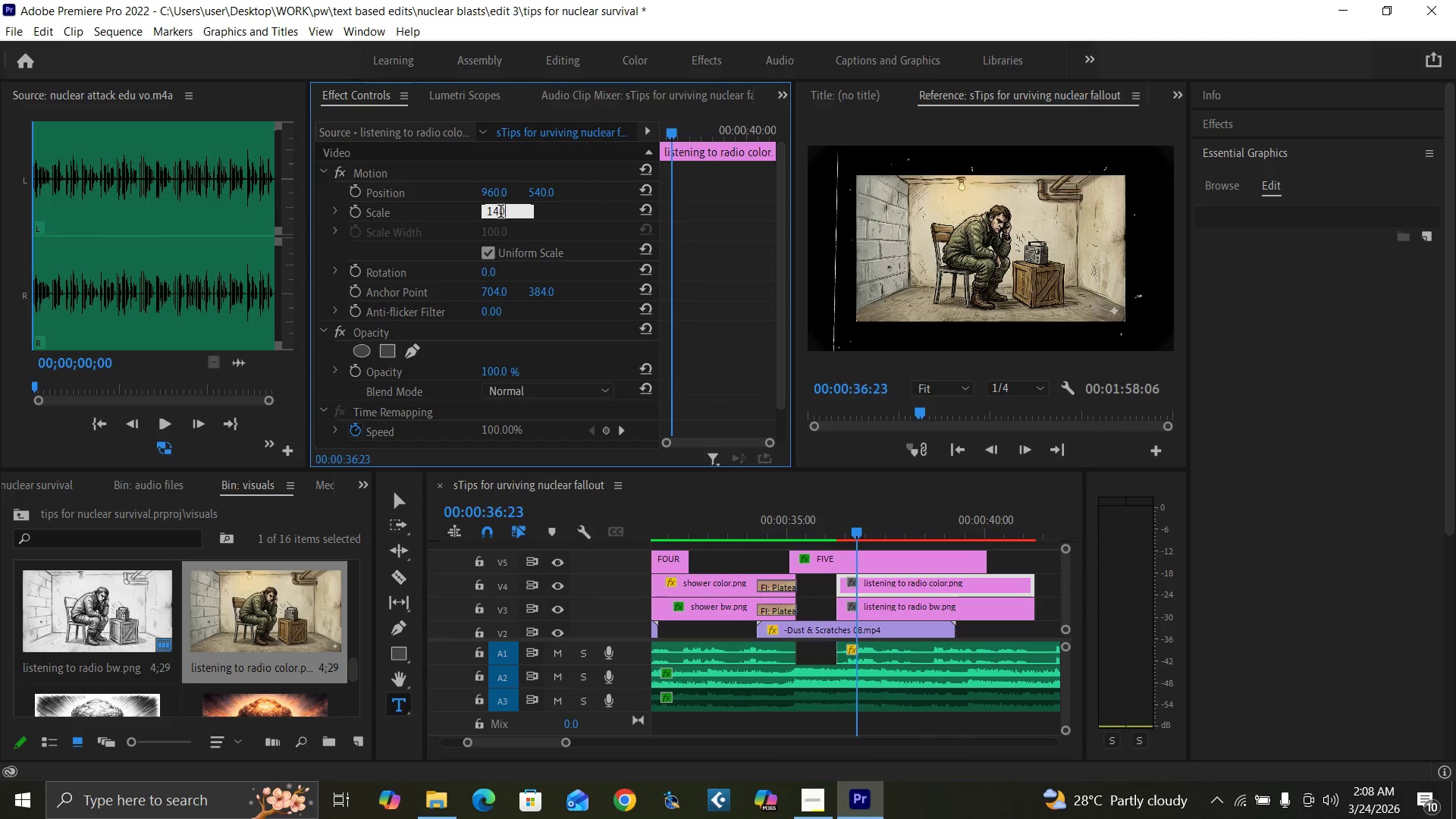 
key(Enter)
 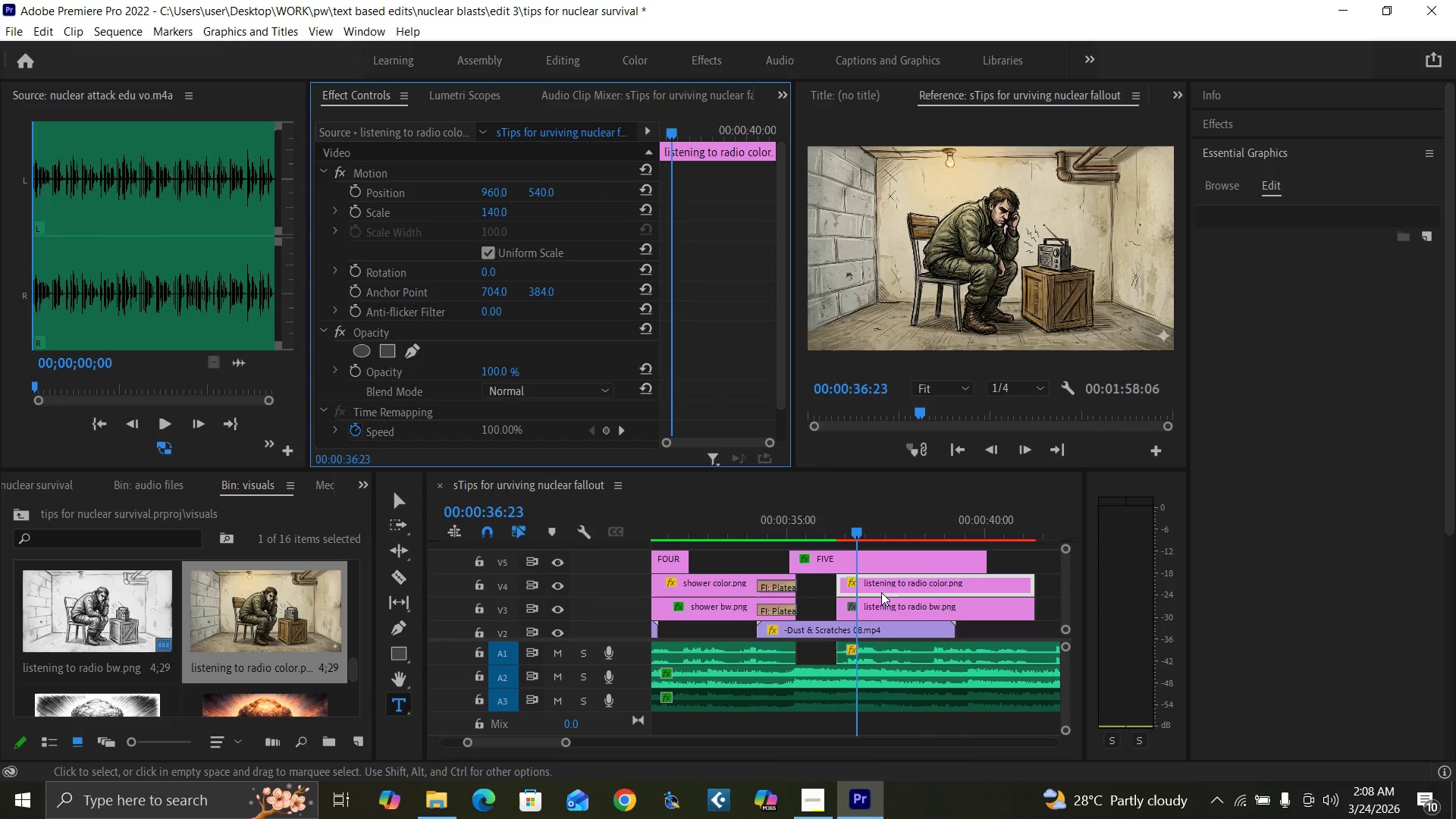 
left_click([891, 607])
 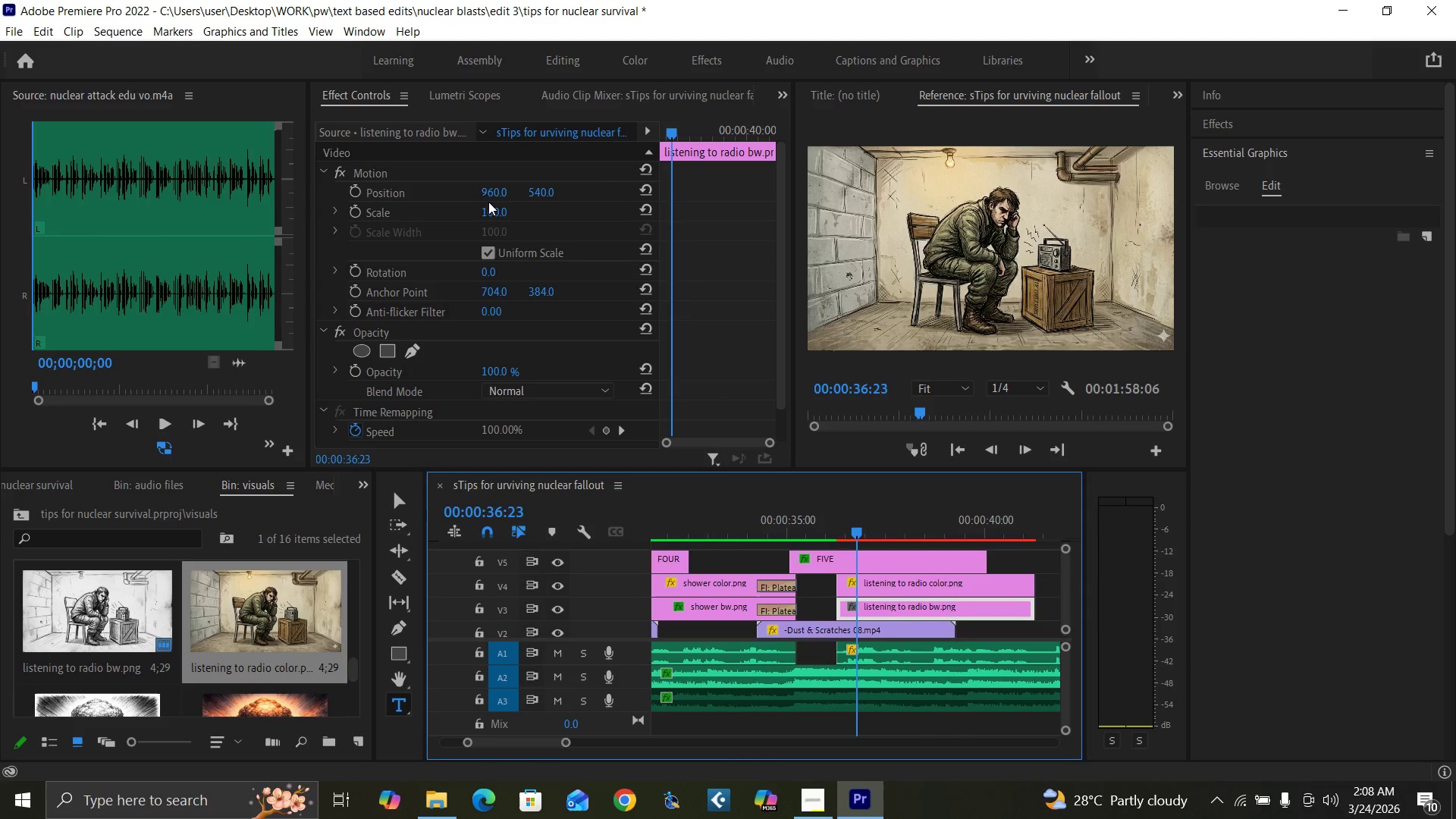 
left_click([495, 209])
 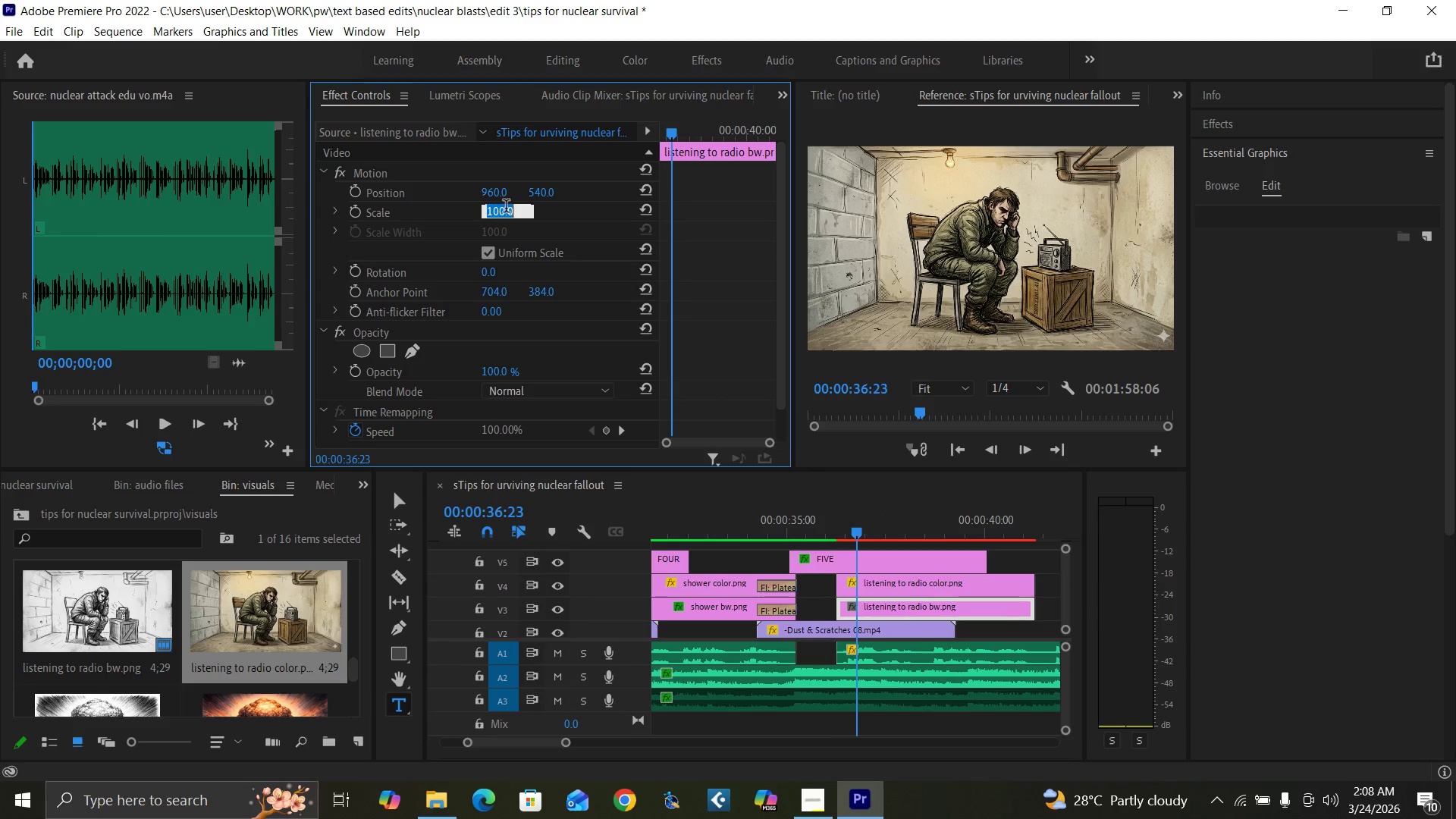 
type(140)
 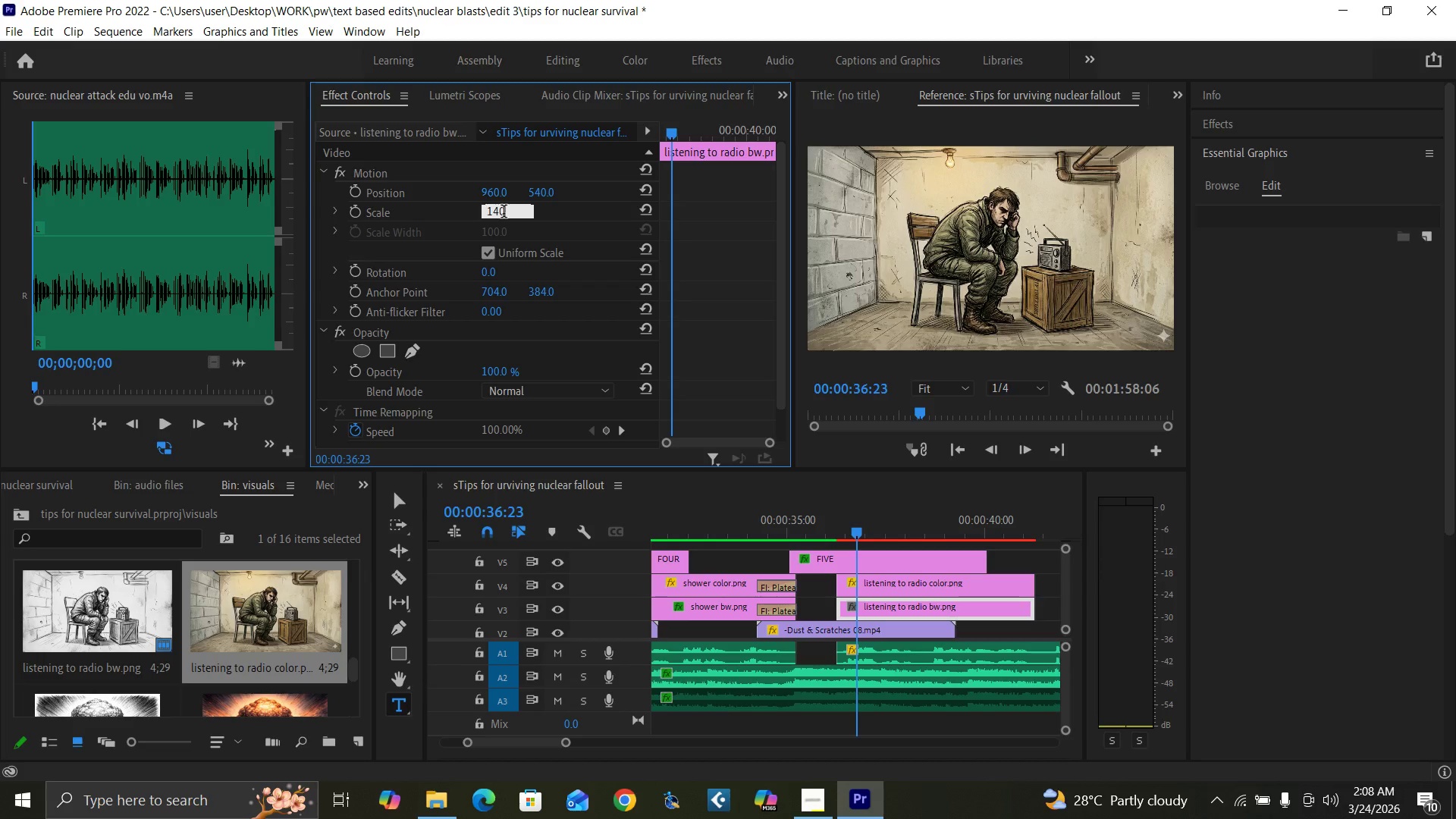 
key(Enter)
 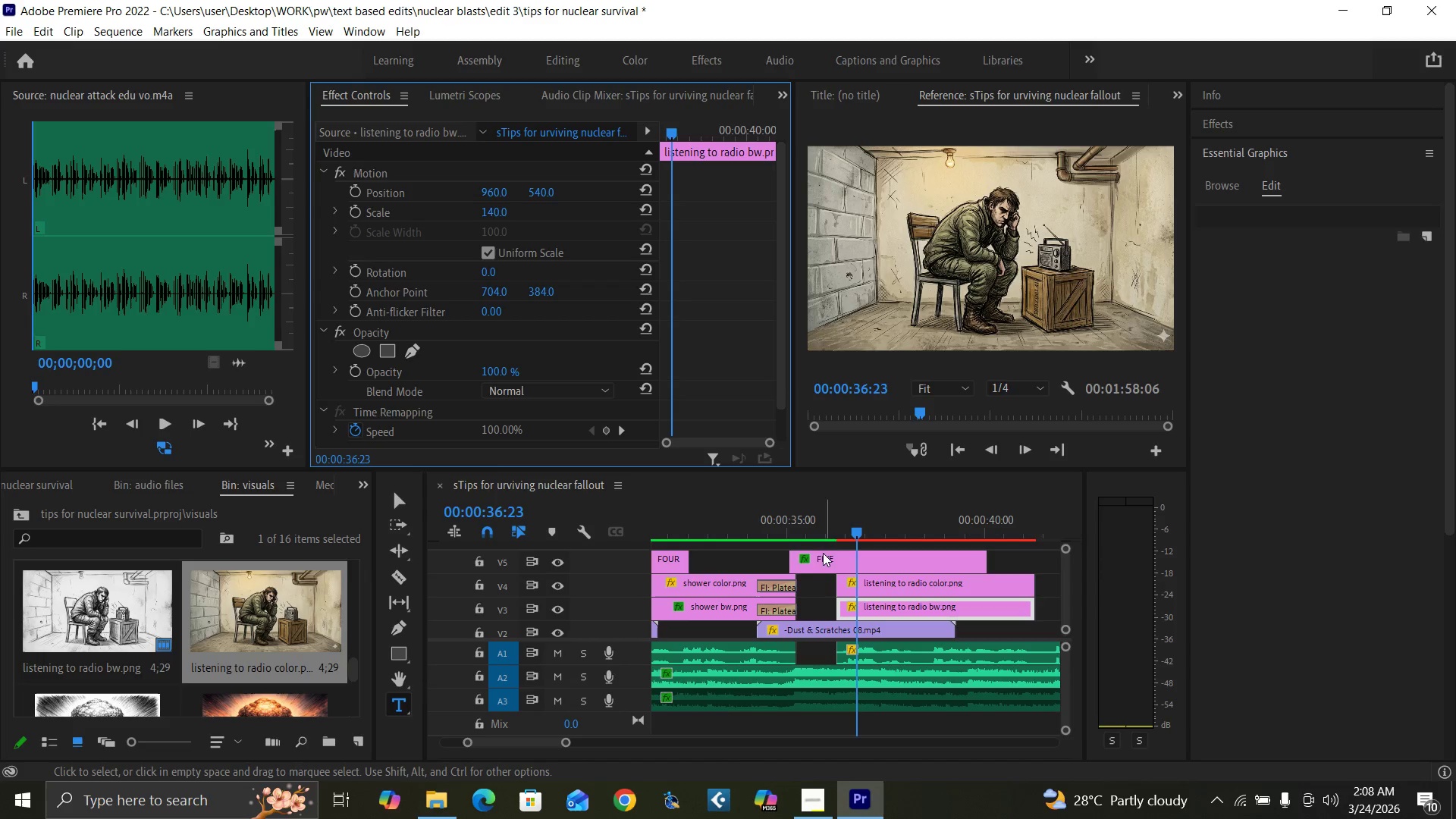 
left_click([813, 527])
 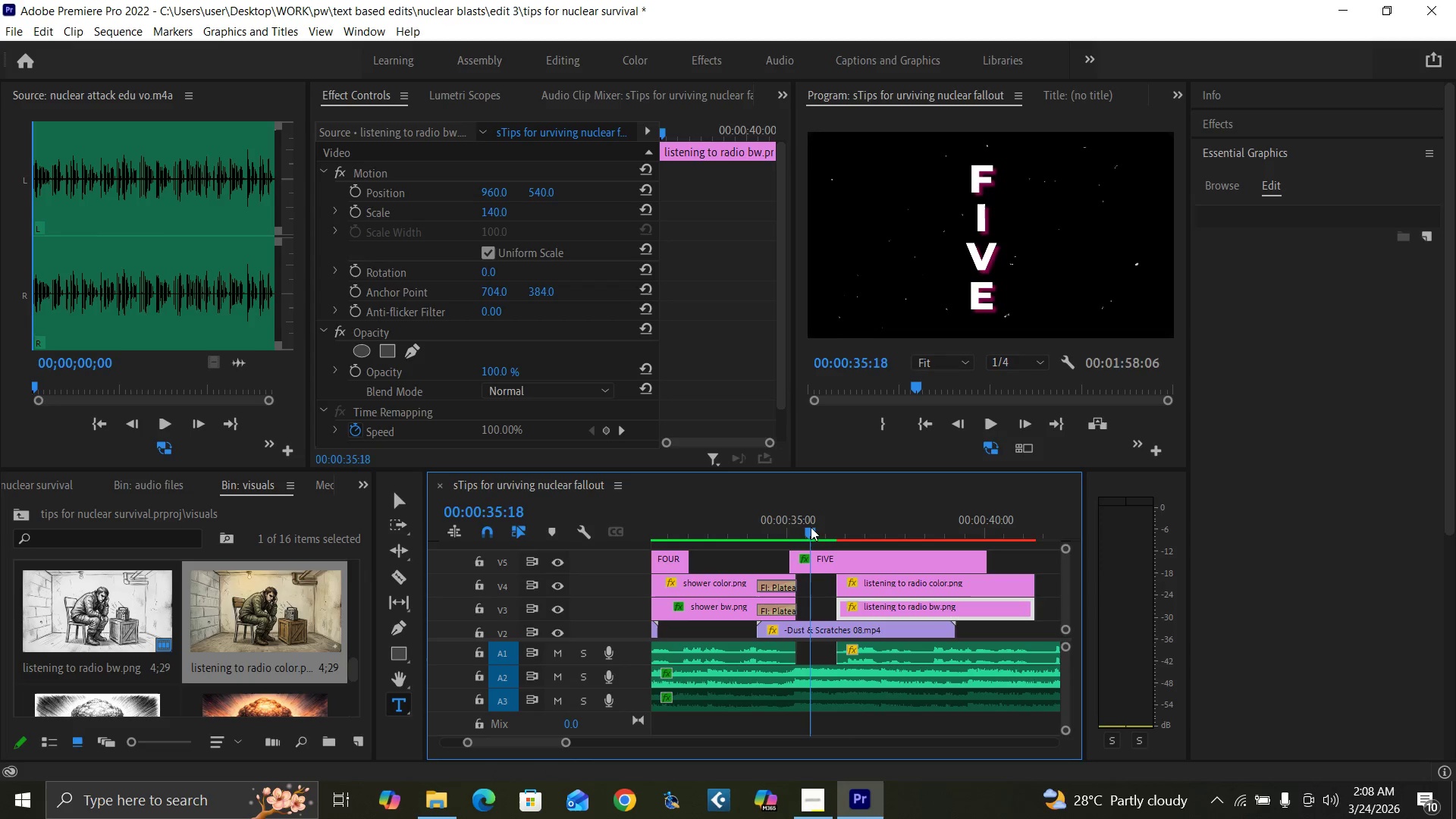 
key(Space)
 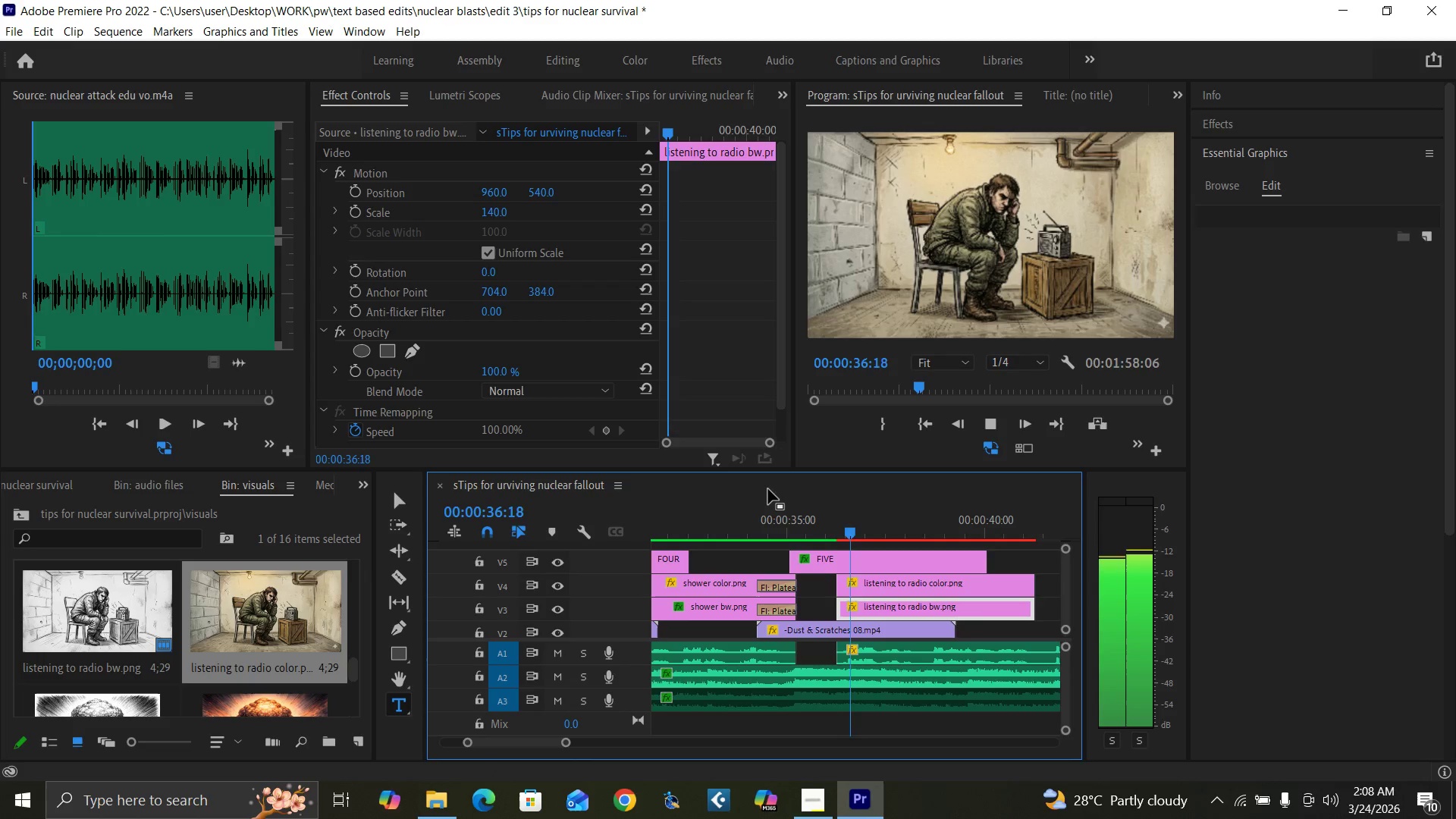 
key(Space)
 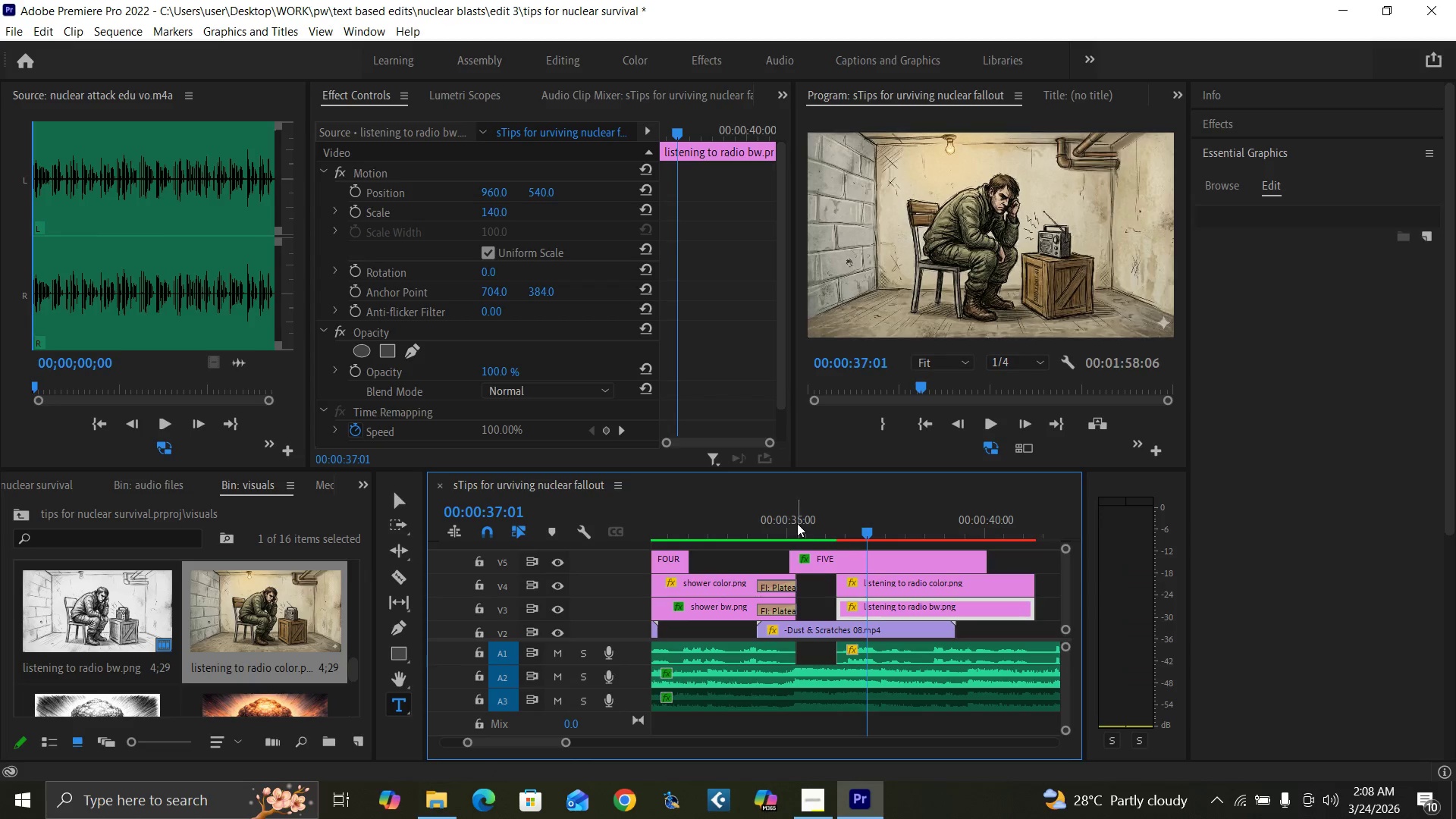 
left_click([797, 523])
 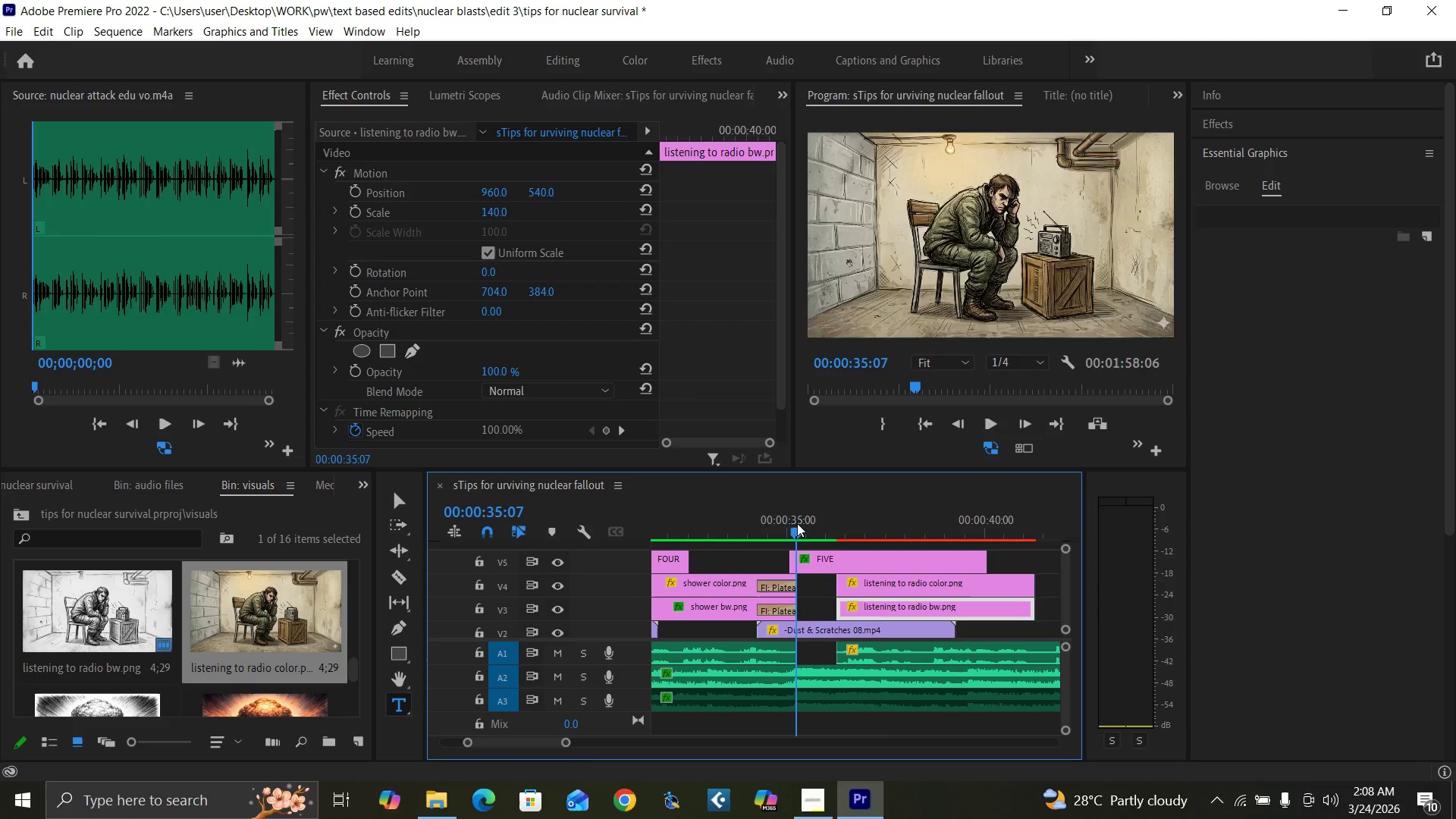 
key(Space)
 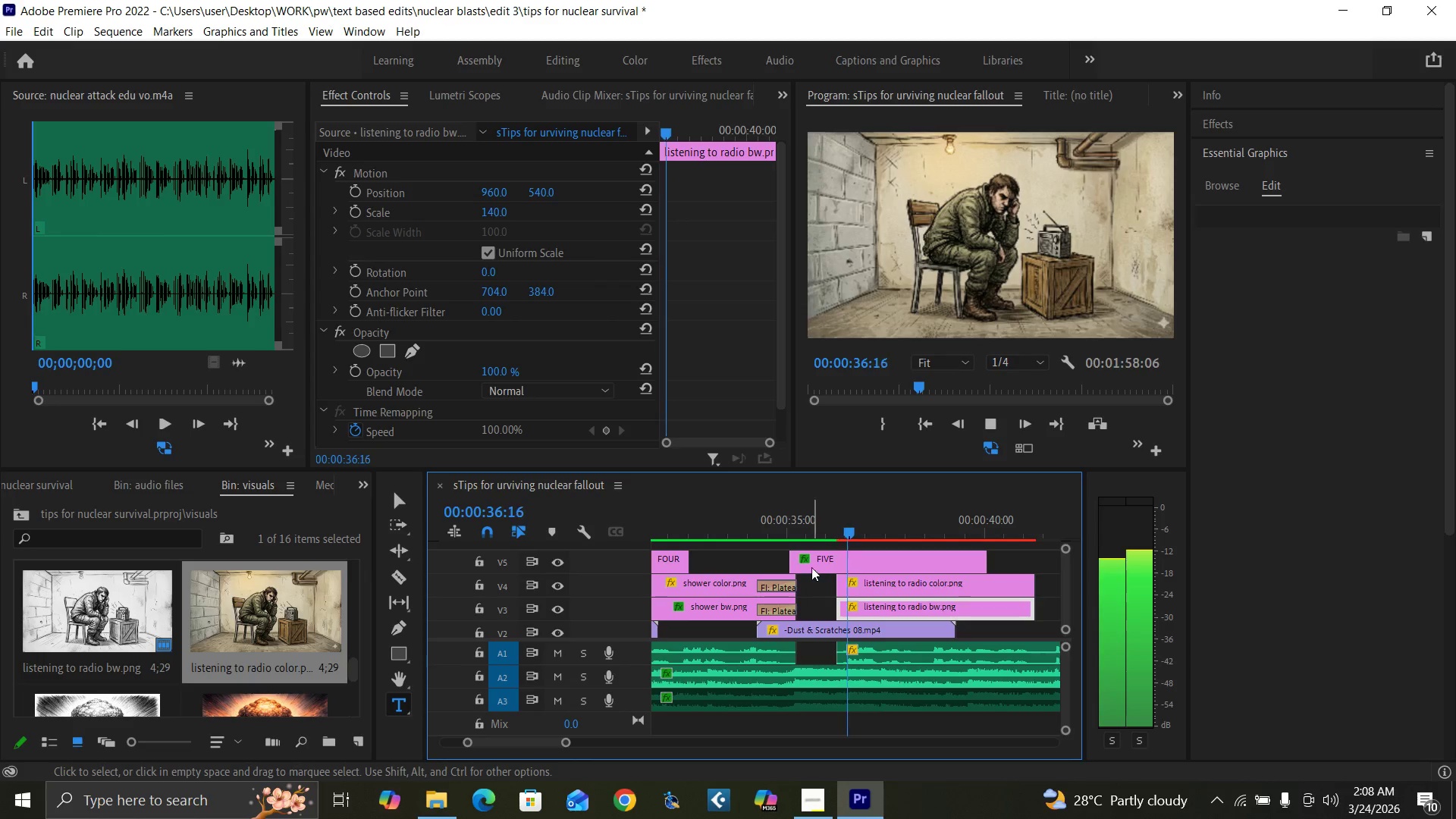 
key(Space)
 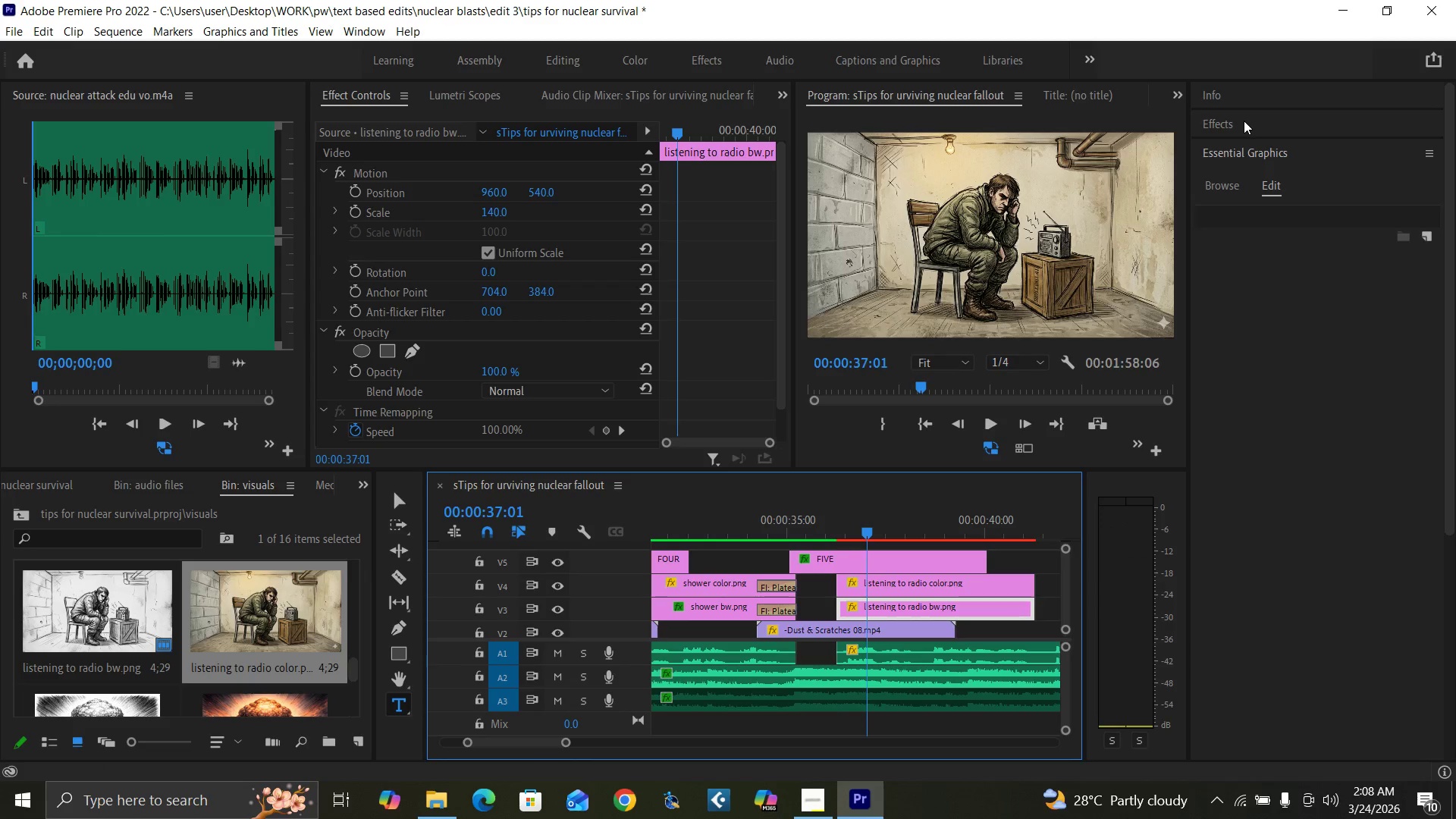 
left_click([1242, 124])
 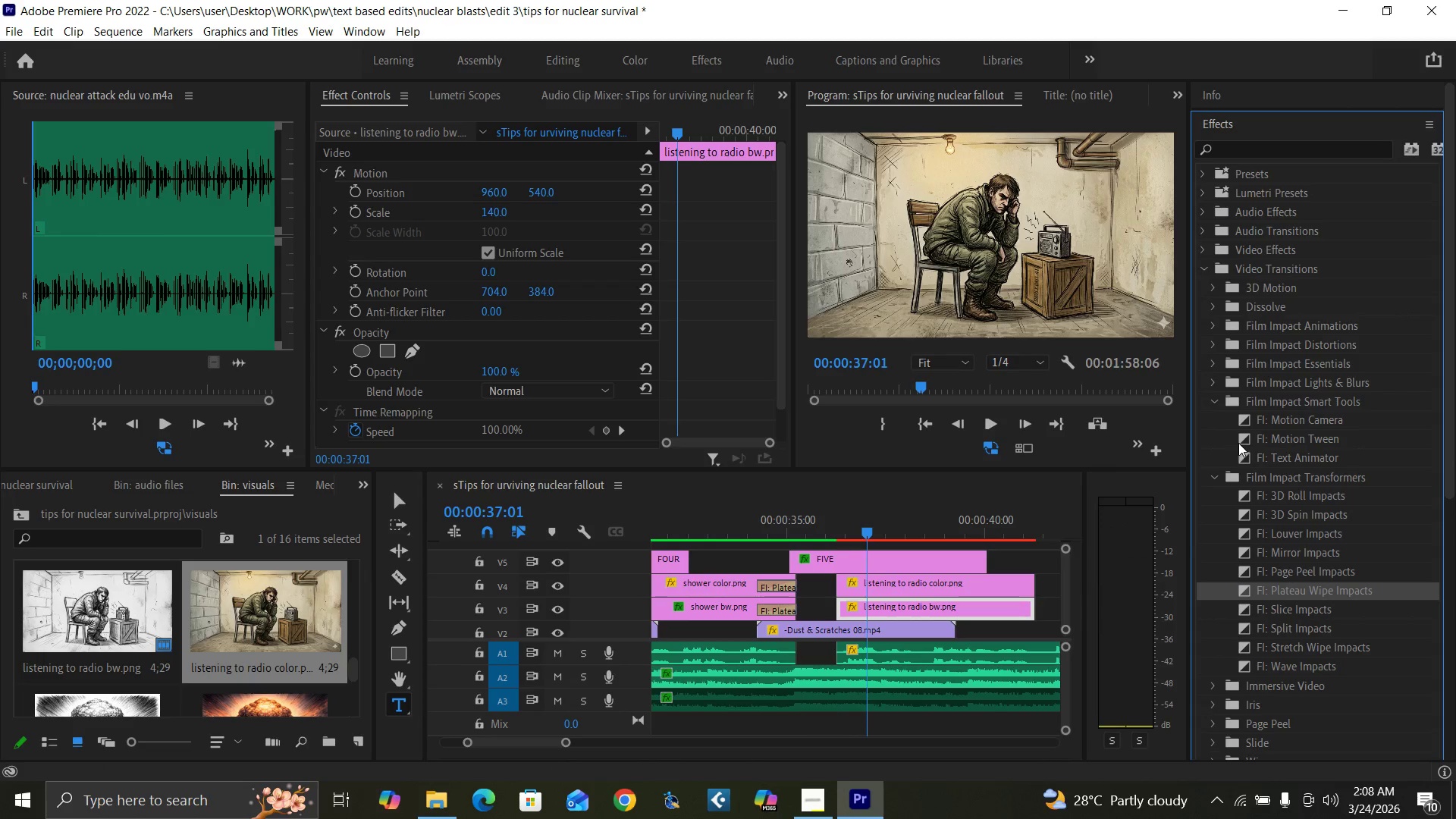 
left_click_drag(start_coordinate=[1242, 419], to_coordinate=[849, 611])
 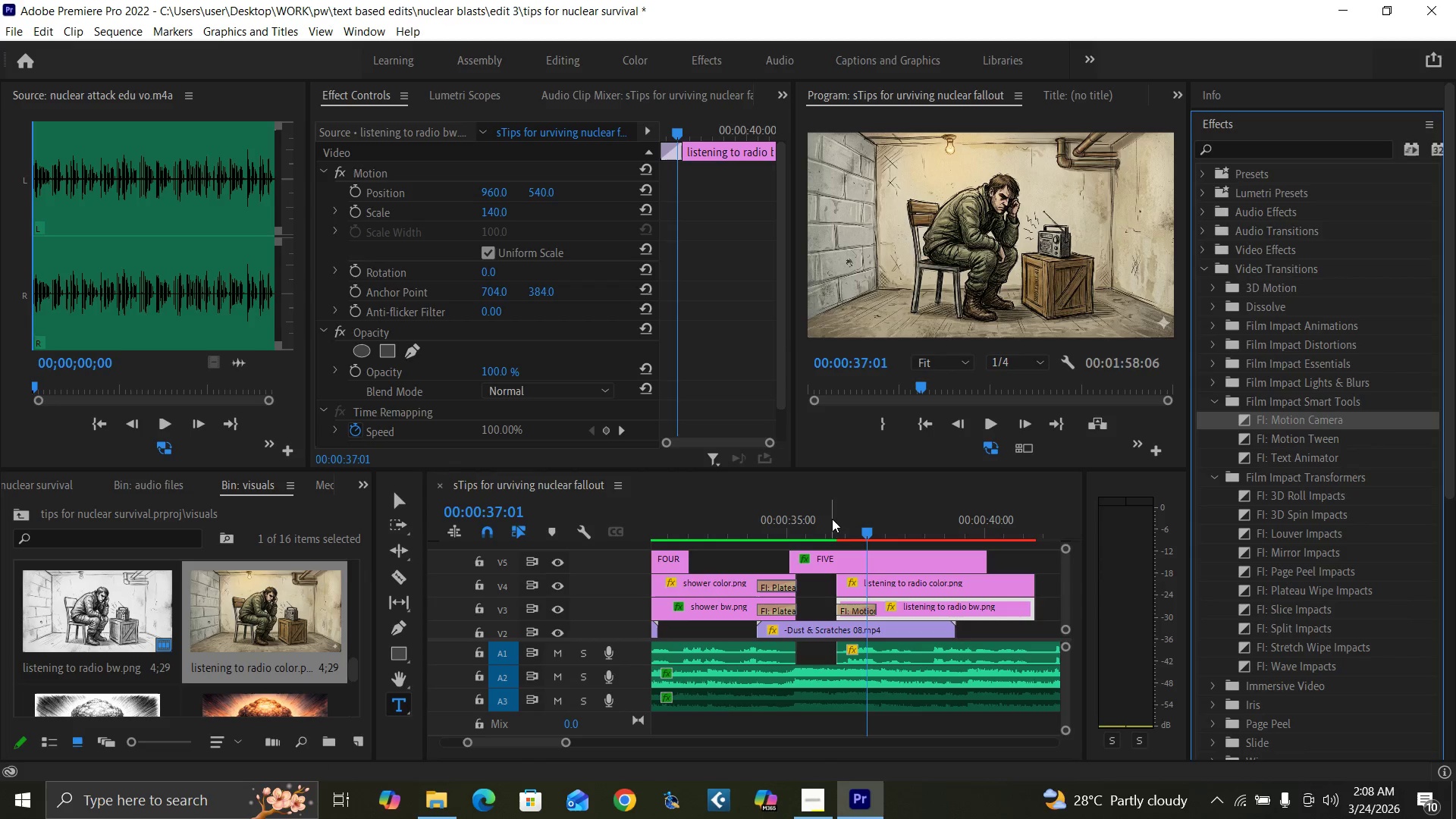 
left_click([839, 531])
 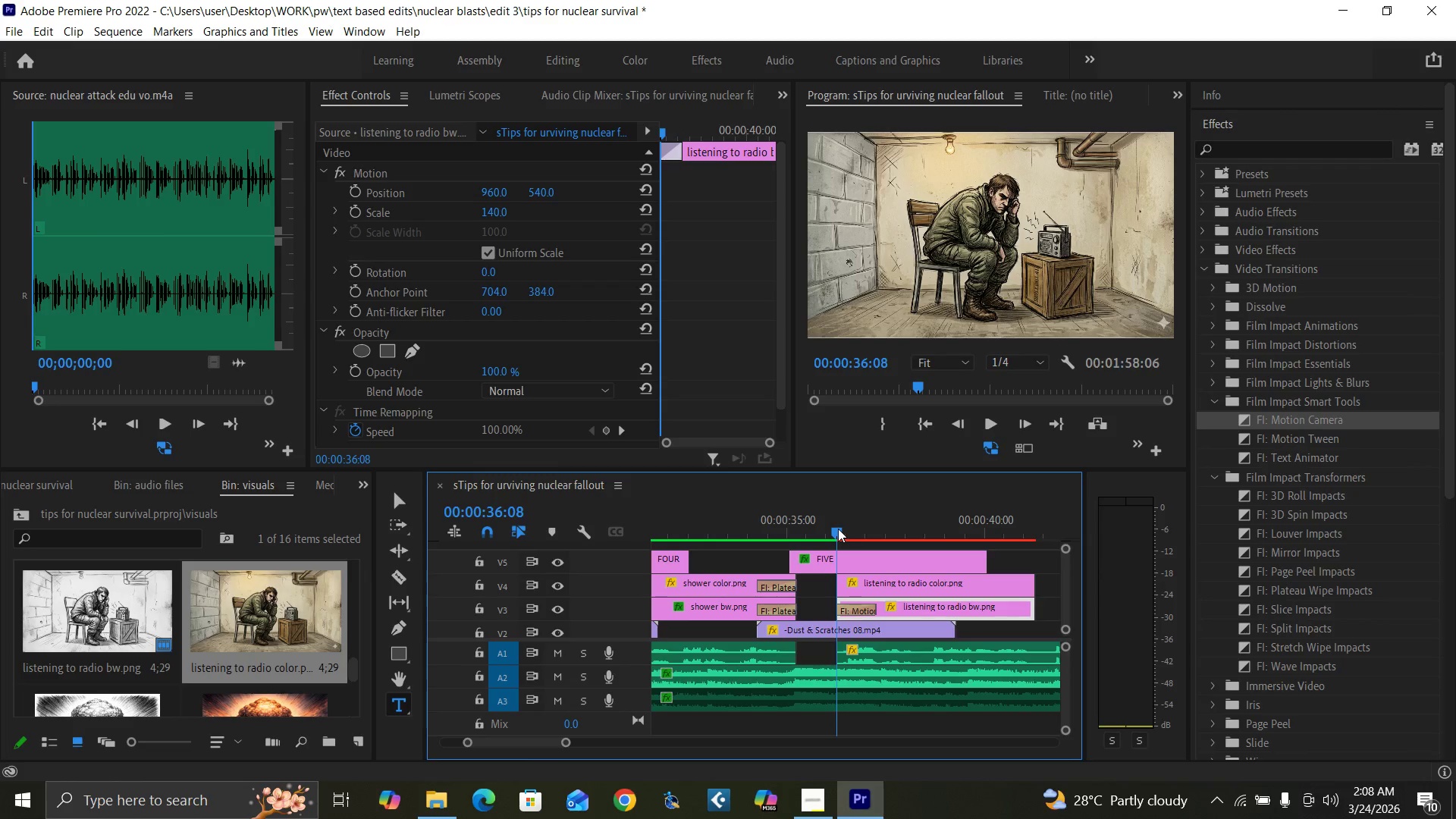 
key(Equal)
 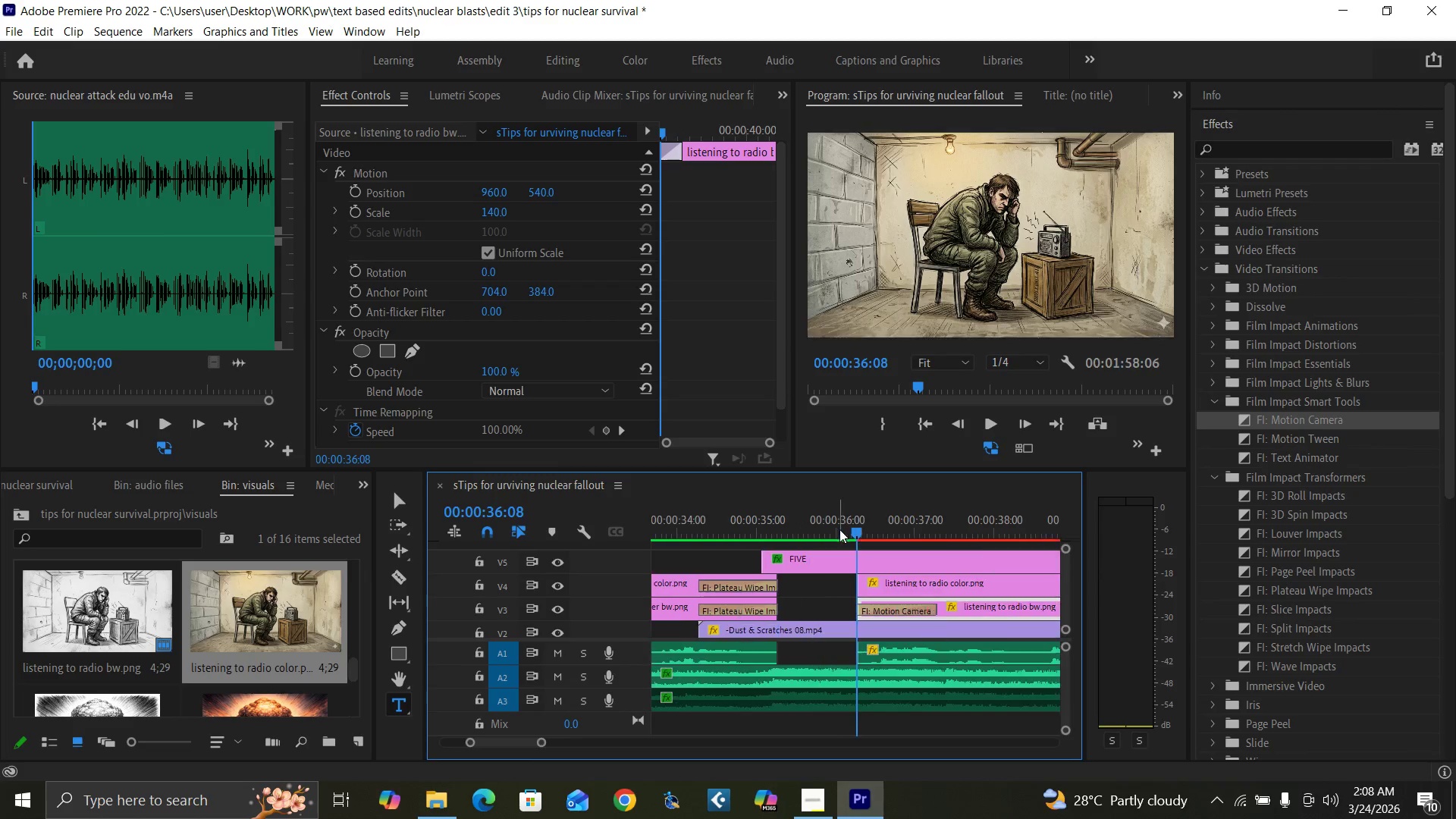 
key(Equal)
 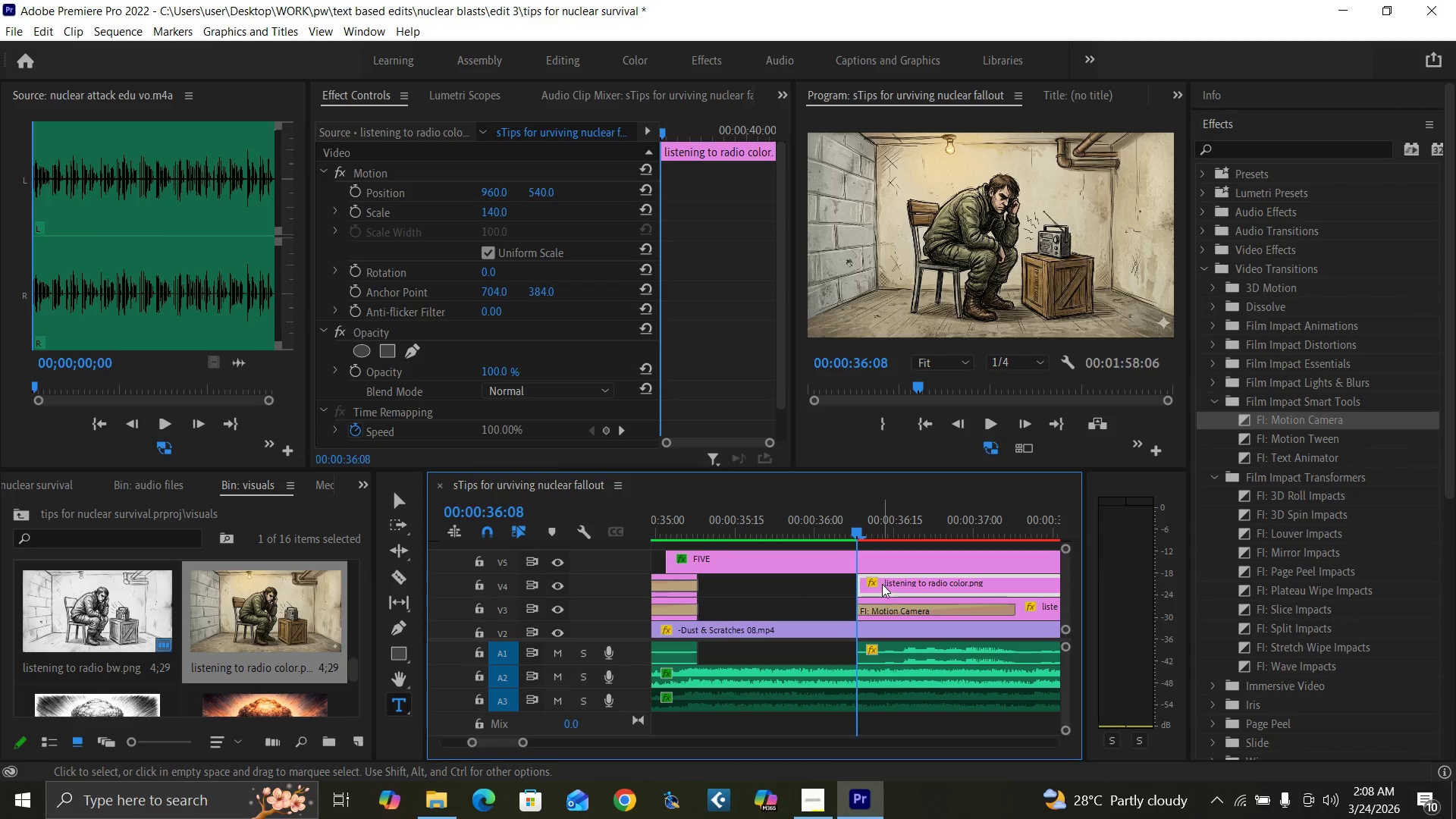 
key(ArrowRight)
 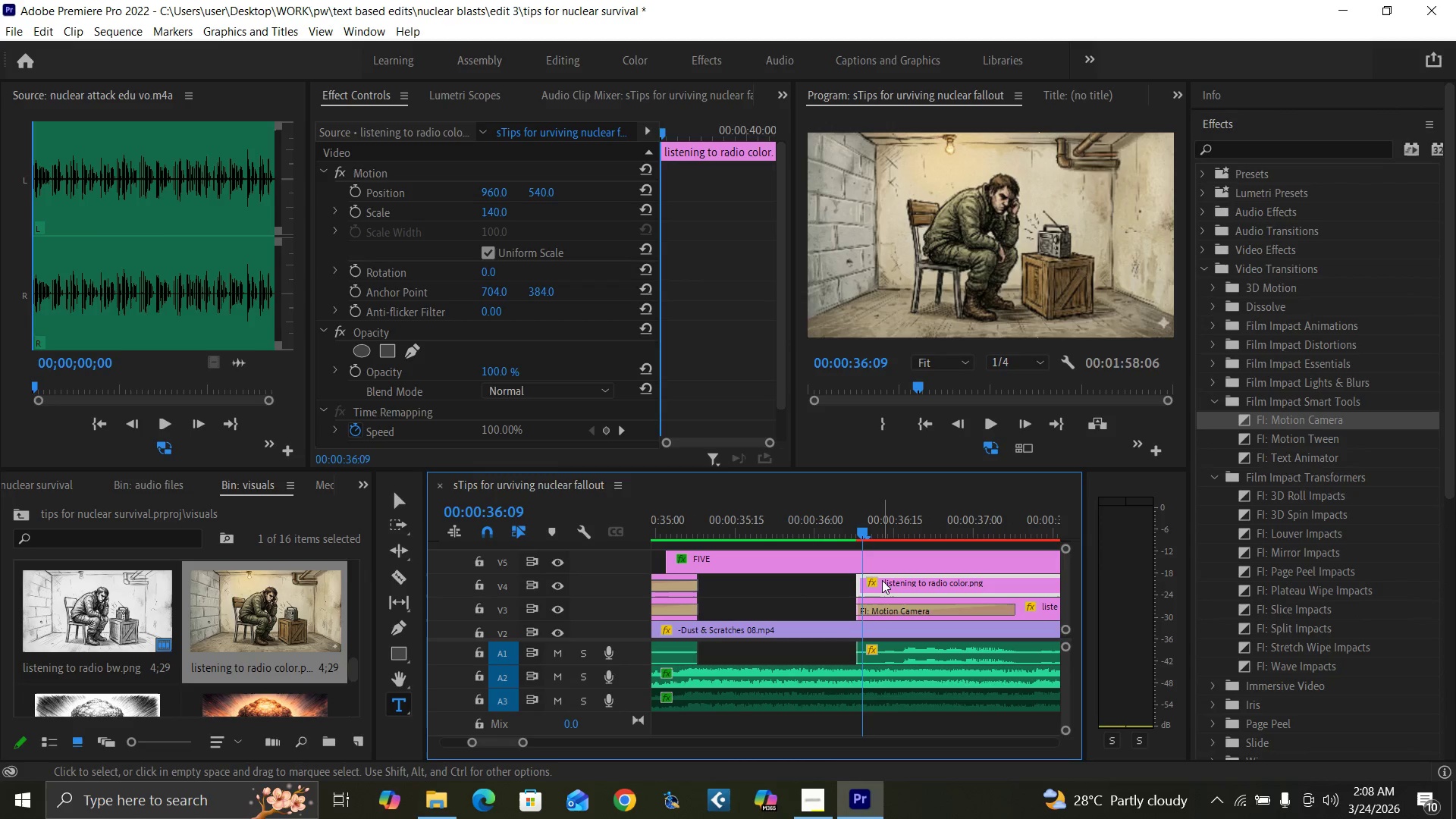 
key(ArrowRight)
 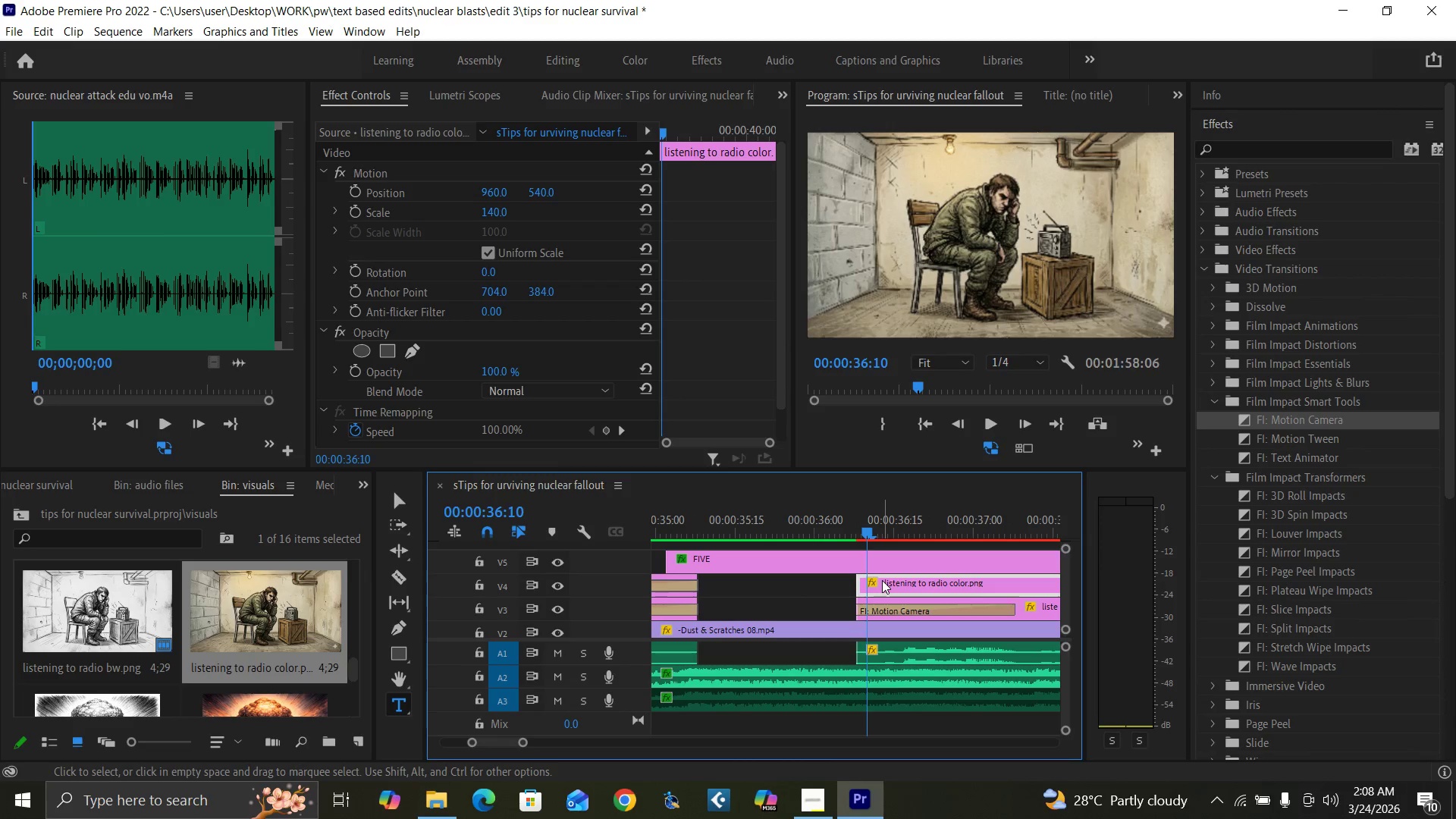 
key(ArrowRight)
 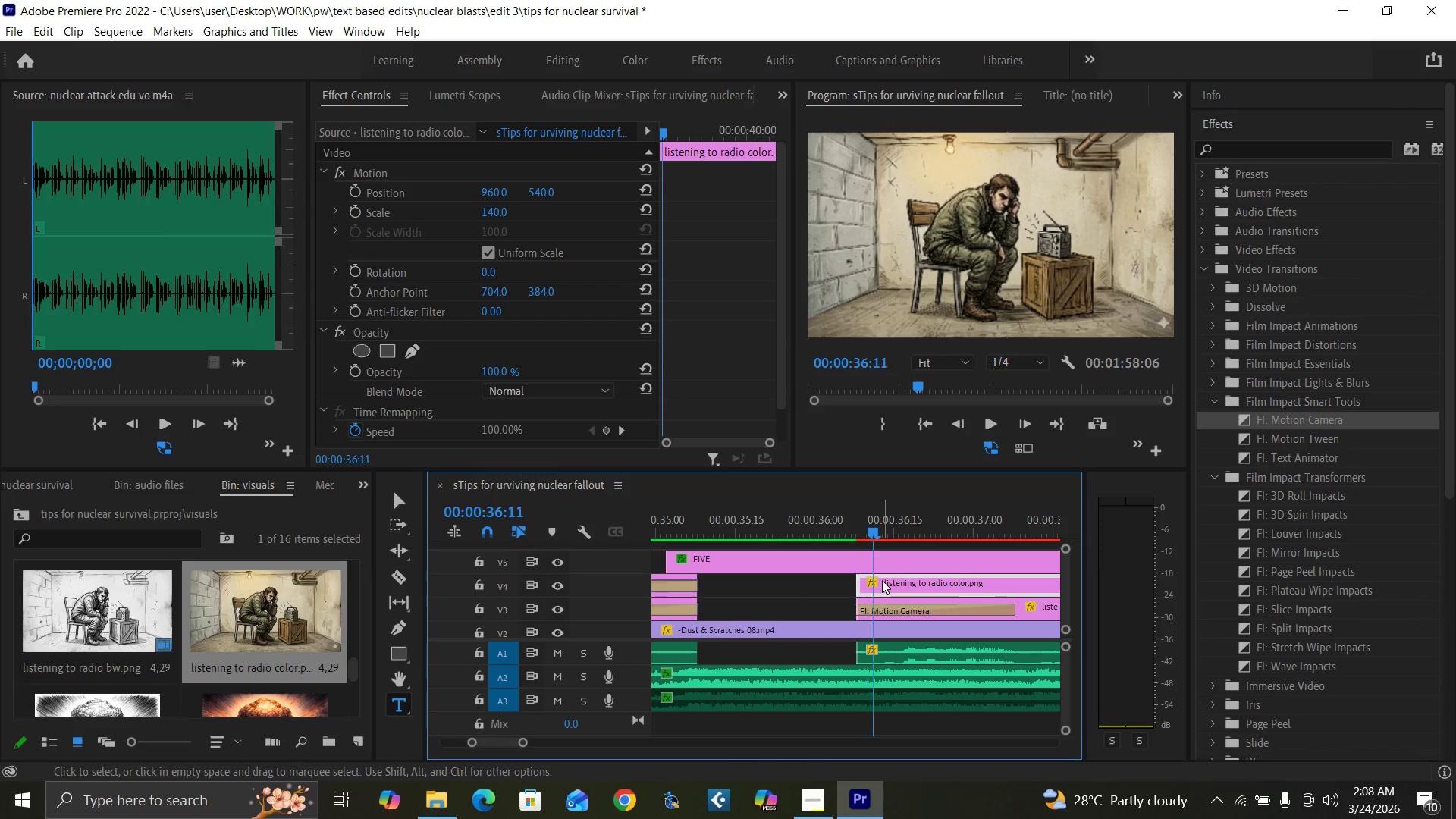 
key(ArrowRight)
 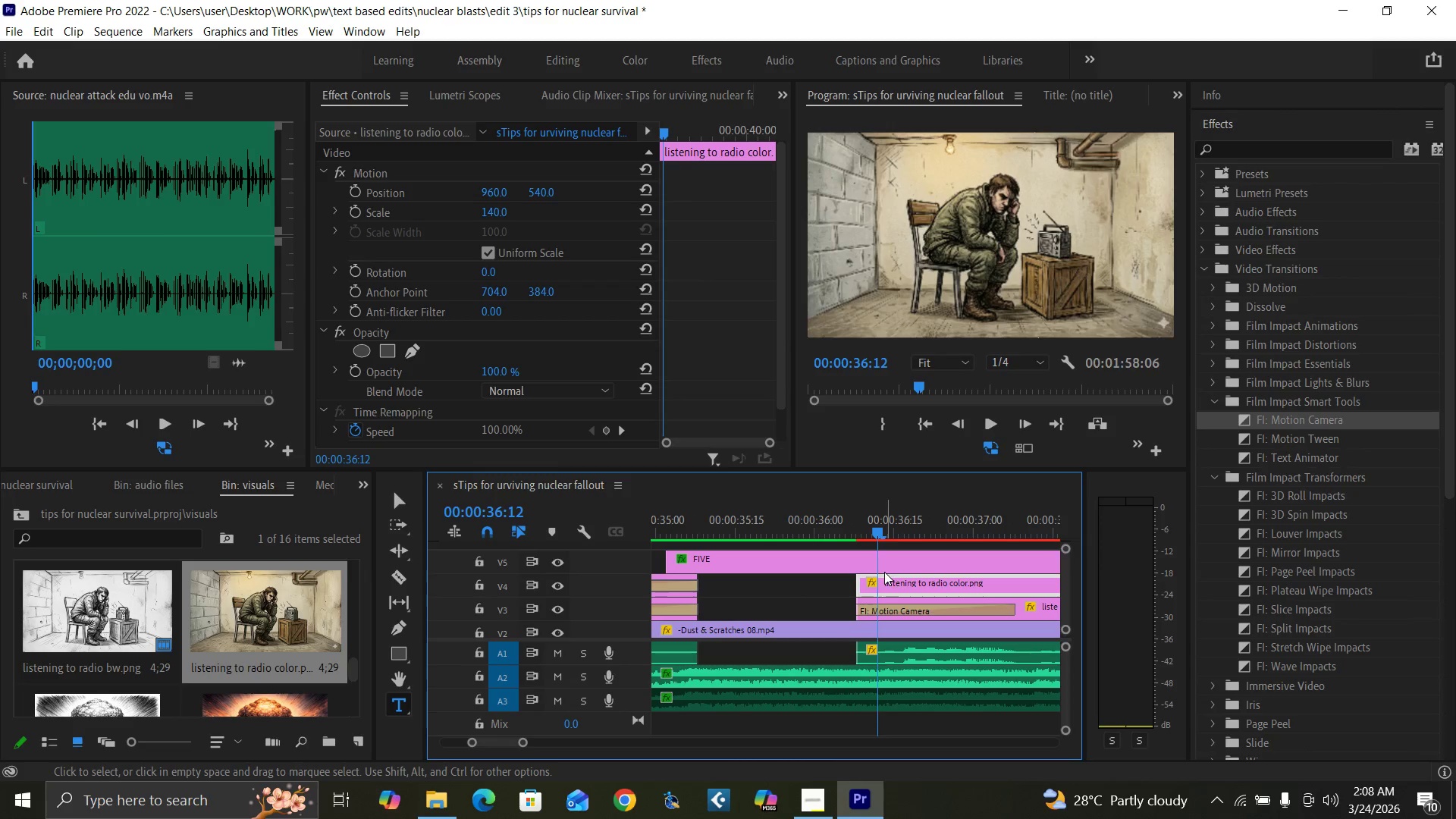 
key(ArrowRight)
 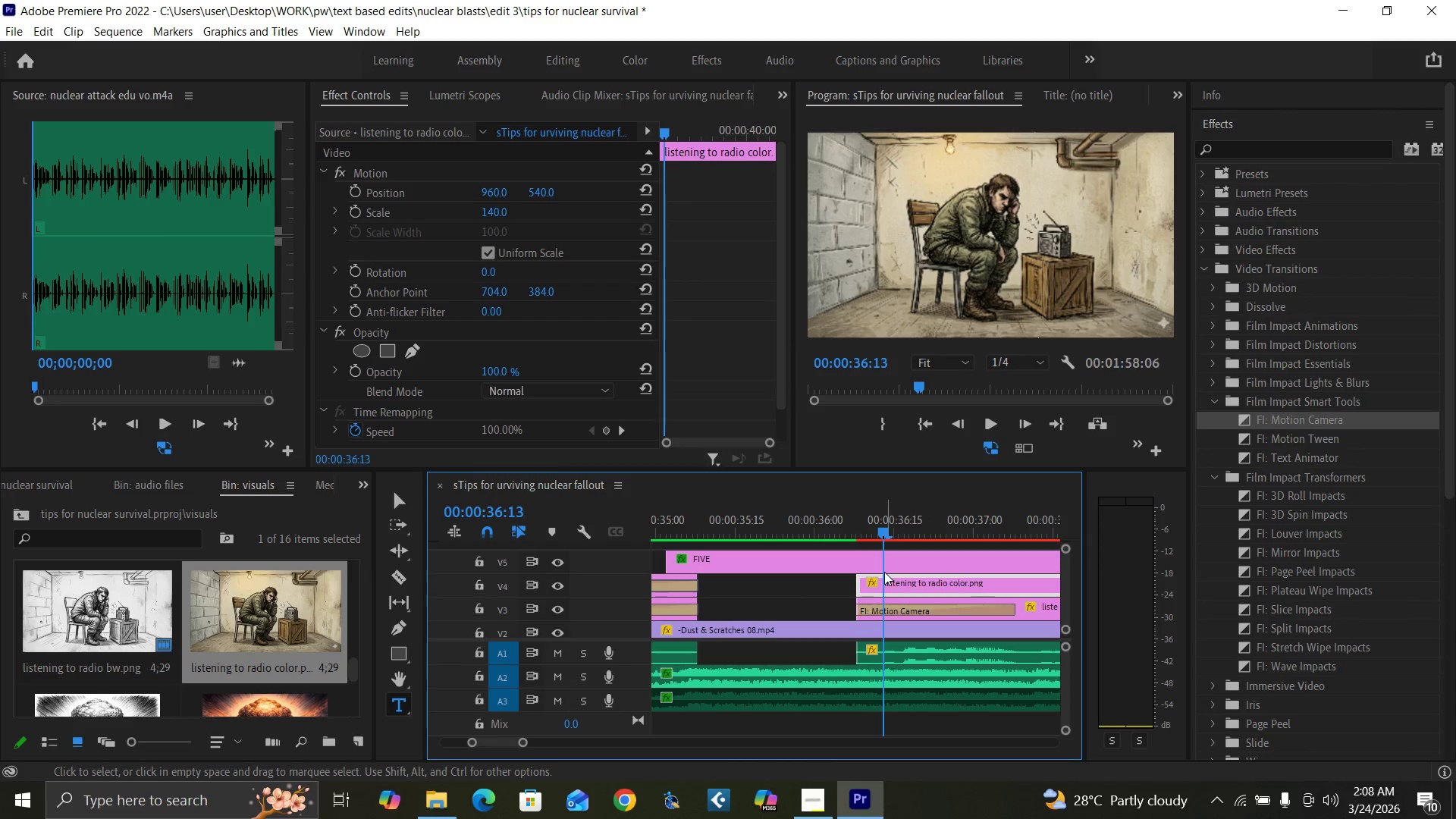 
key(ArrowRight)
 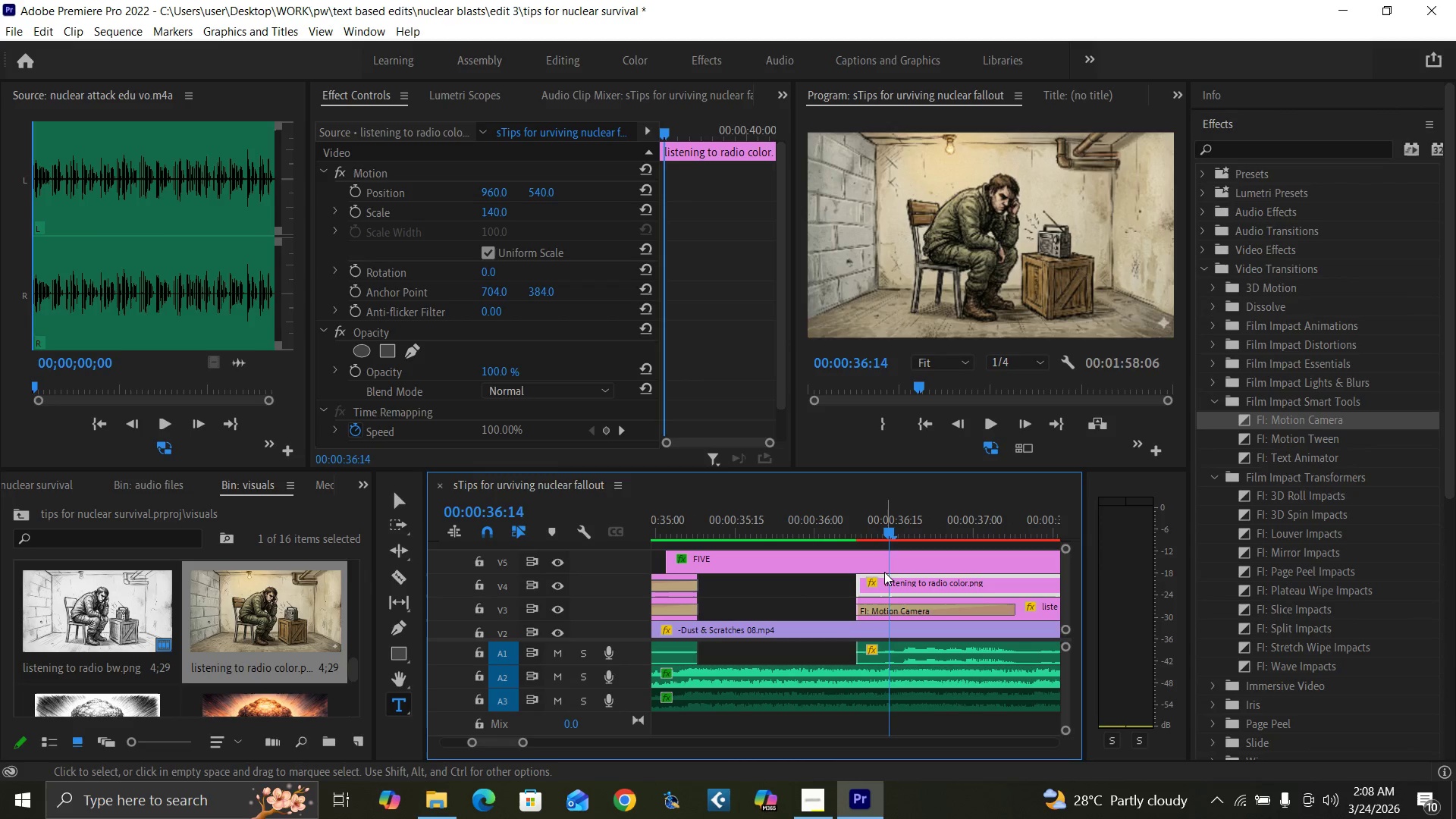 
key(ArrowRight)
 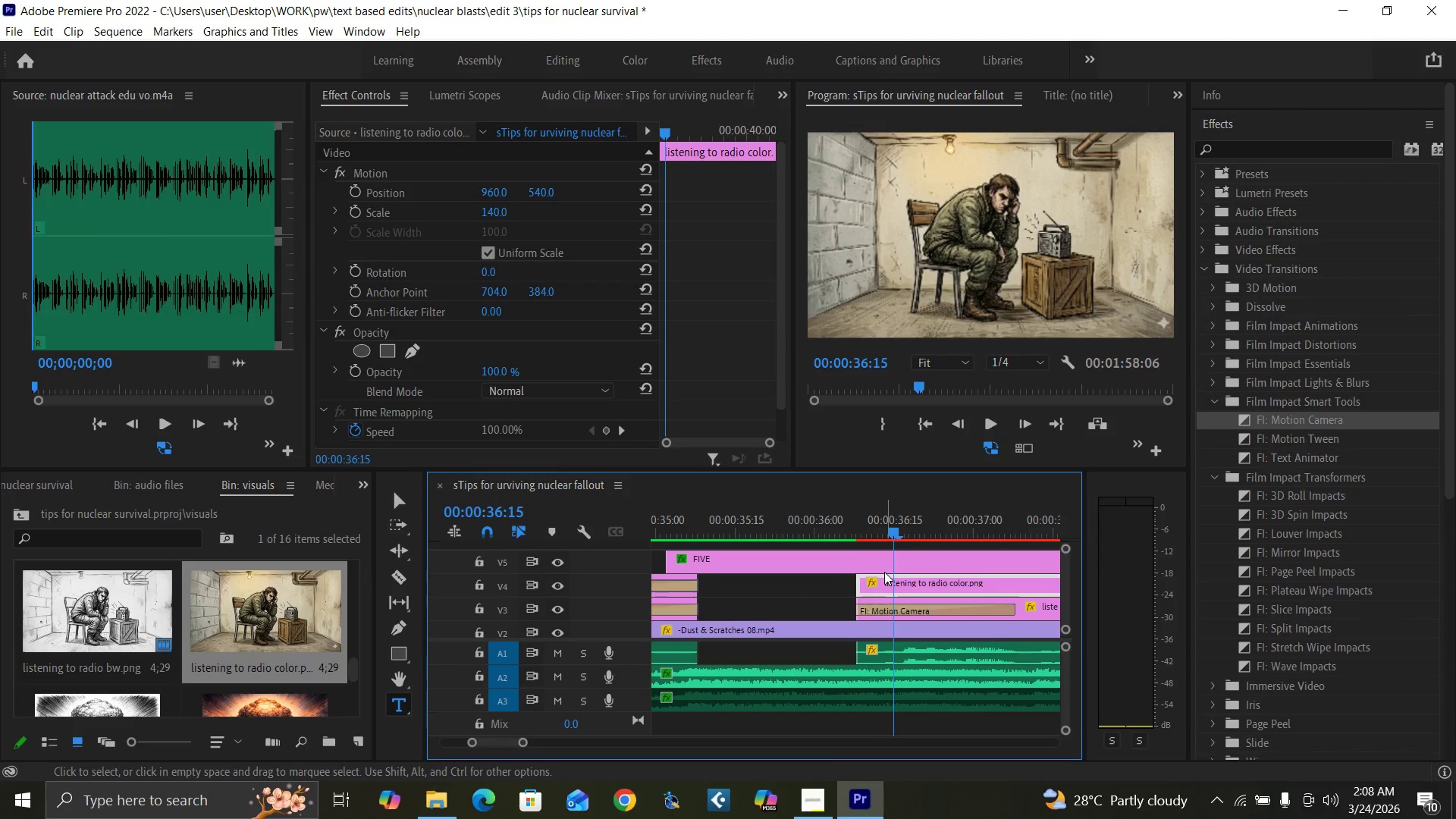 
key(ArrowRight)
 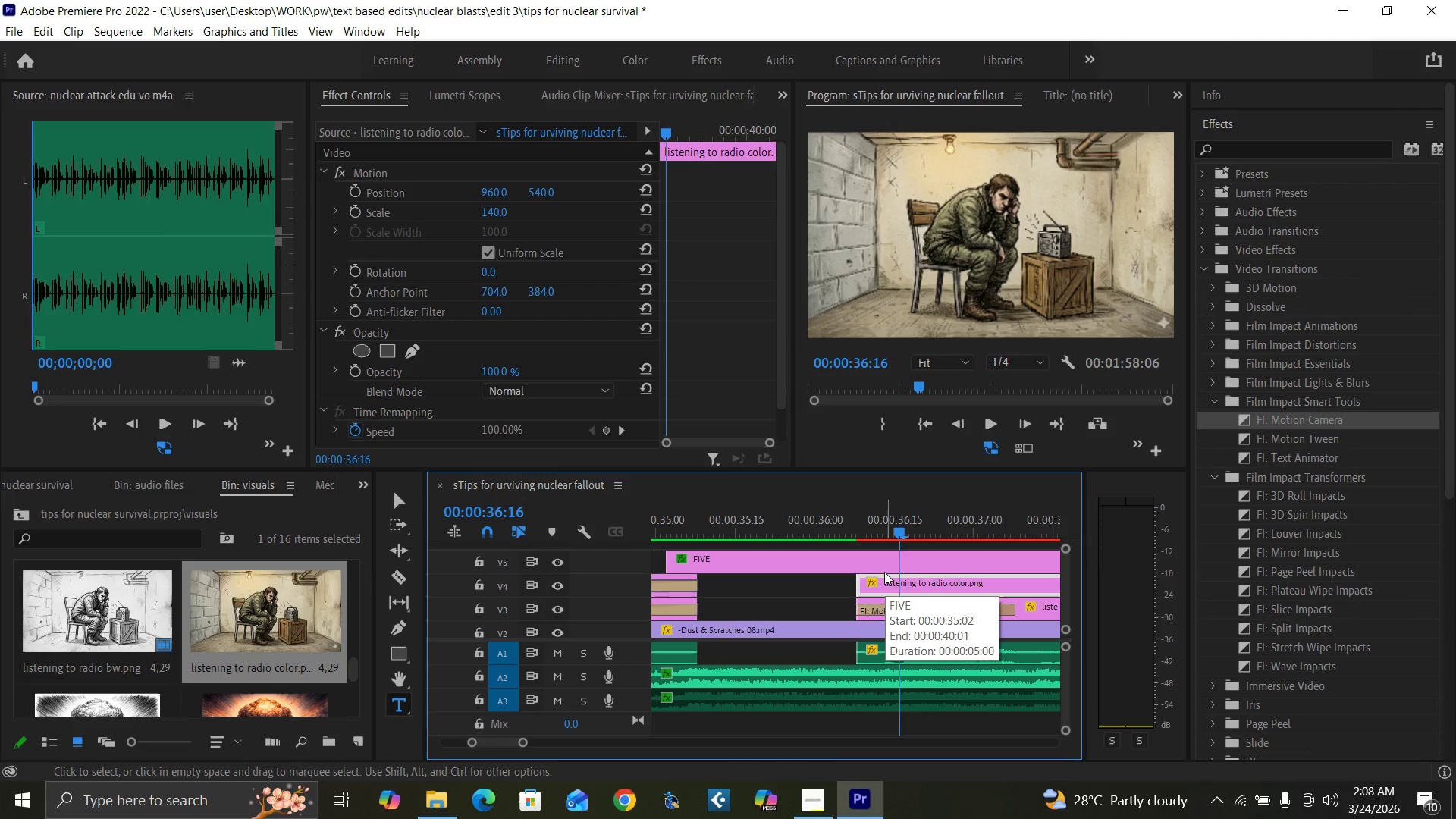 
key(ArrowRight)
 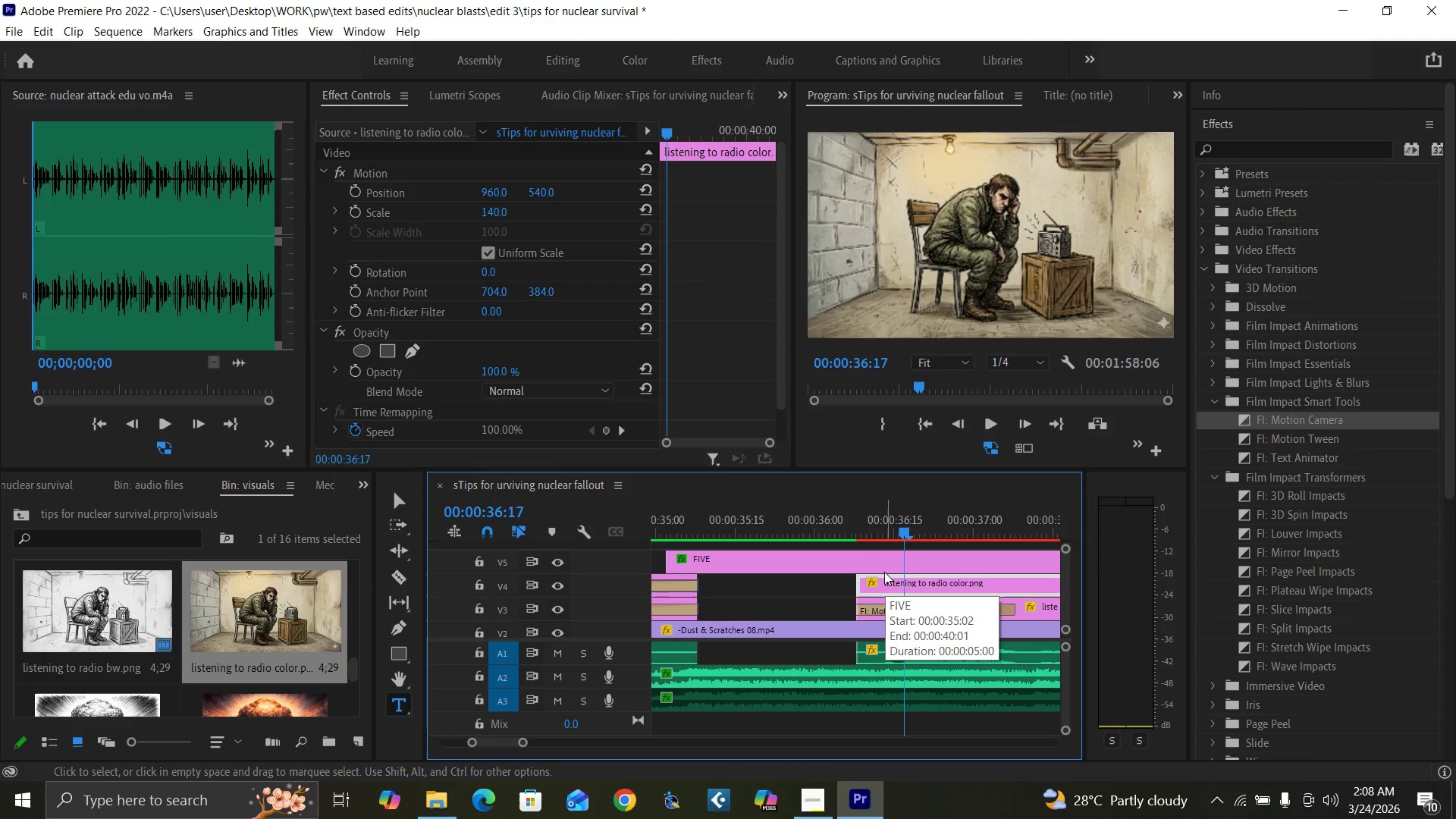 
key(ArrowRight)
 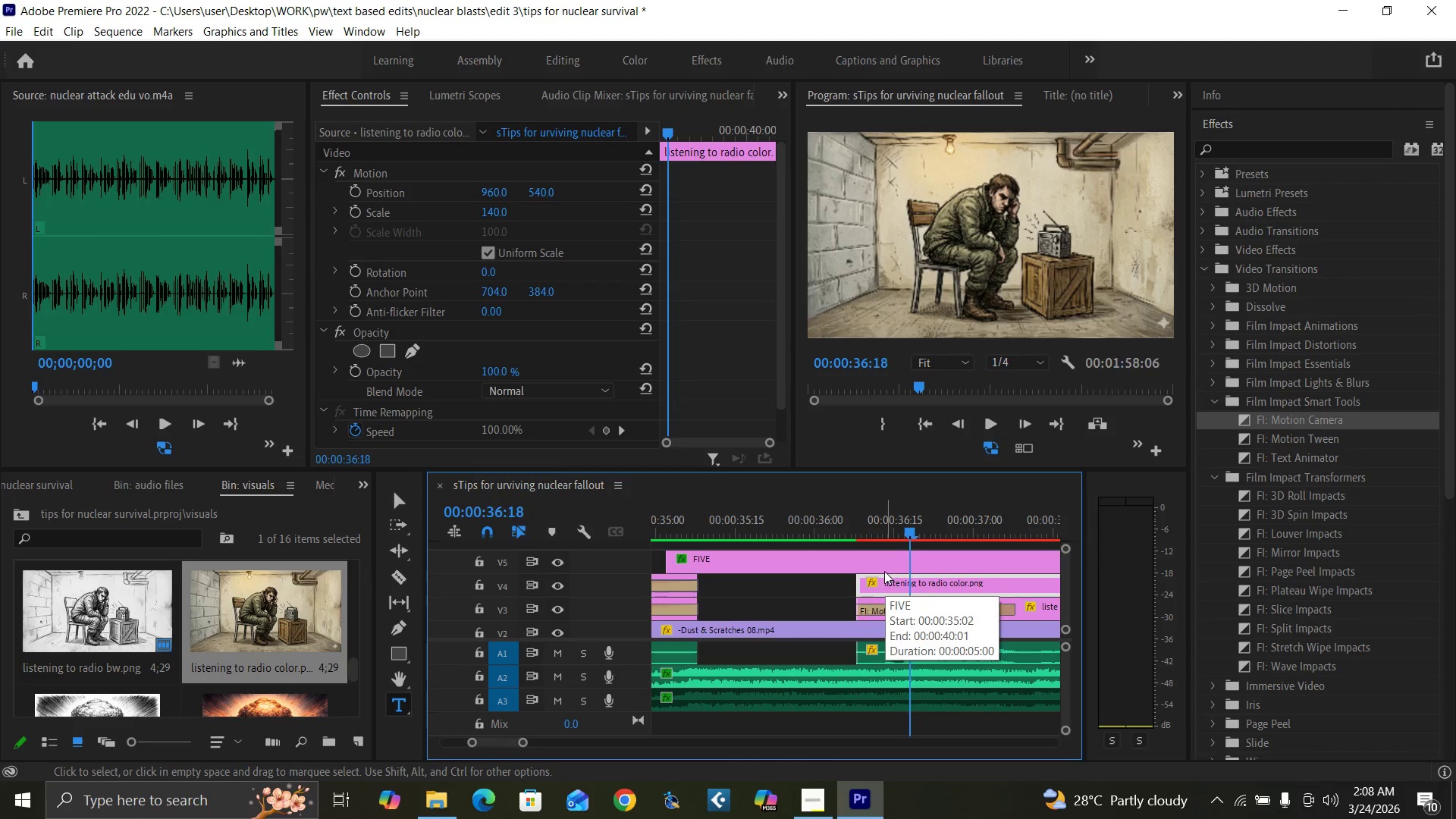 
key(ArrowRight)
 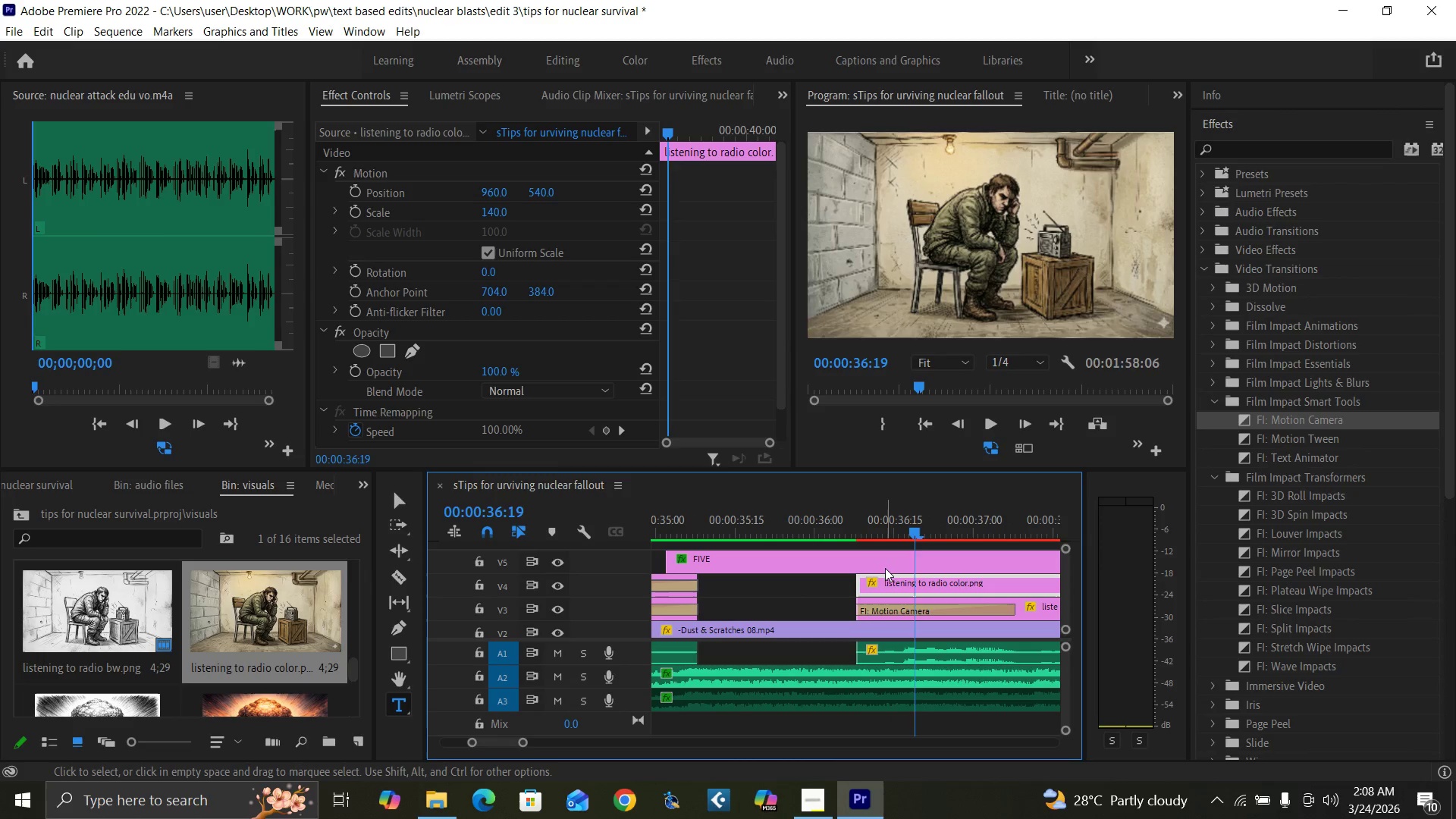 
key(ArrowRight)
 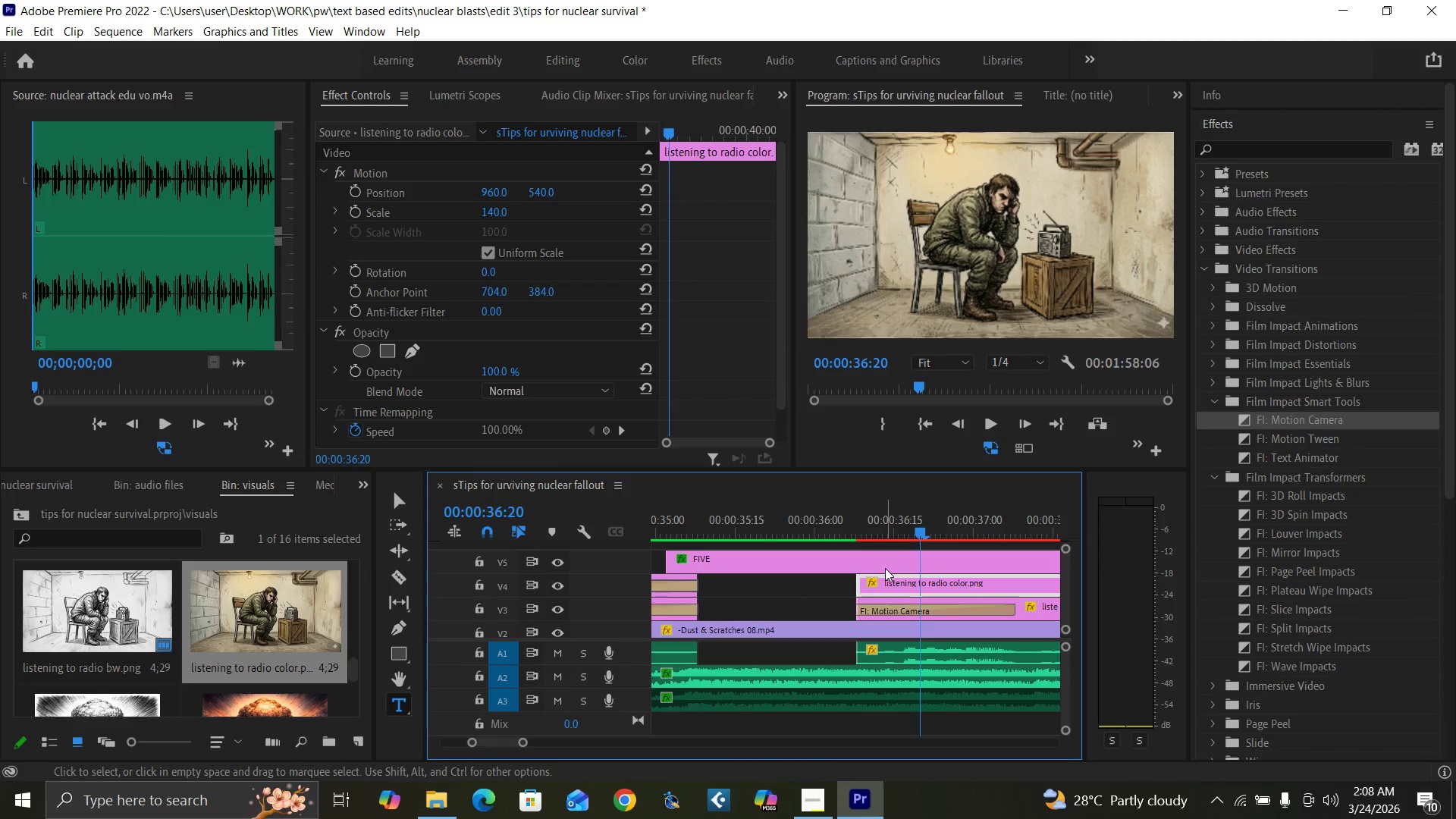 
key(ArrowRight)
 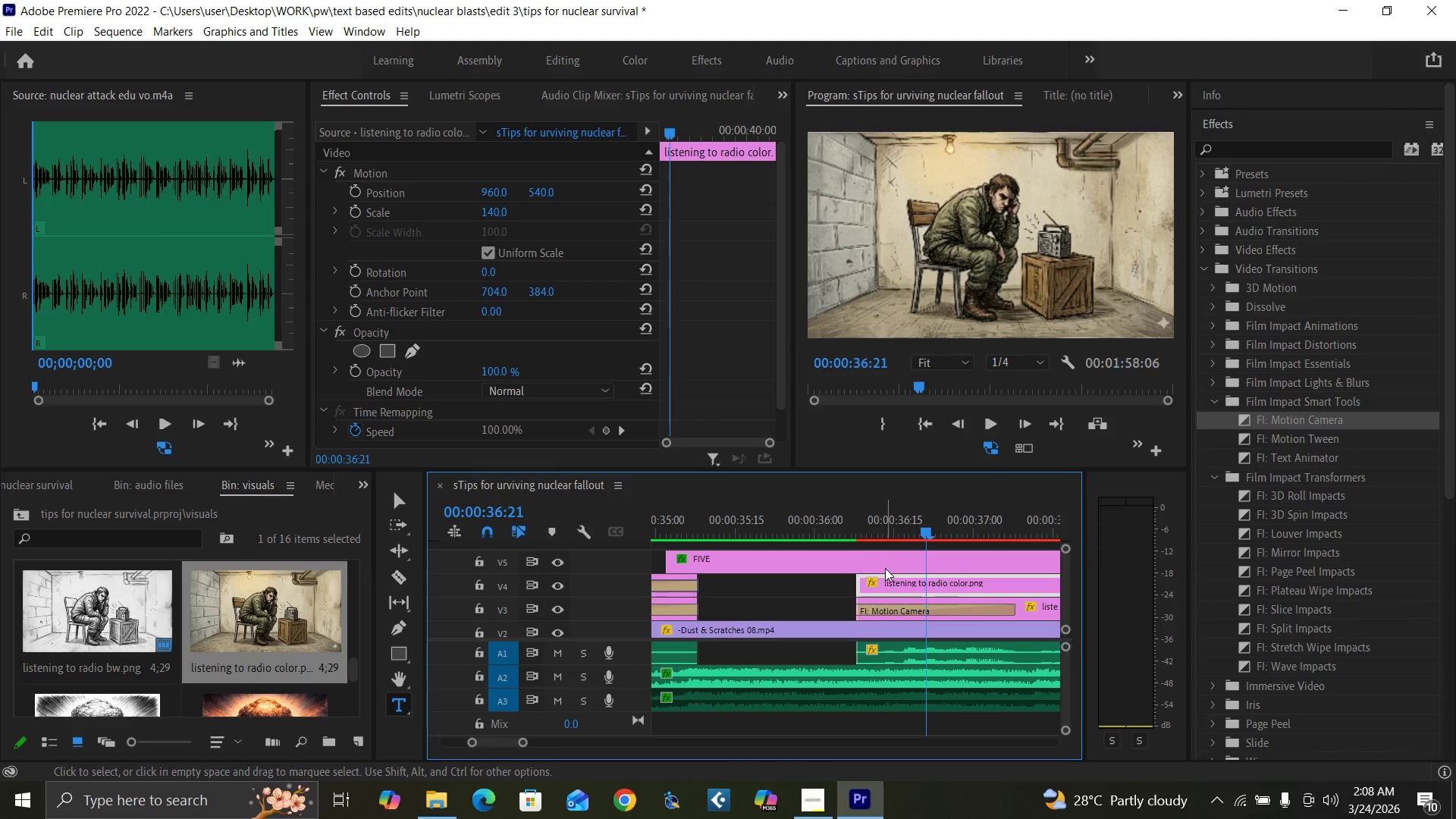 
key(ArrowRight)
 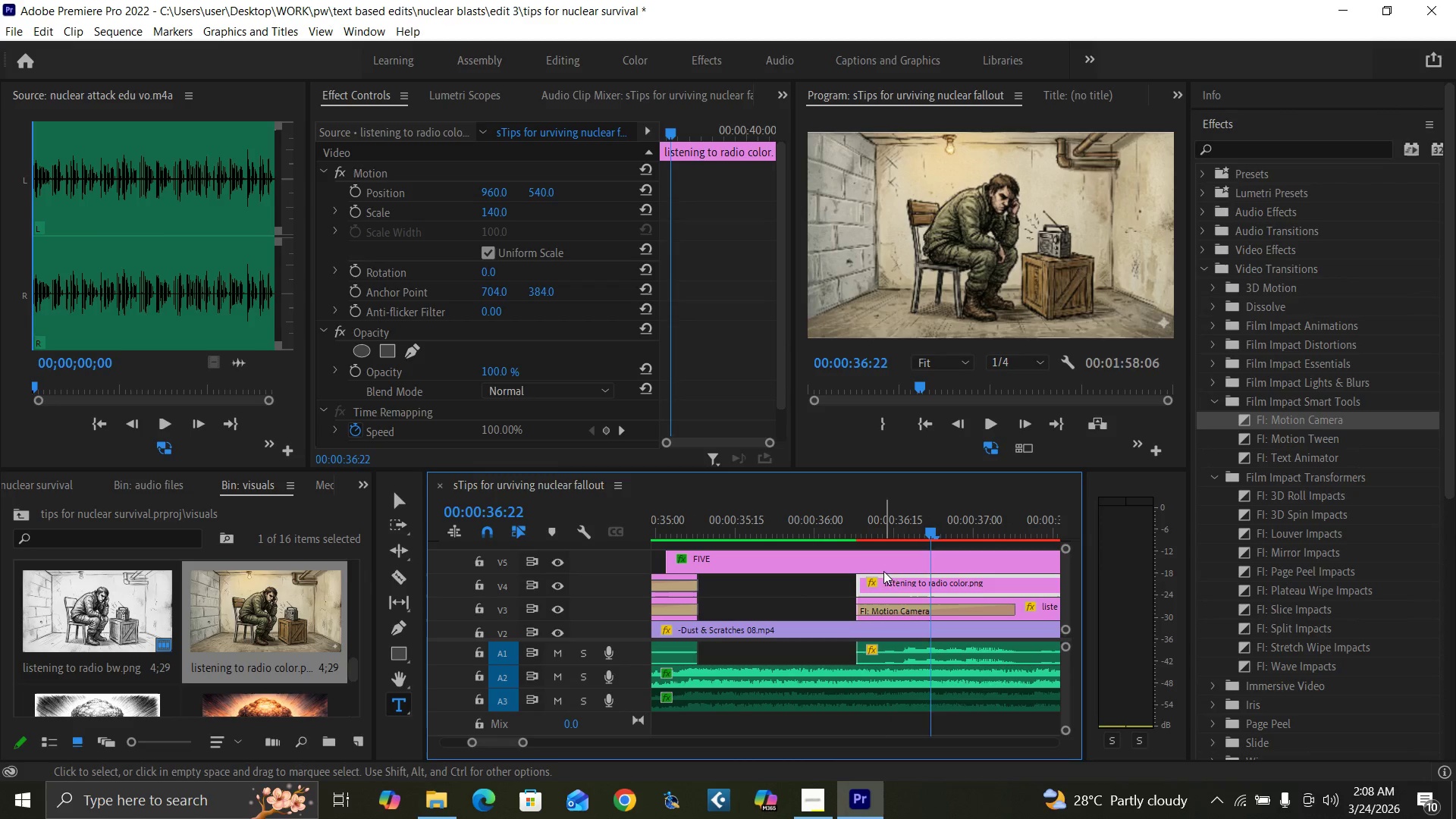 
key(ArrowRight)
 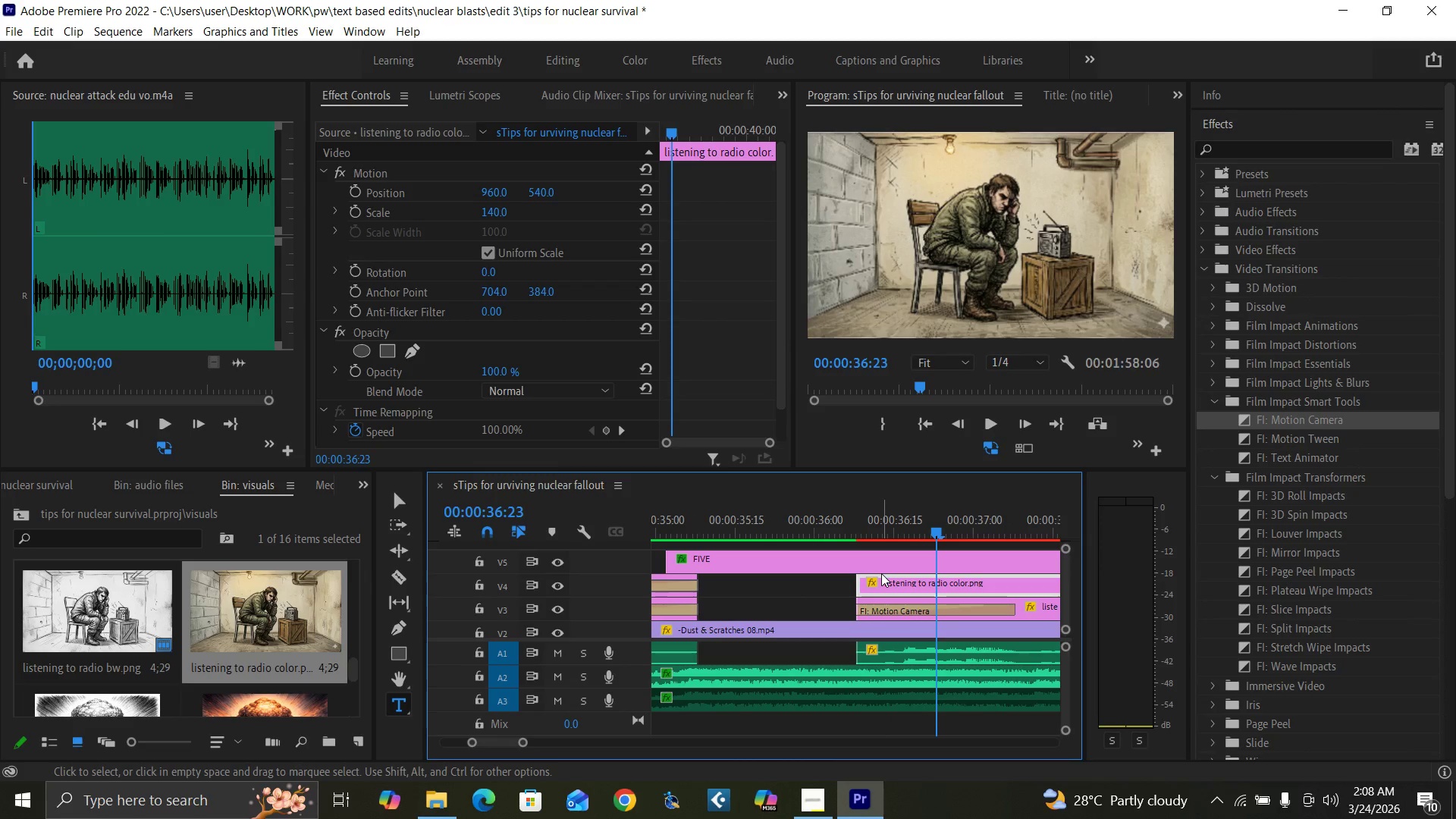 
key(ArrowRight)
 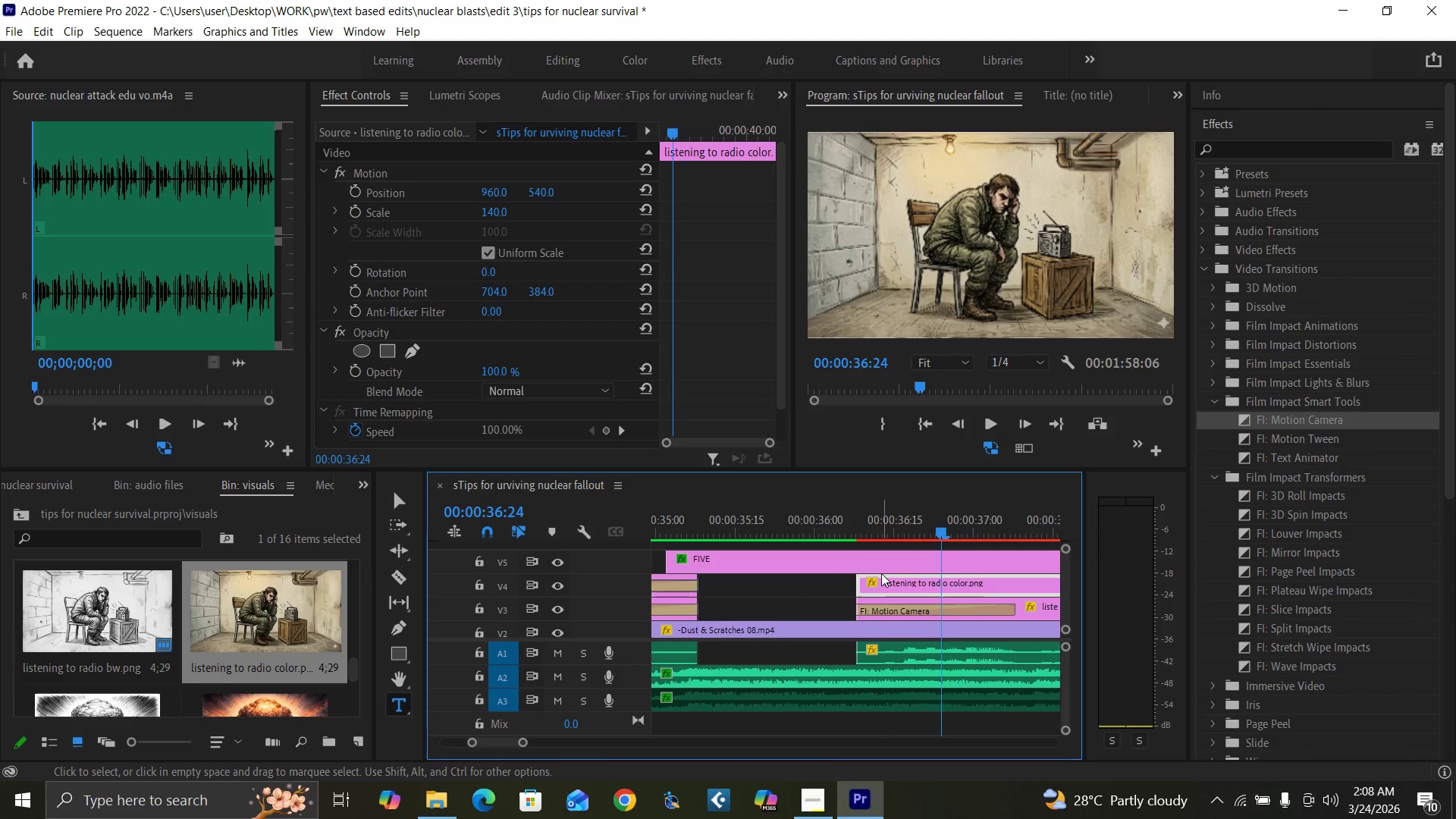 
key(ArrowRight)
 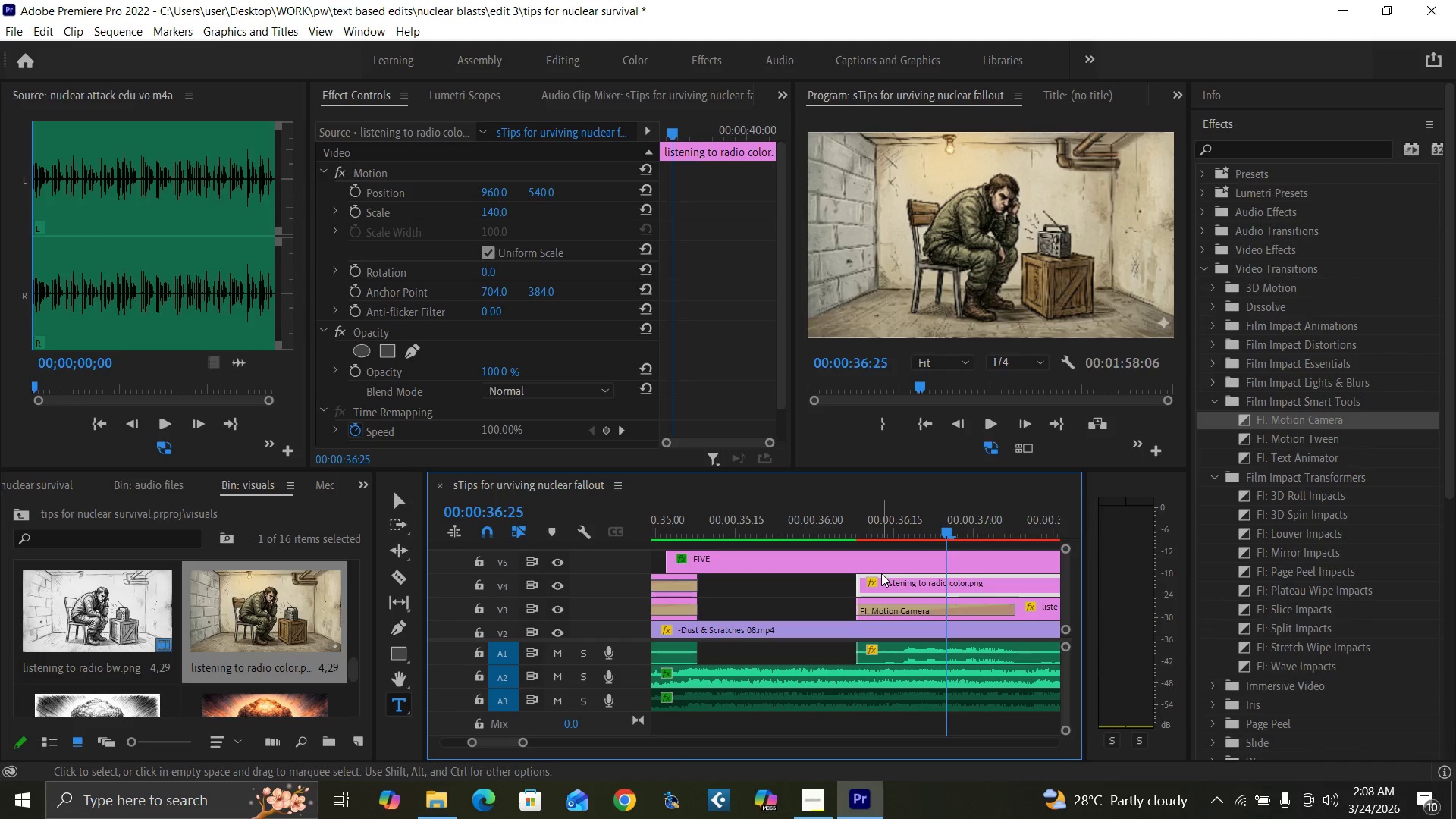 
key(ArrowRight)
 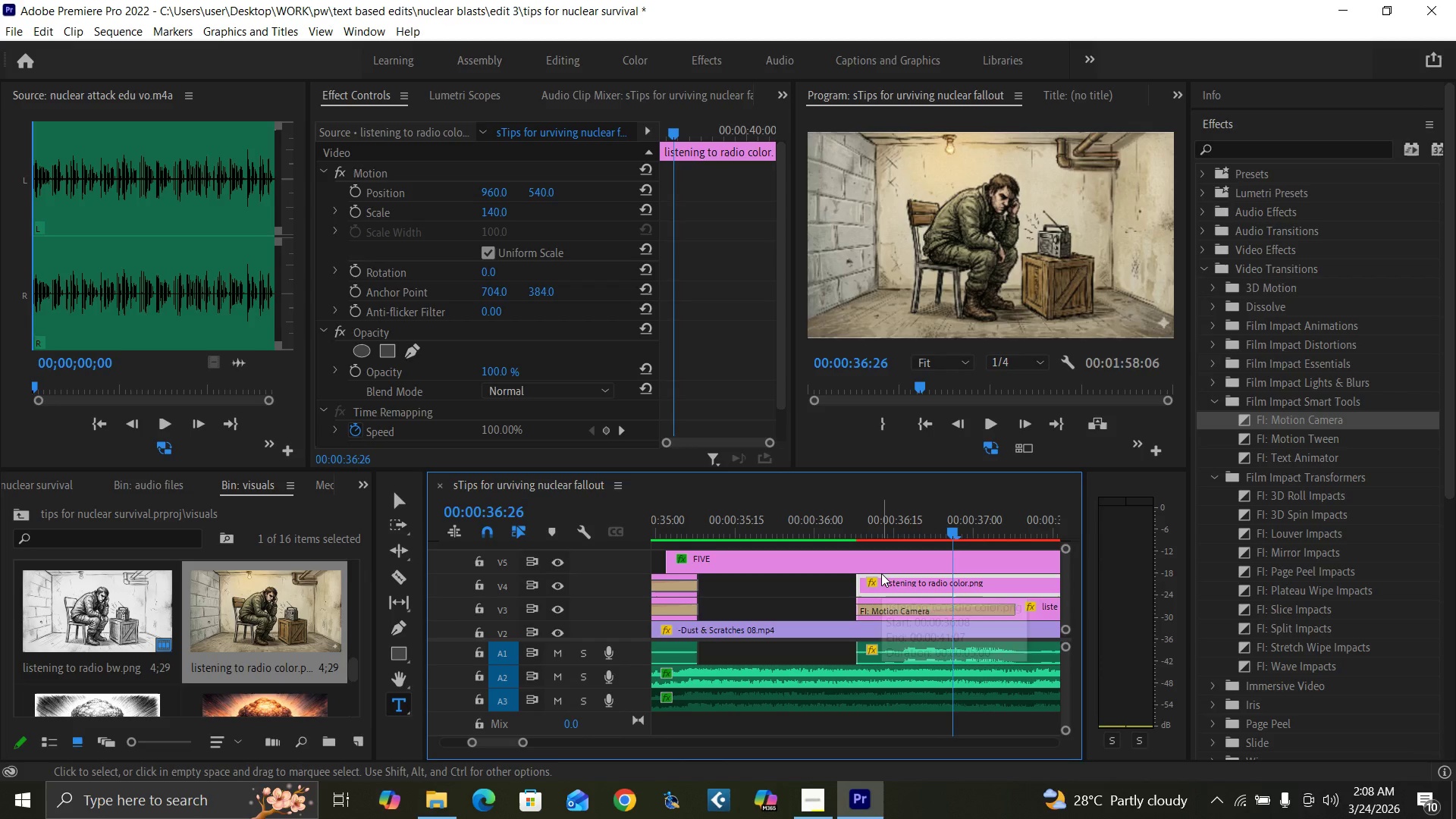 
key(ArrowRight)
 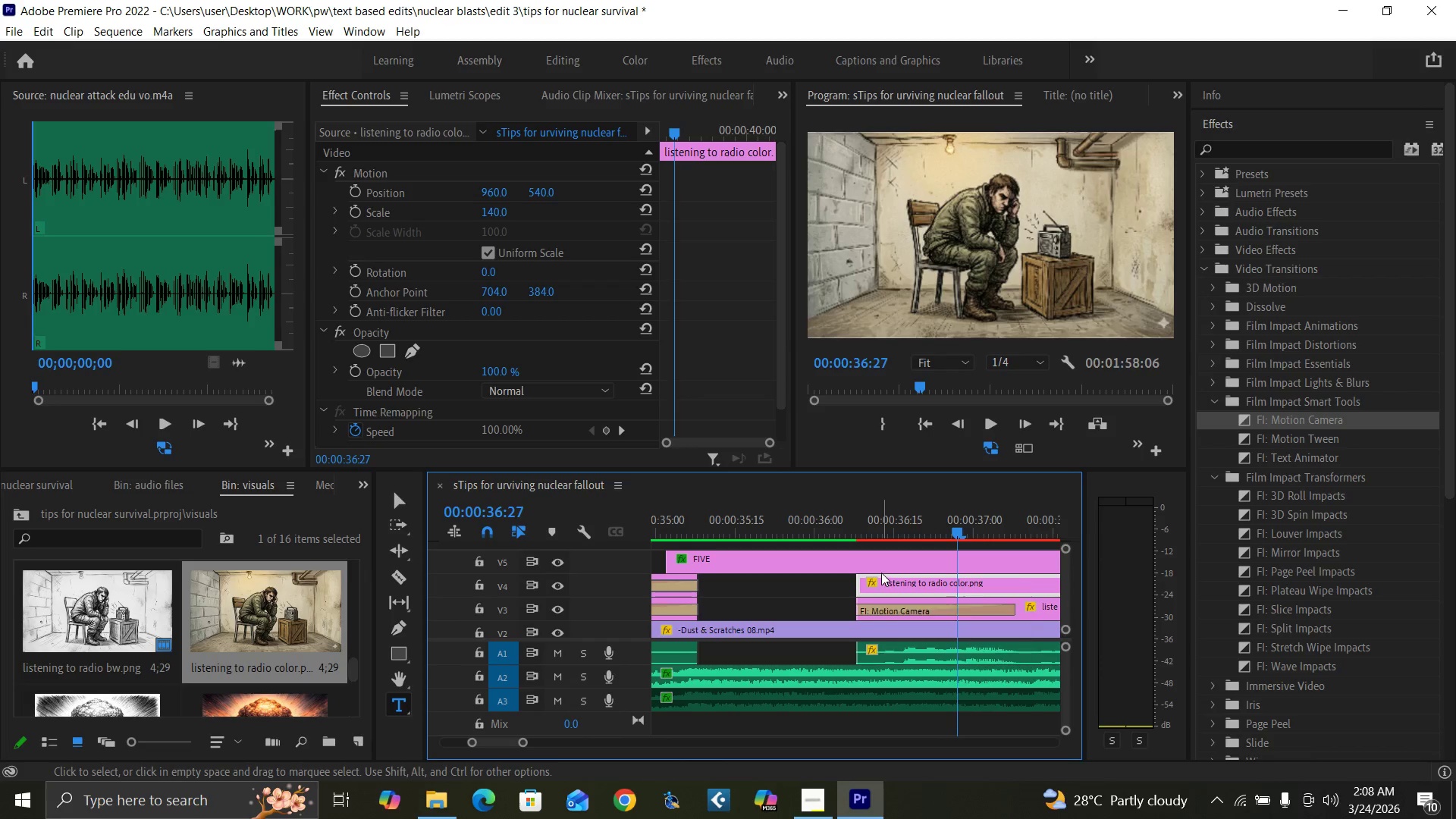 
key(ArrowRight)
 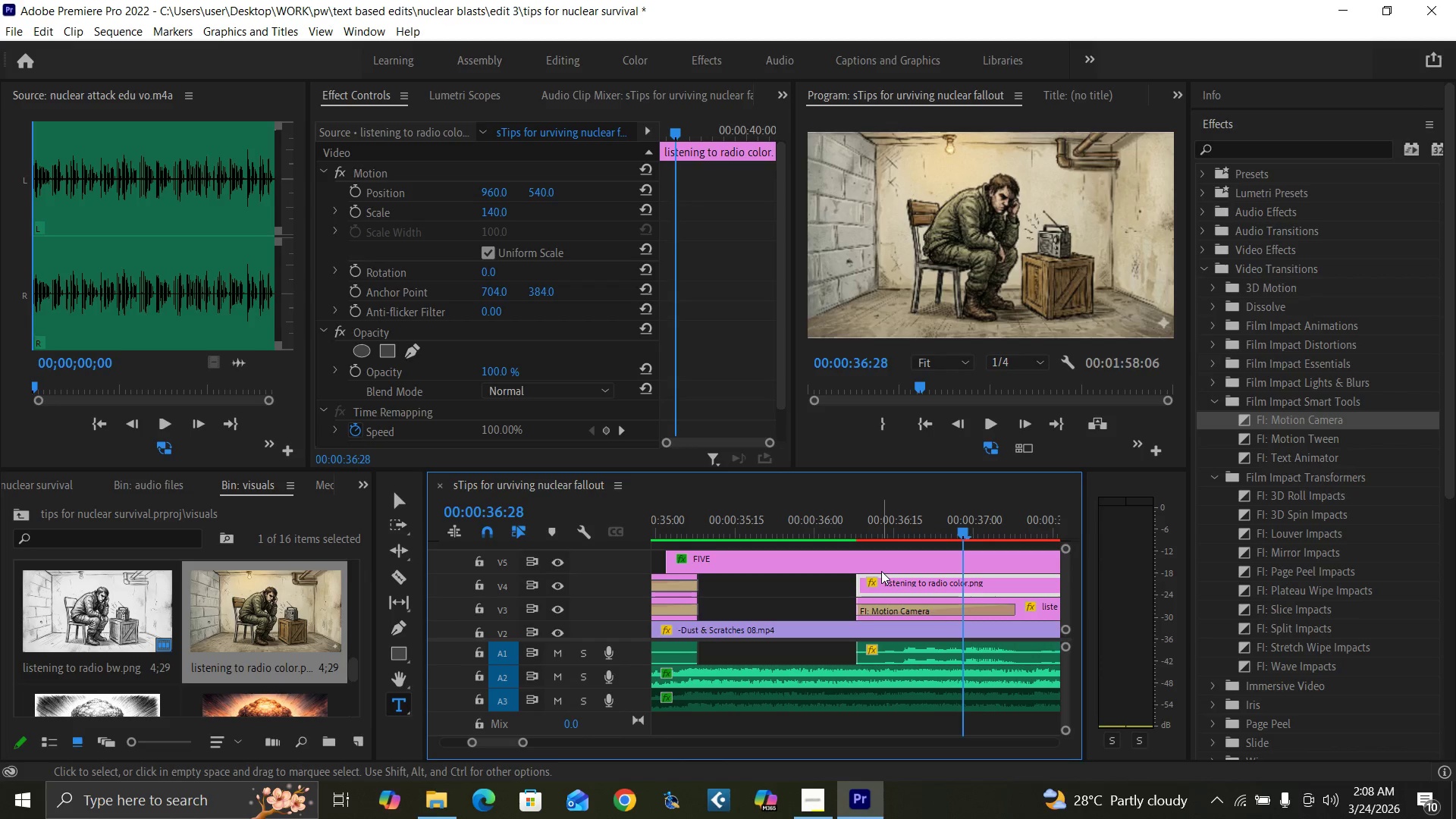 
key(ArrowRight)
 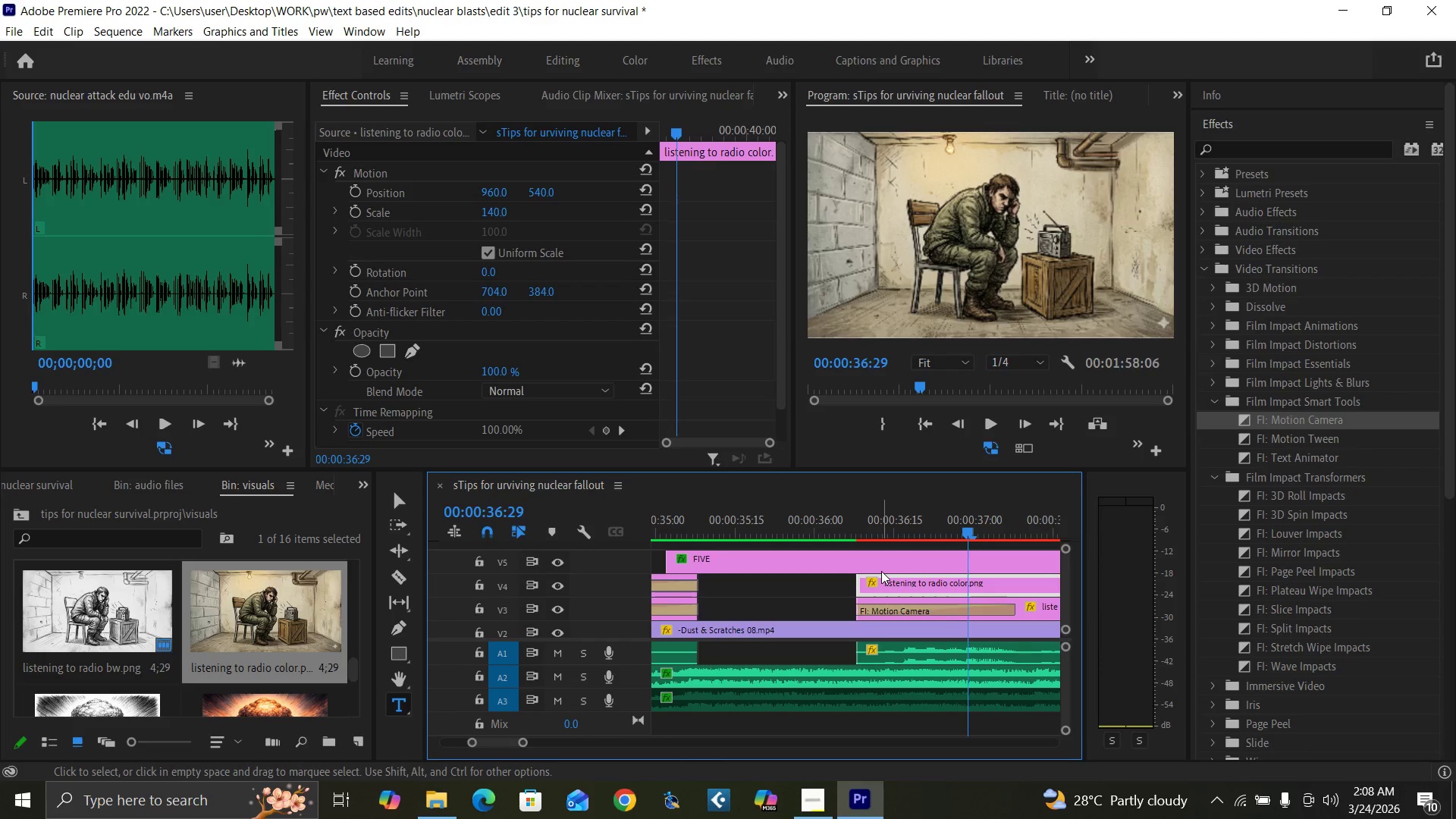 
key(ArrowRight)
 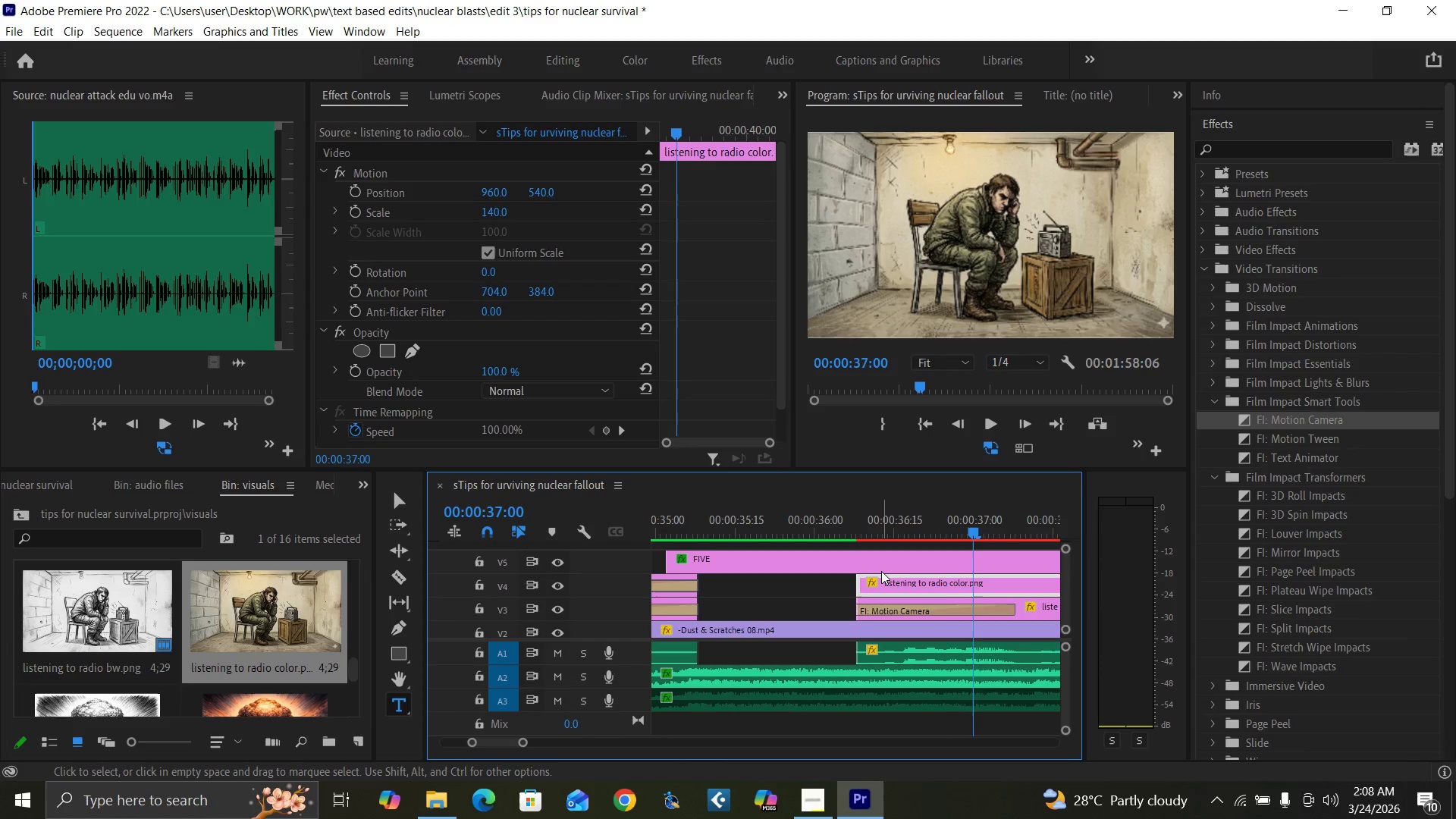 
key(ArrowRight)
 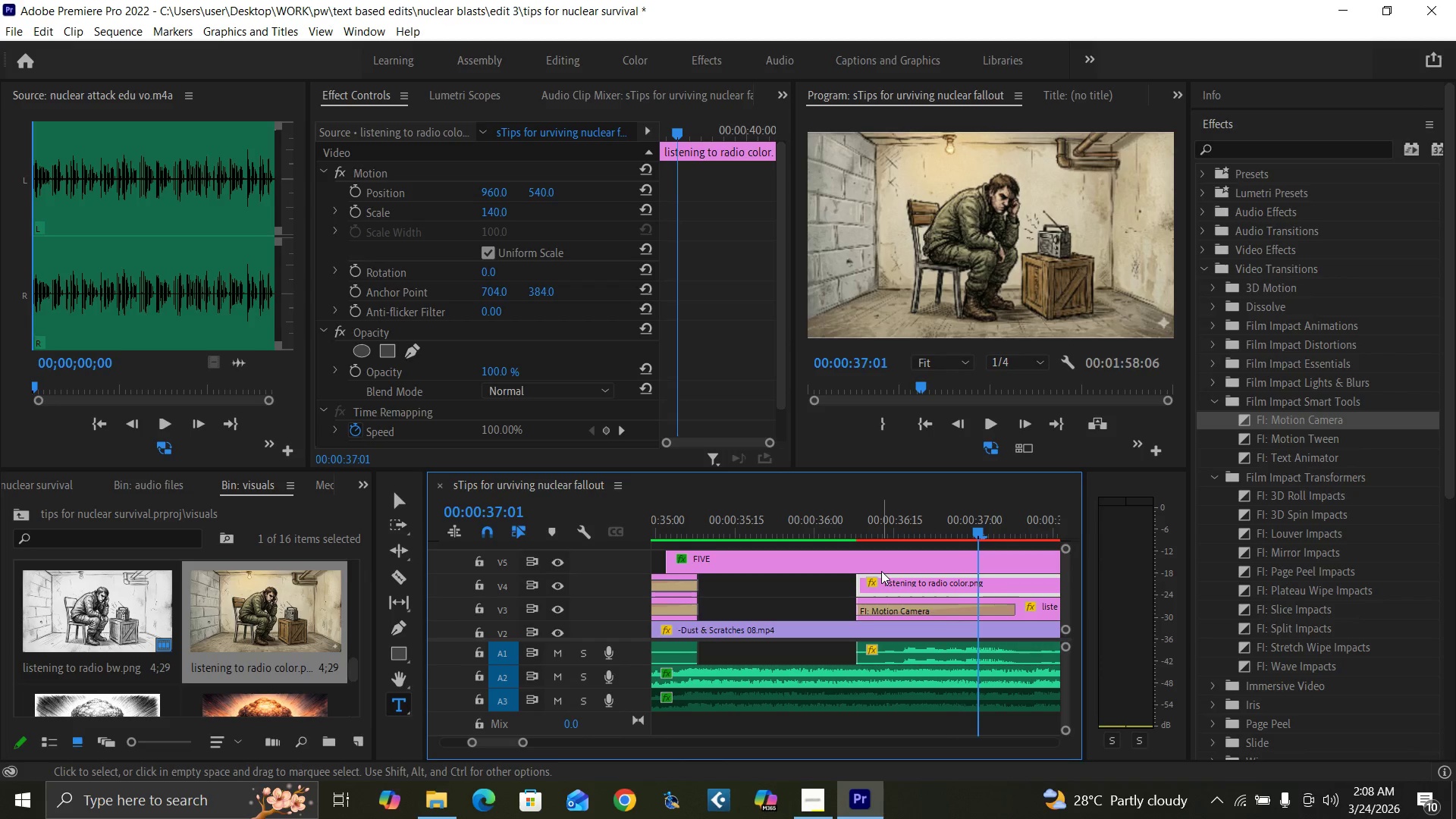 
key(ArrowRight)
 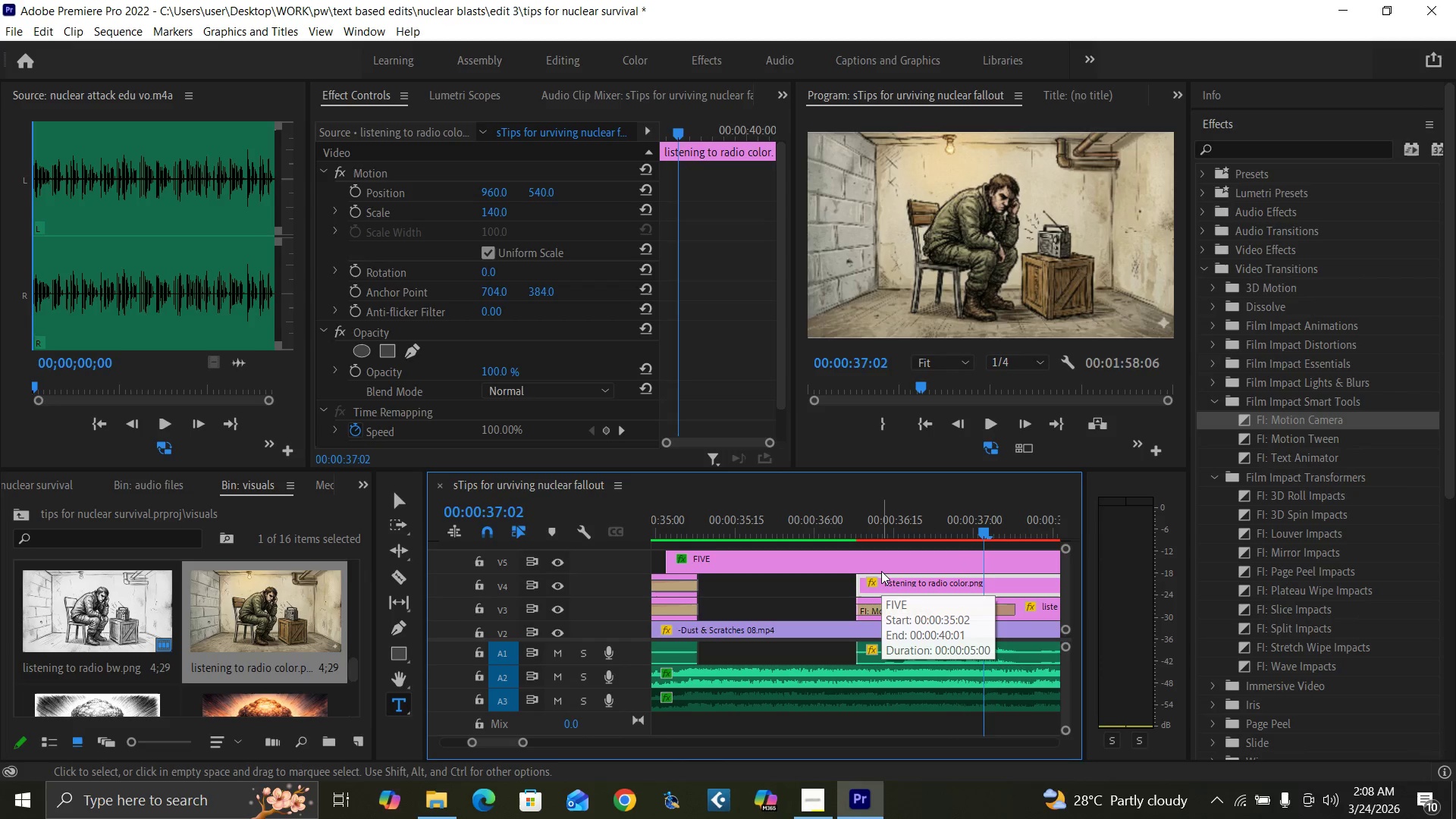 
key(ArrowRight)
 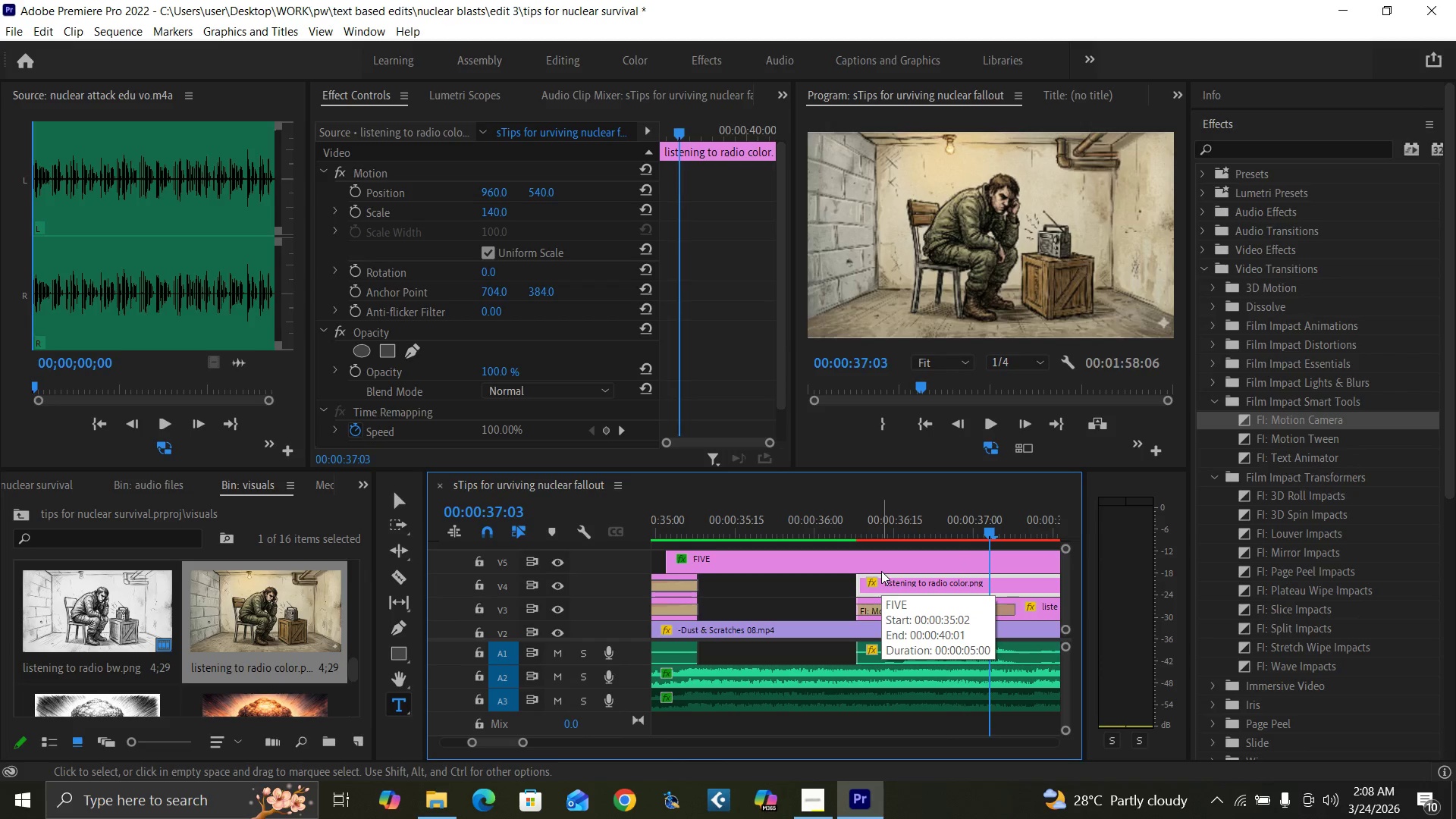 
key(ArrowRight)
 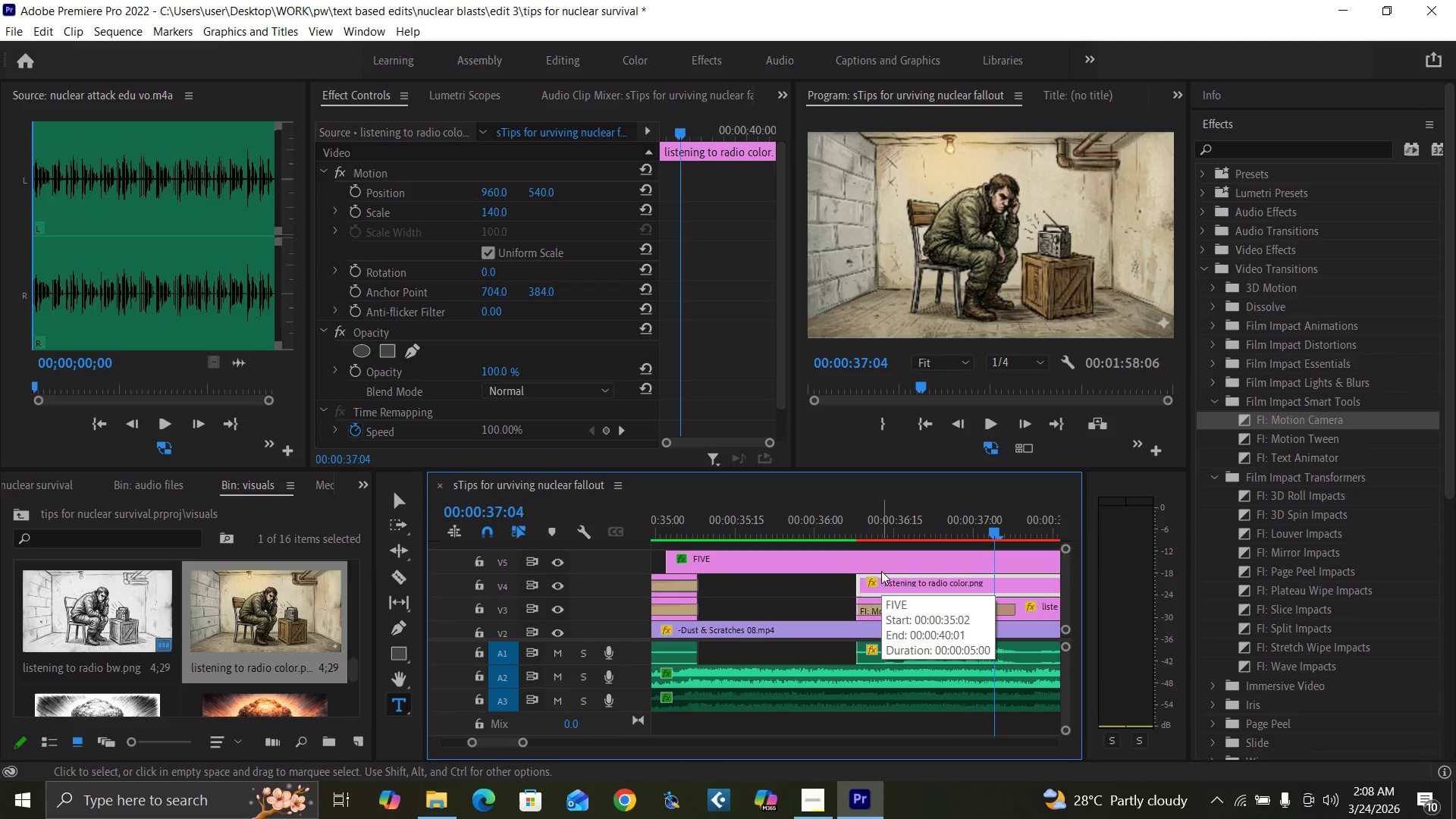 
key(ArrowRight)
 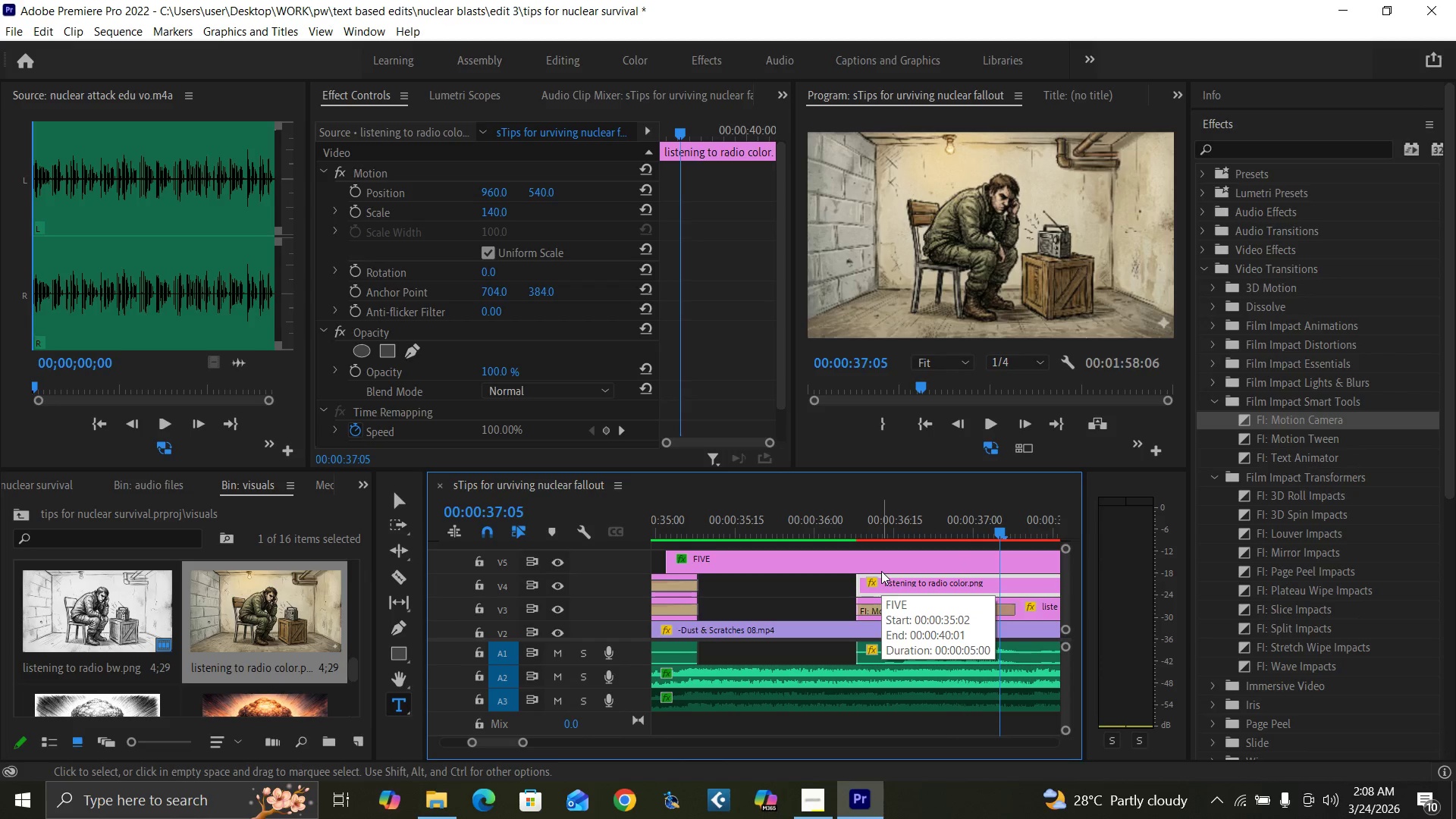 
key(ArrowRight)
 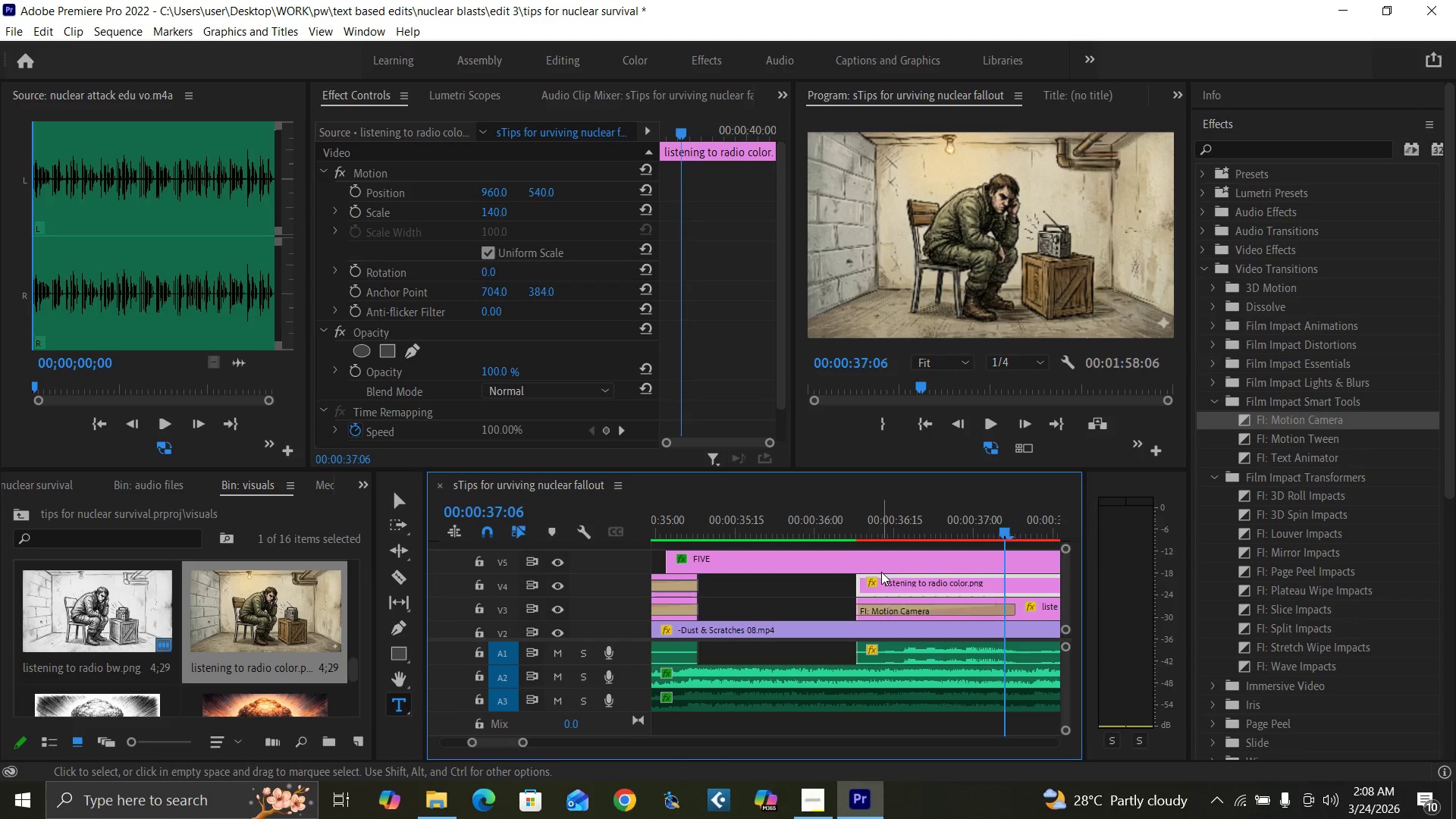 
key(ArrowRight)
 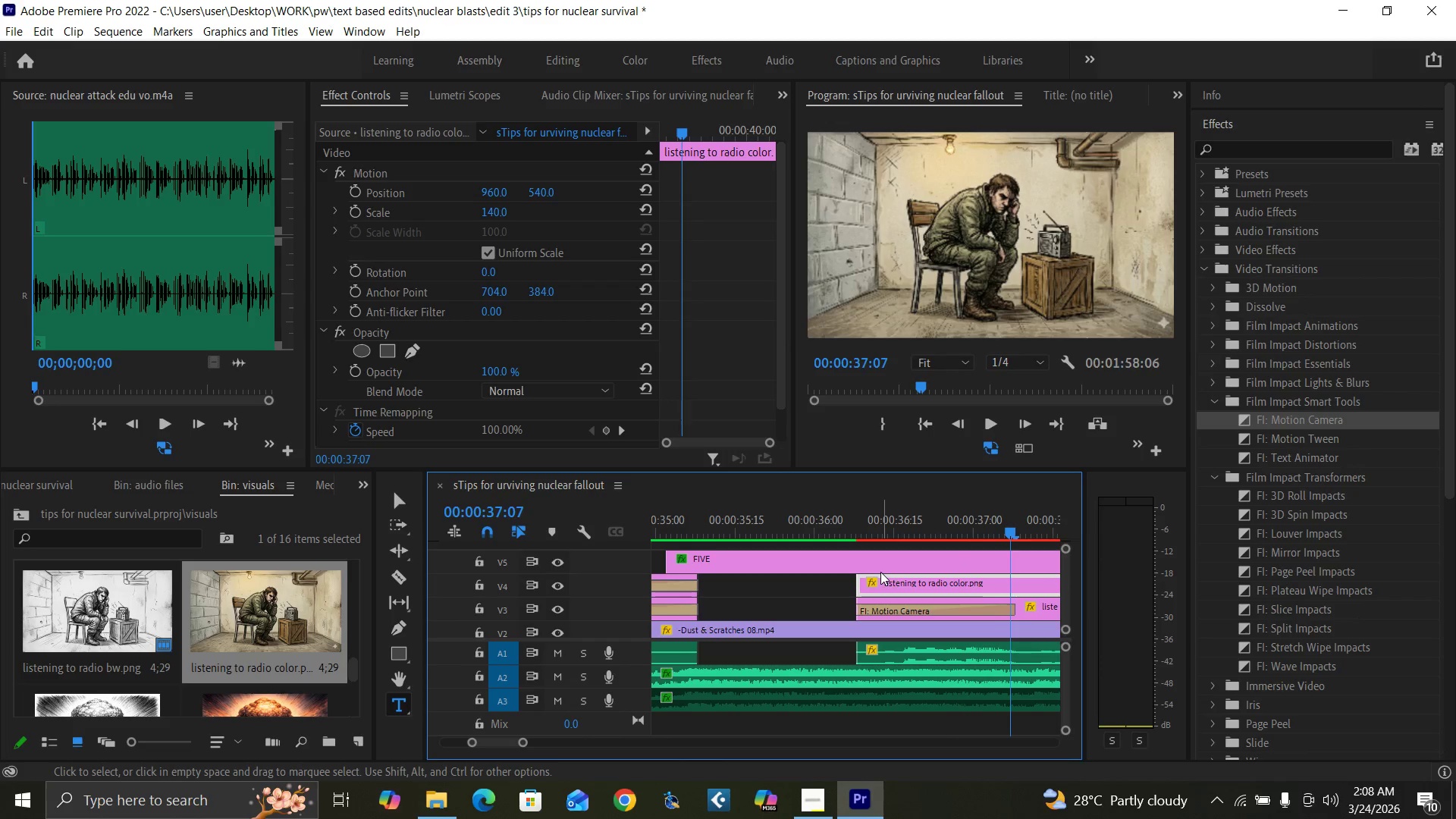 
key(ArrowRight)
 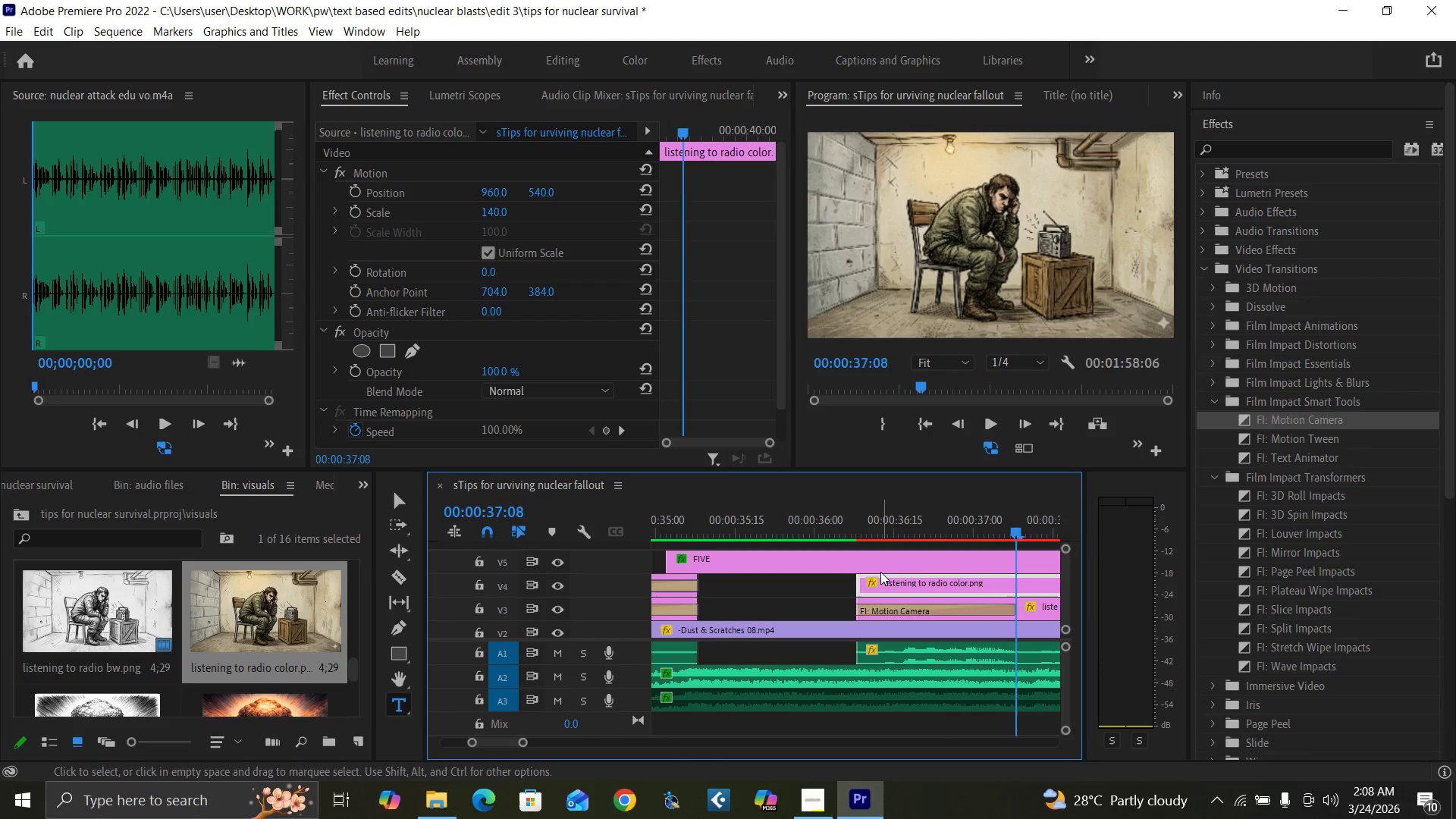 
key(ArrowRight)
 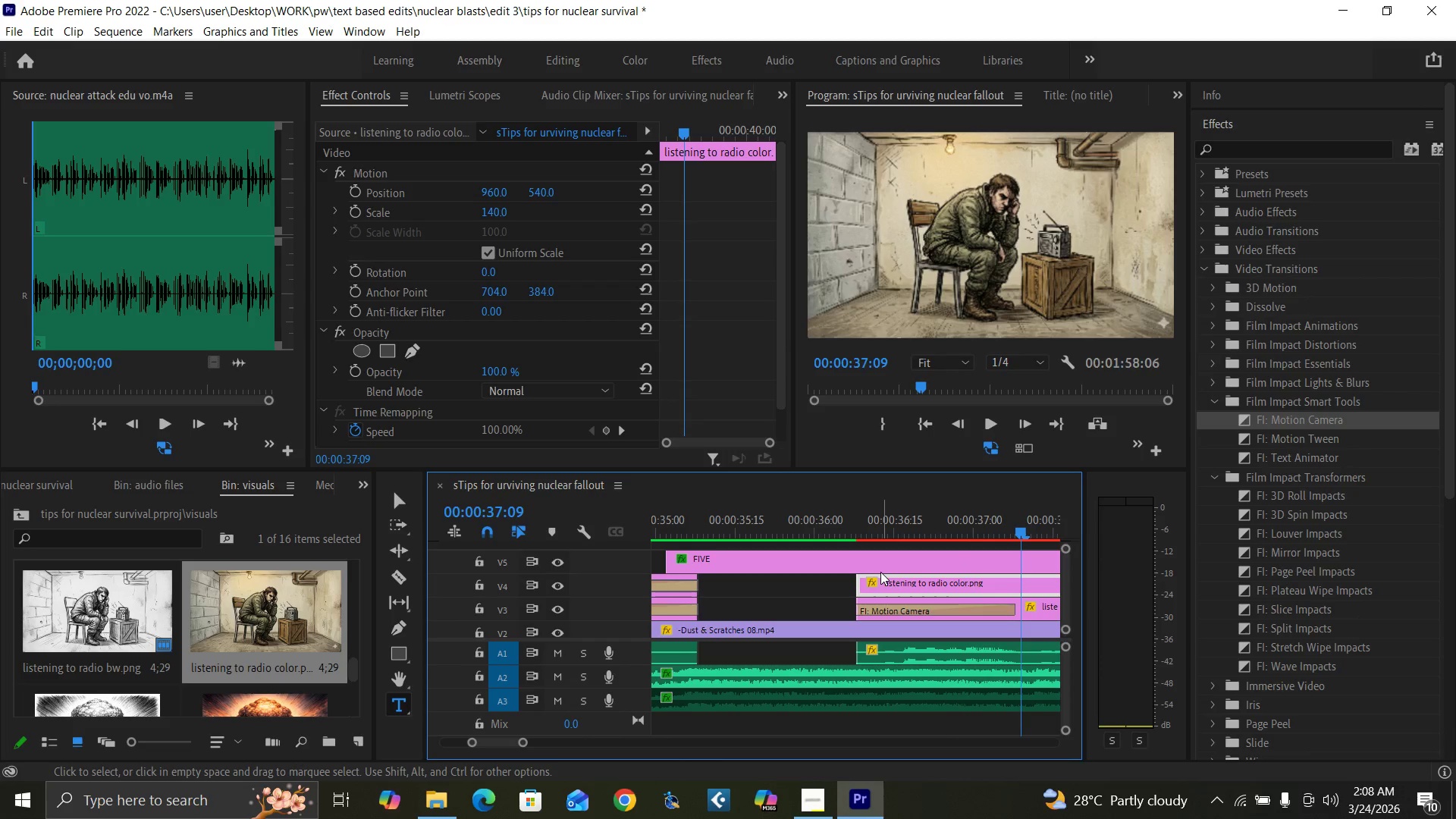 
key(ArrowRight)
 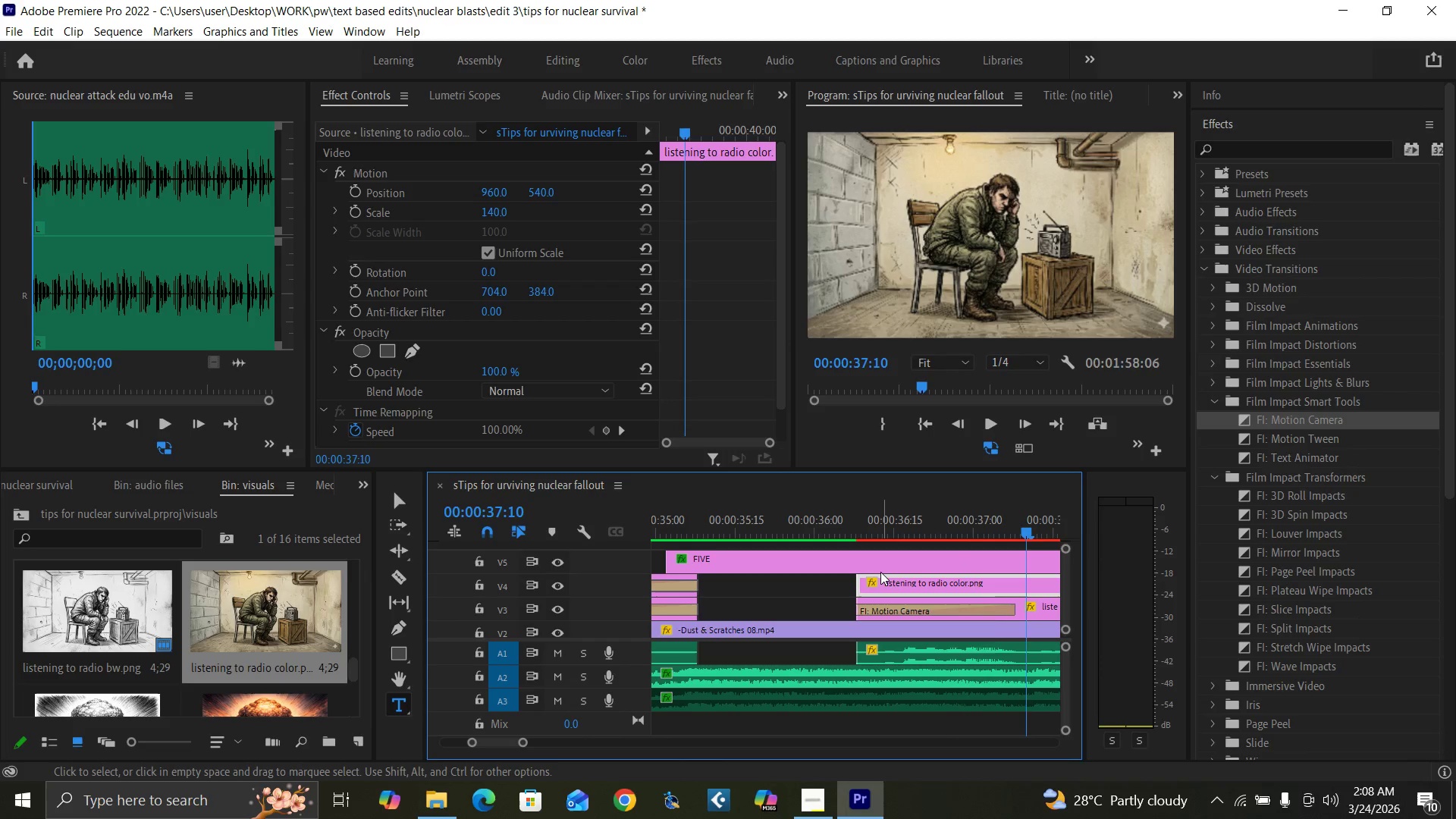 
key(ArrowRight)
 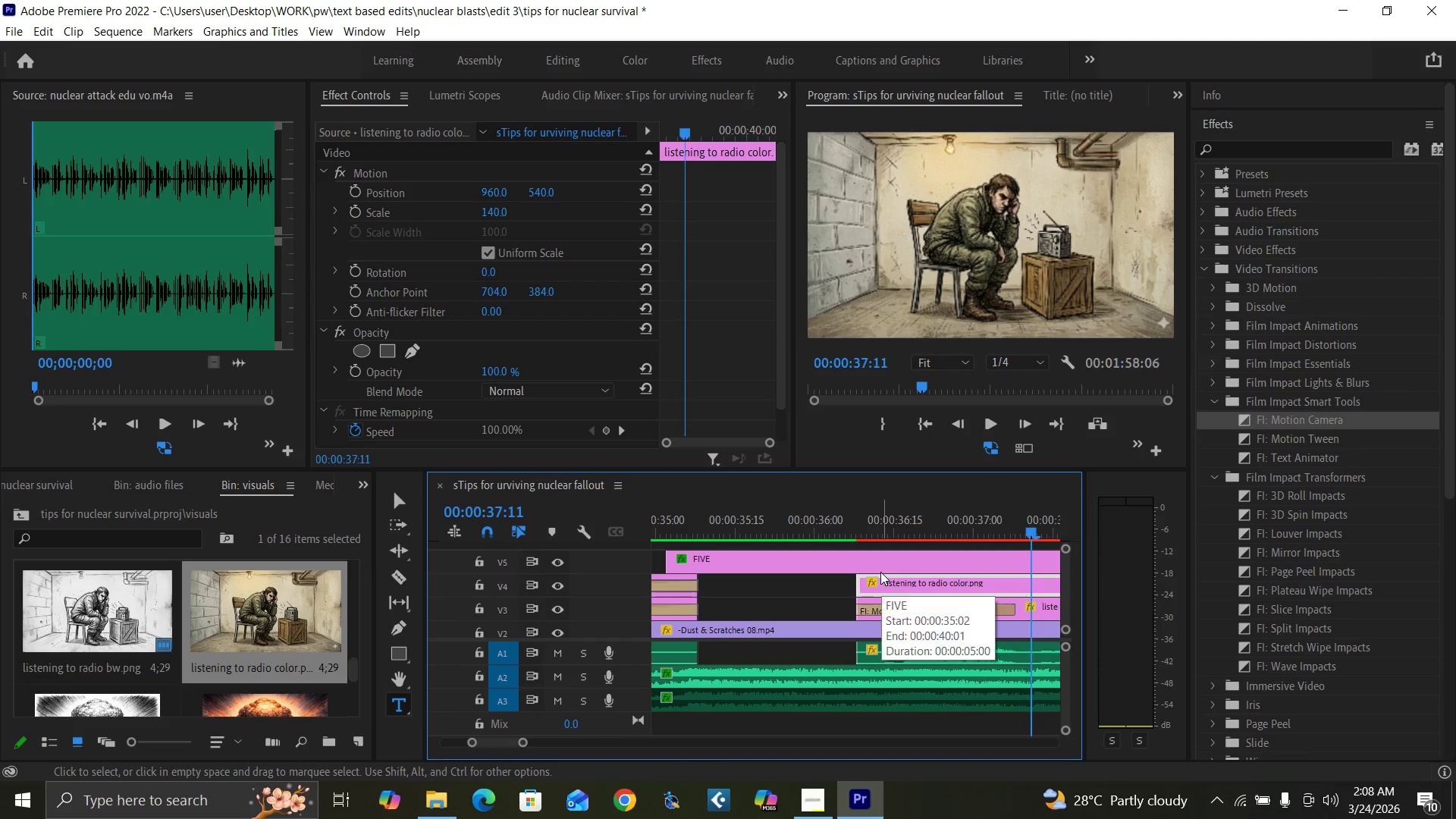 
key(ArrowRight)
 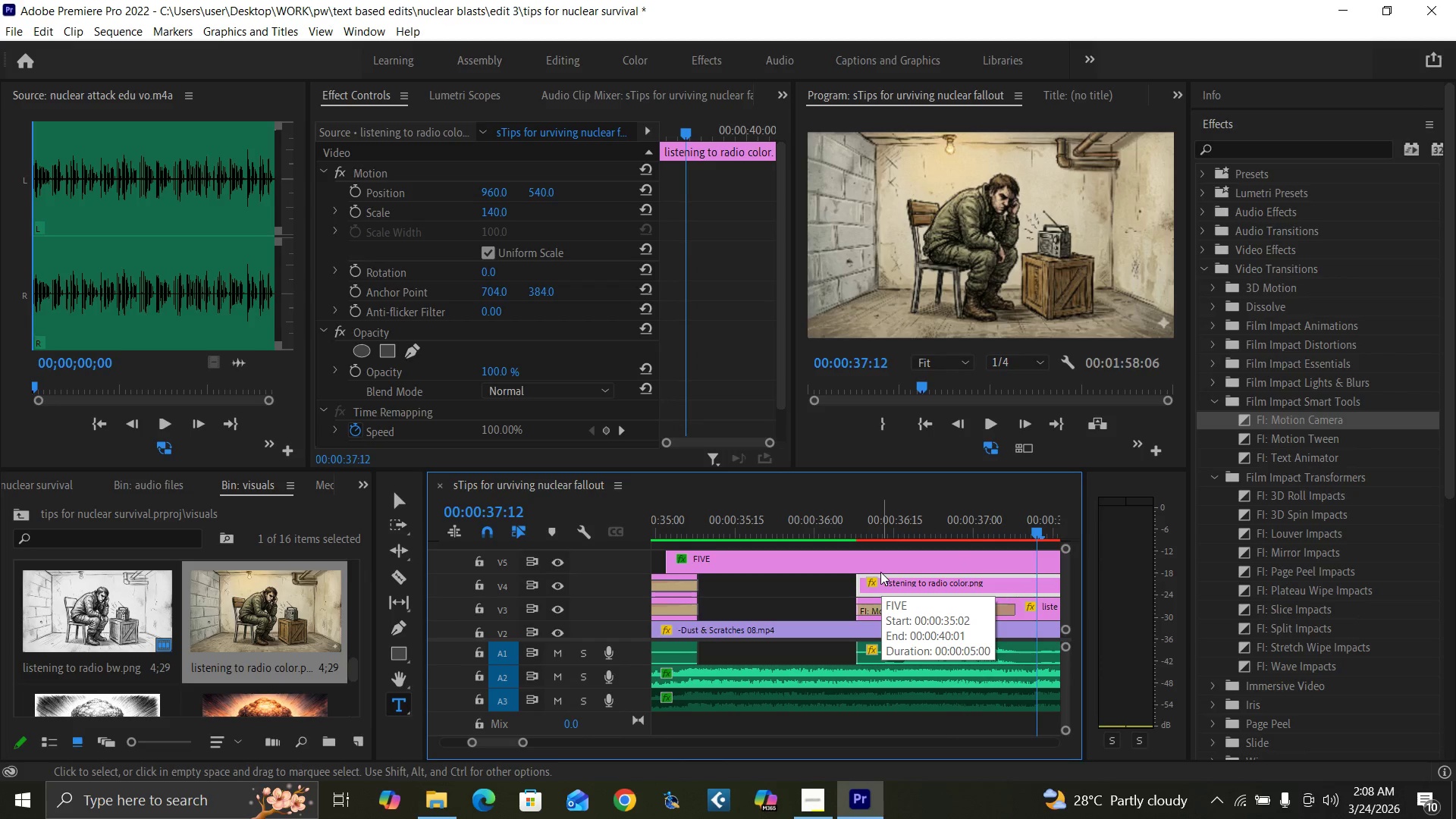 
key(ArrowRight)
 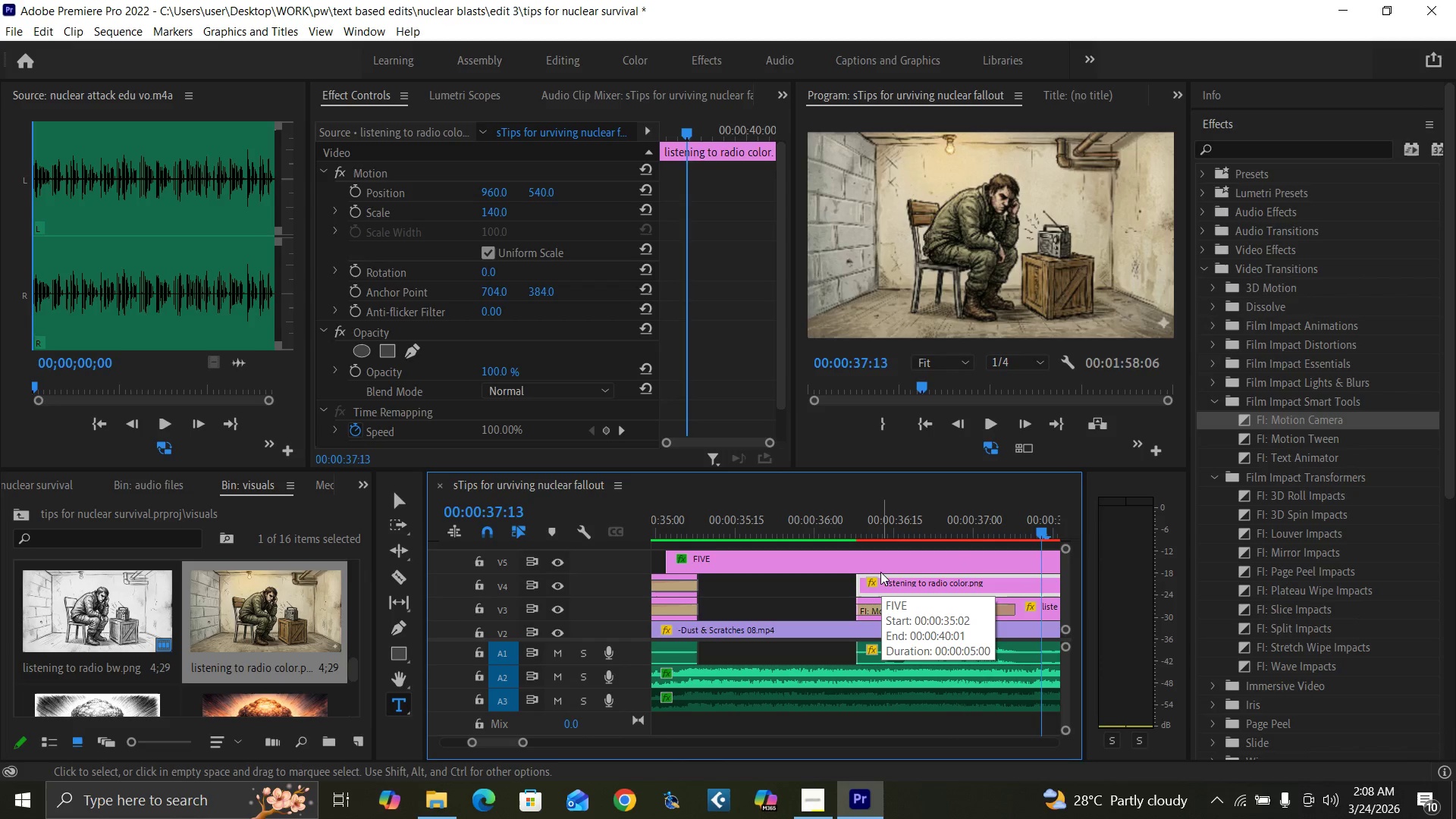 
key(ArrowRight)
 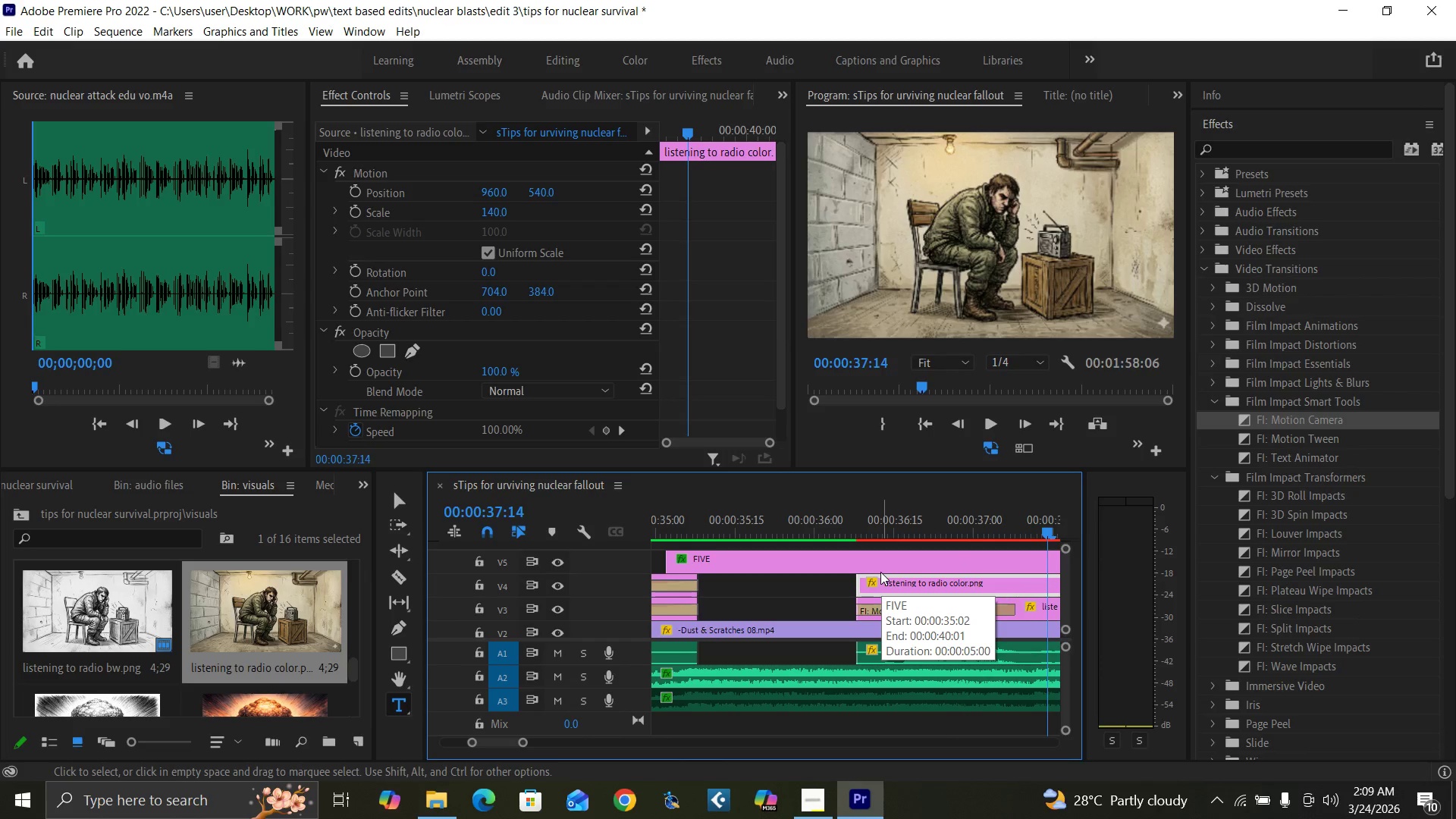 
key(ArrowRight)
 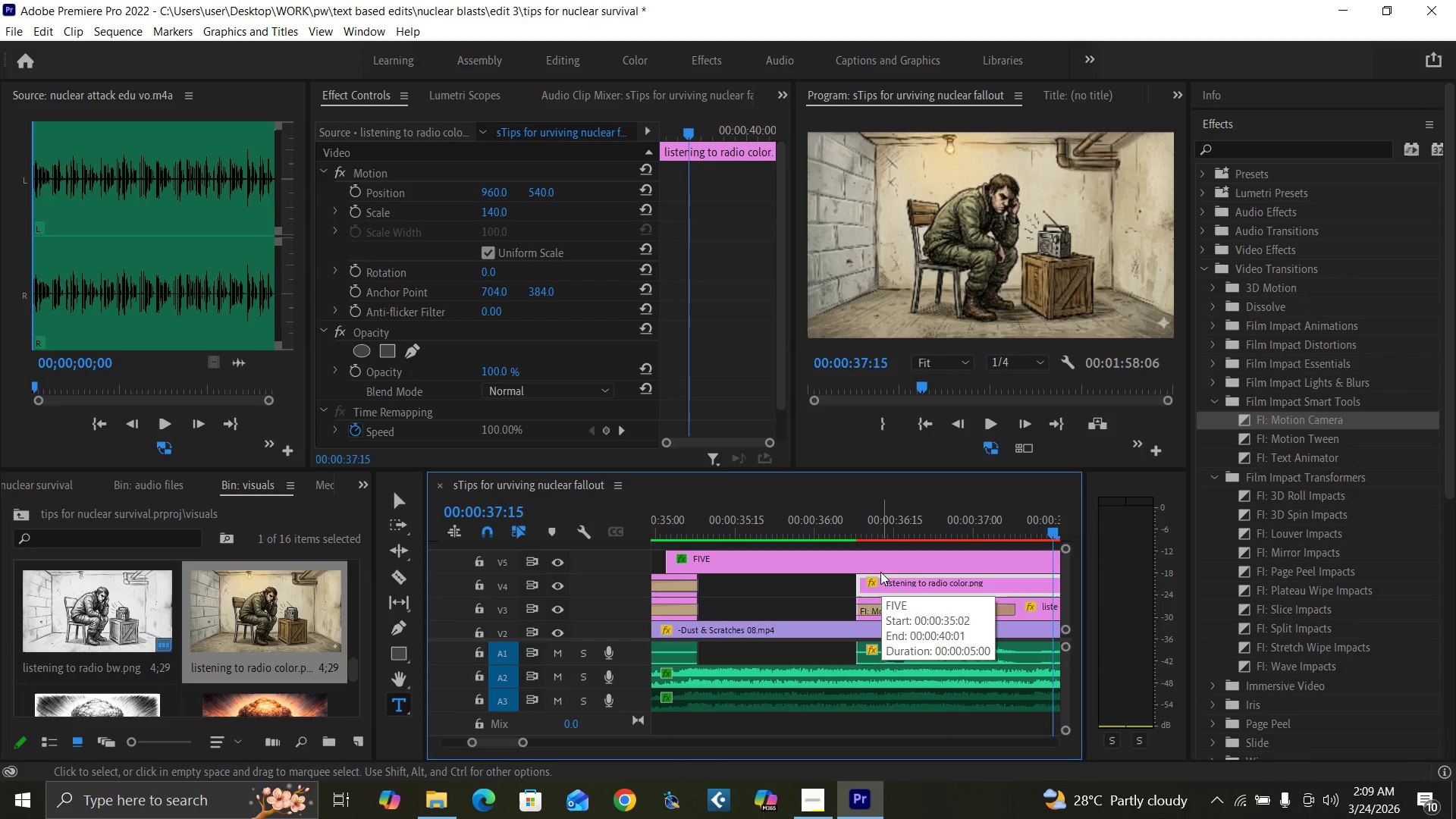 
key(ArrowRight)
 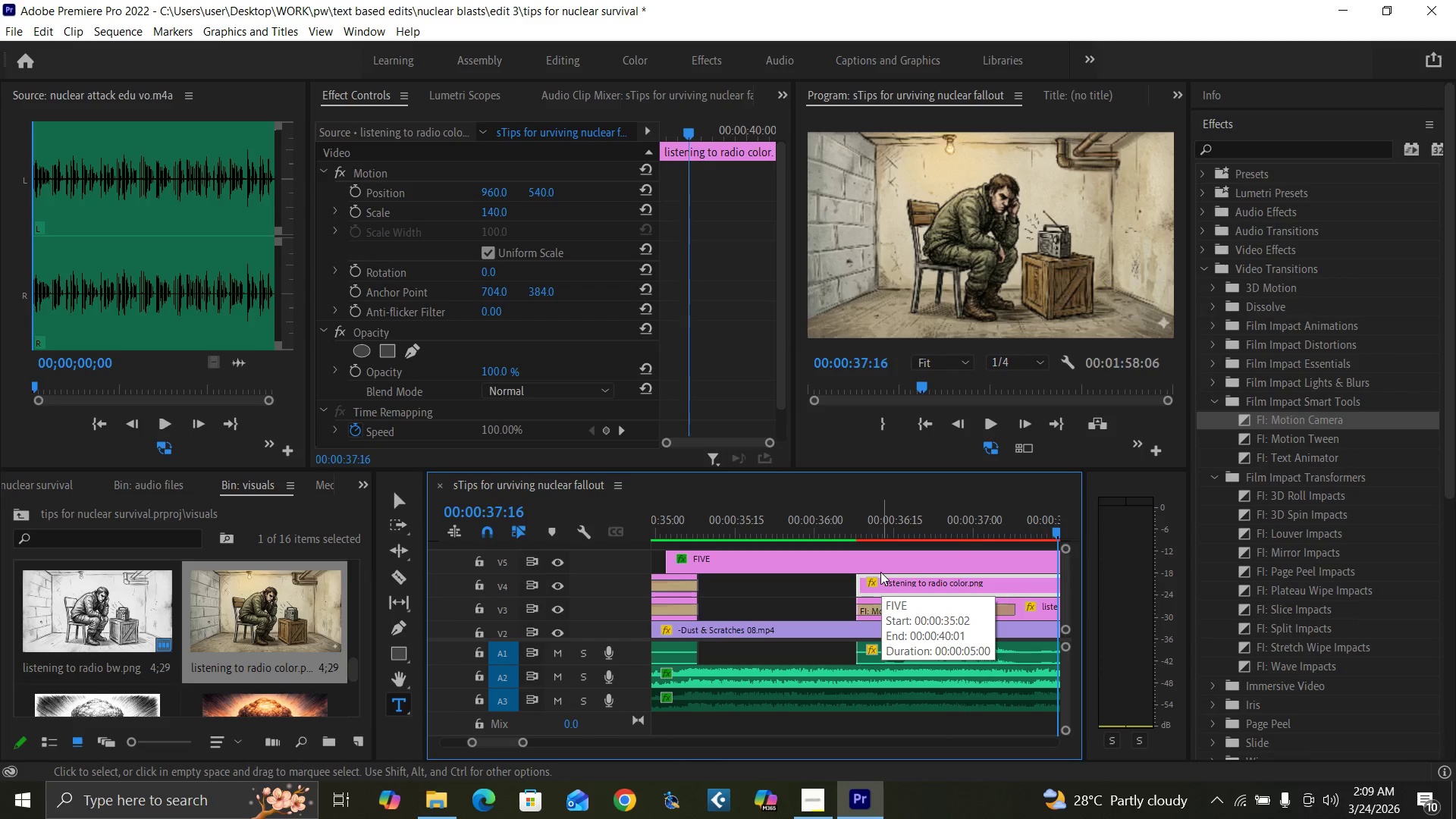 
key(ArrowRight)
 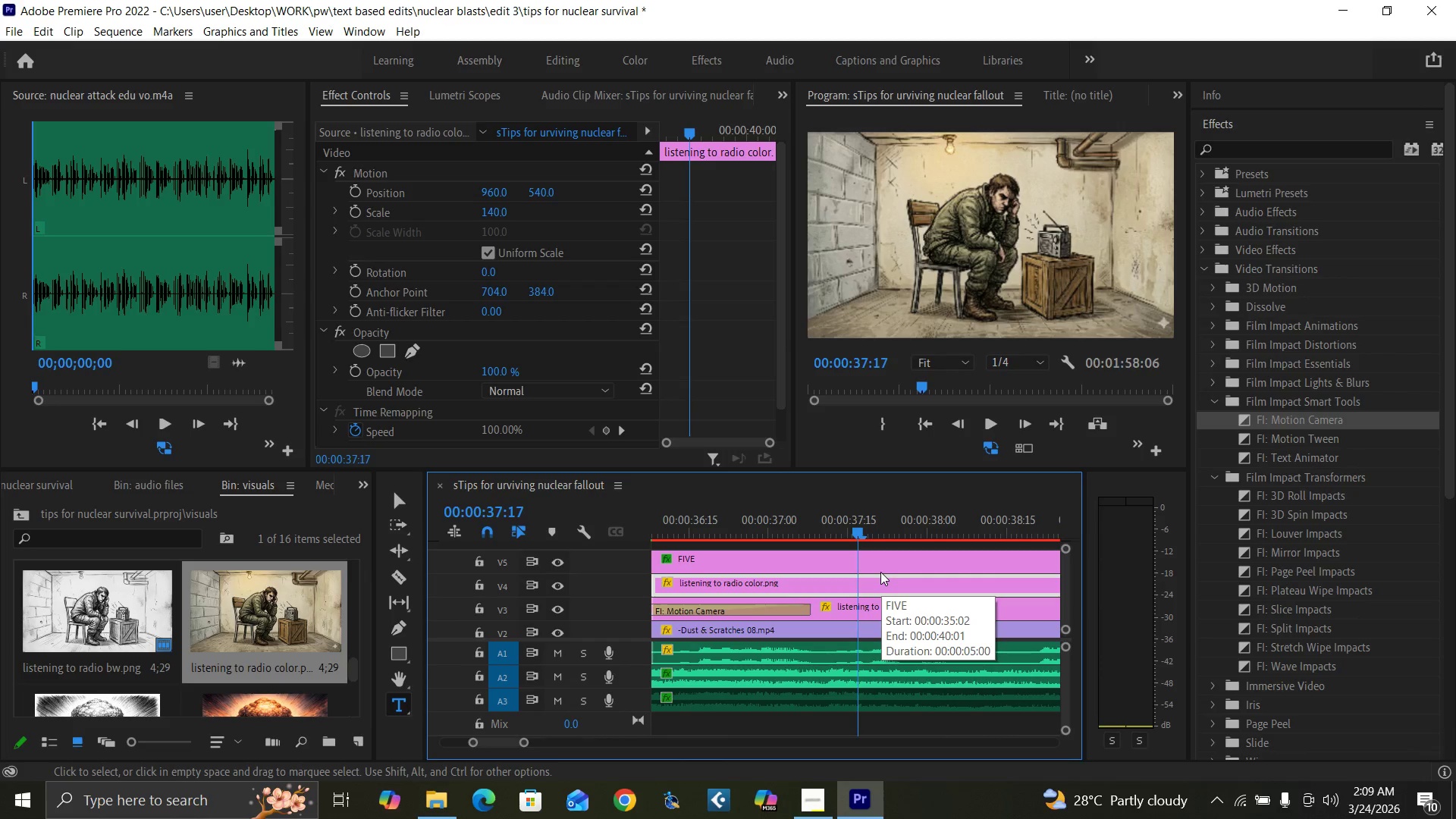 
key(ArrowRight)
 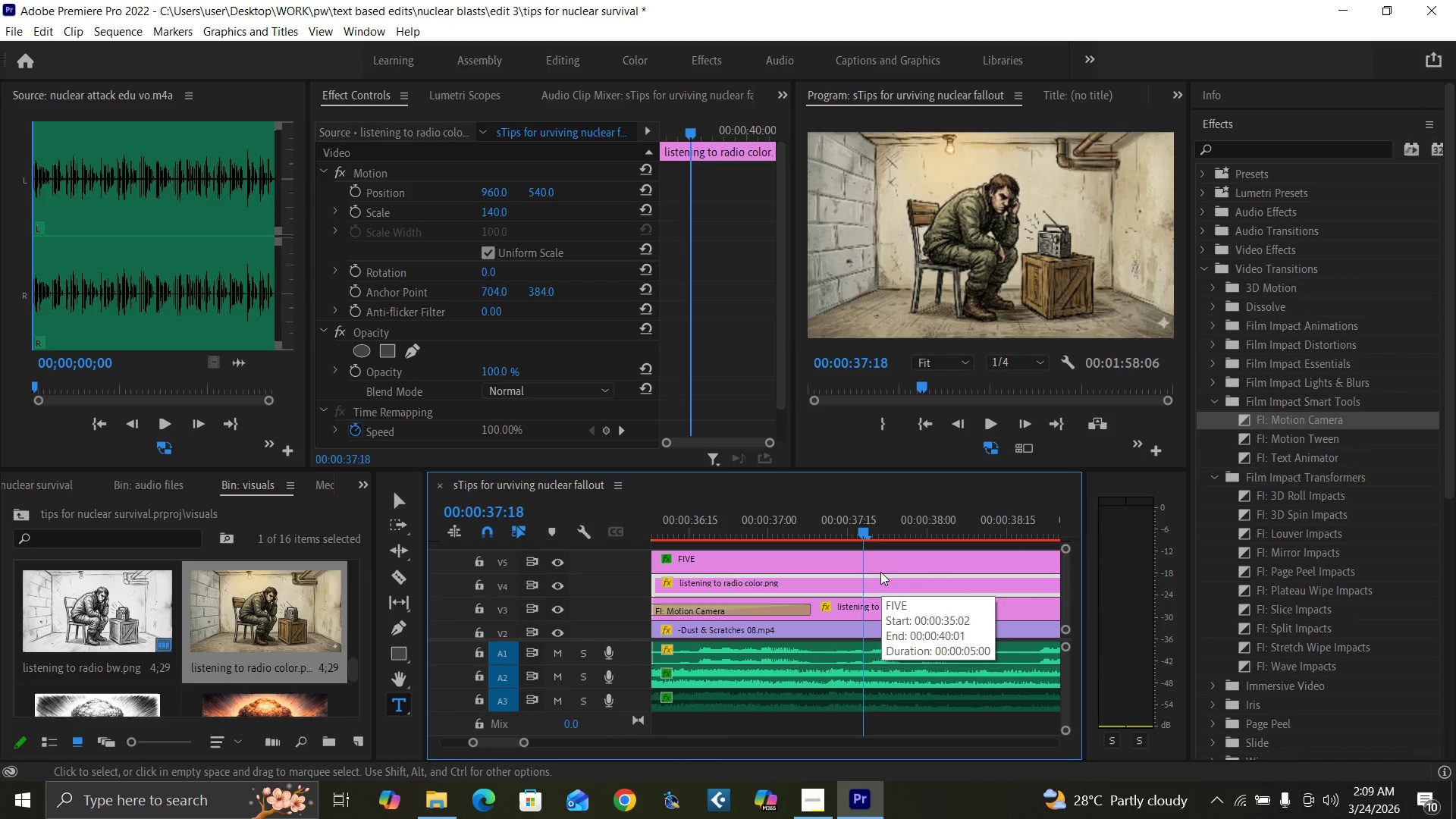 
key(ArrowRight)
 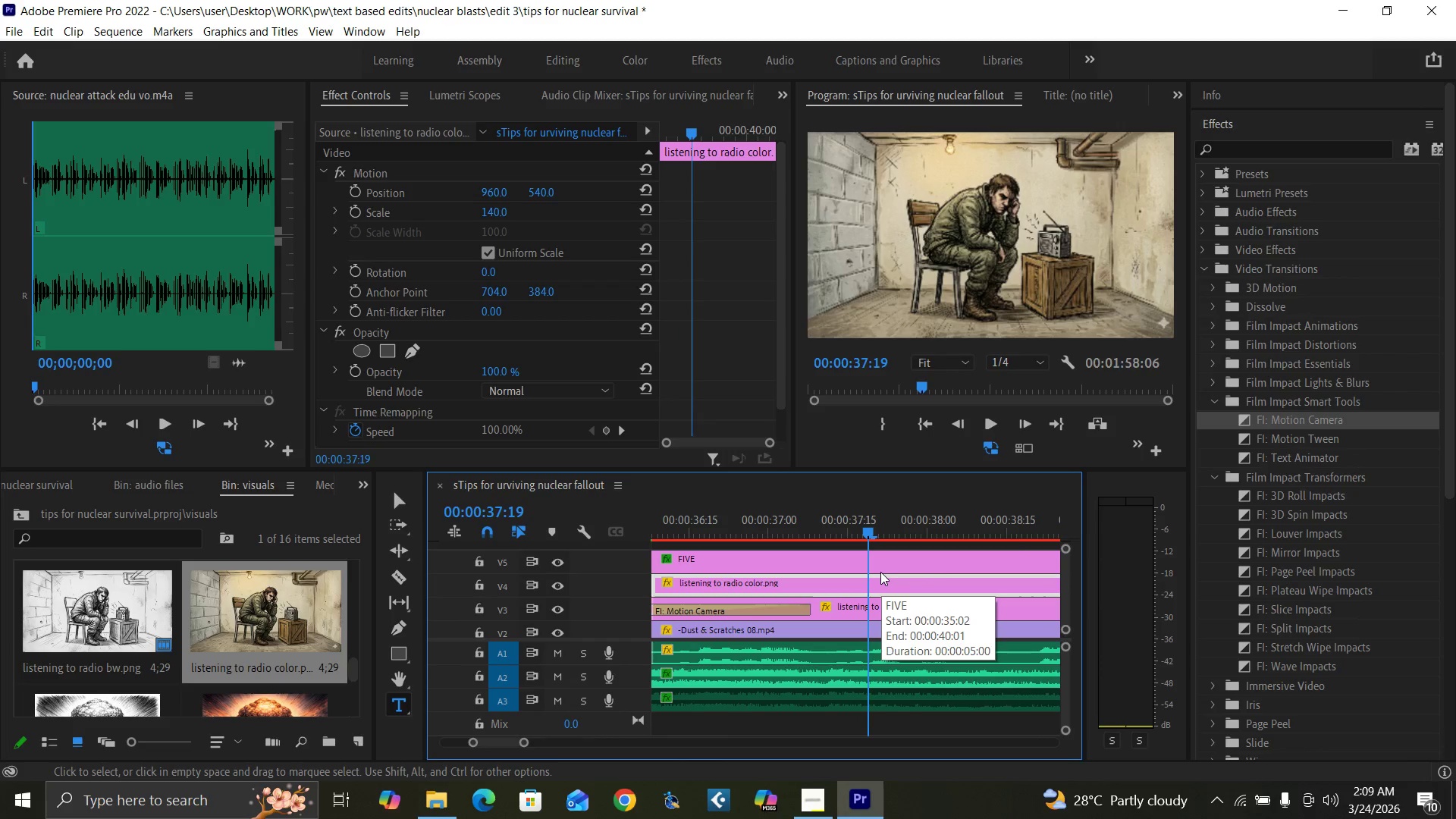 
key(ArrowRight)
 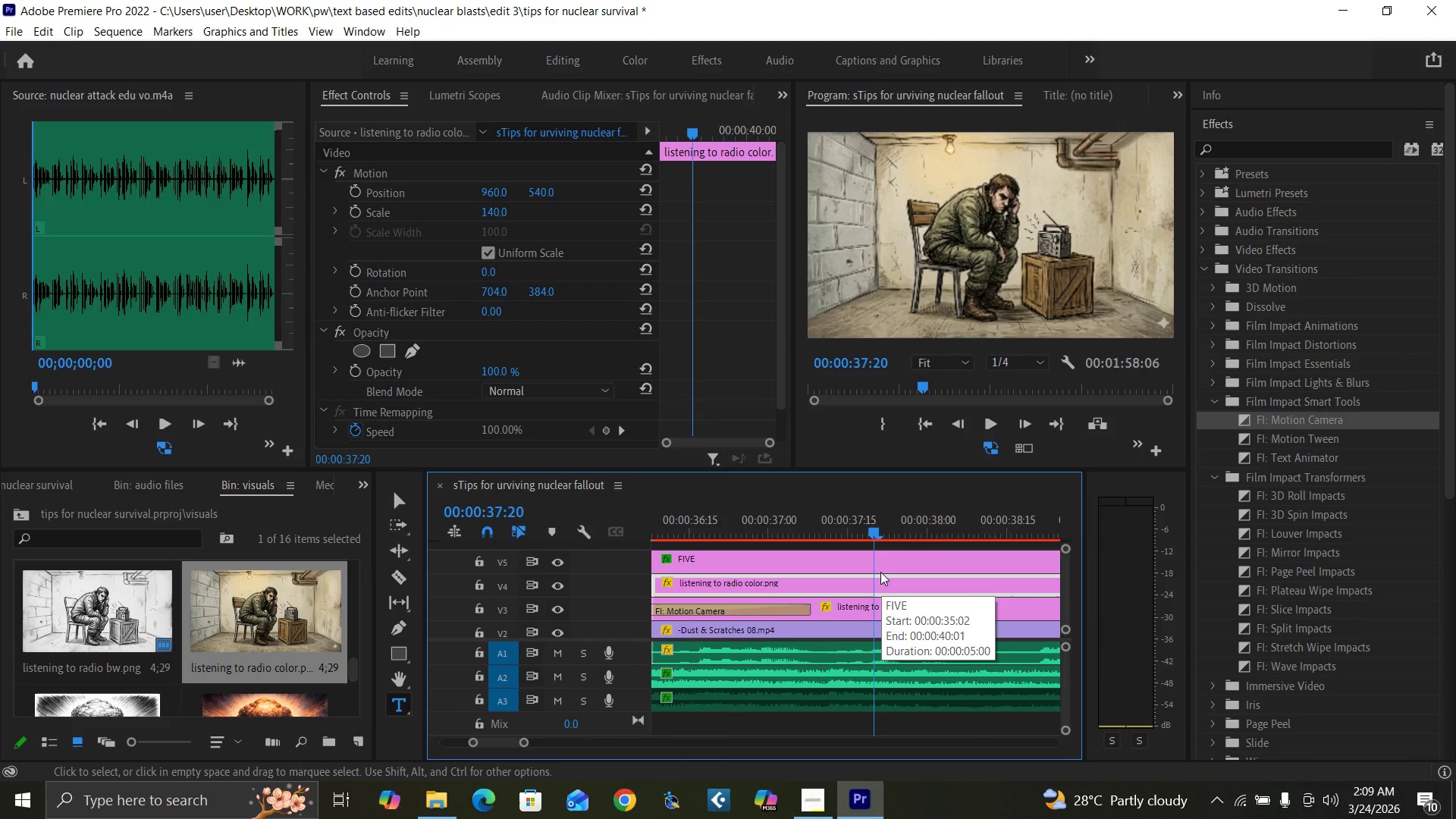 
key(ArrowRight)
 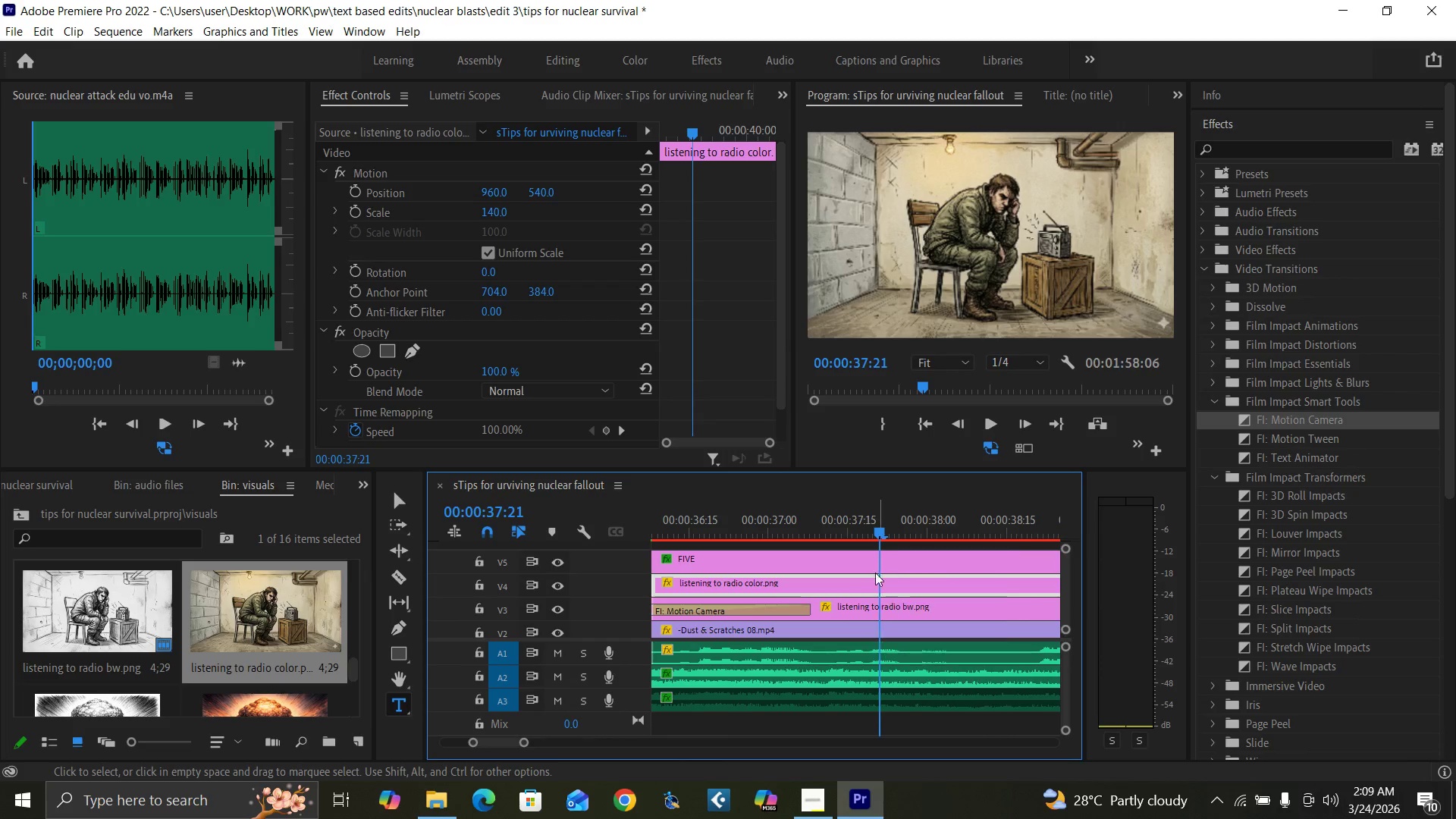 
key(ArrowRight)
 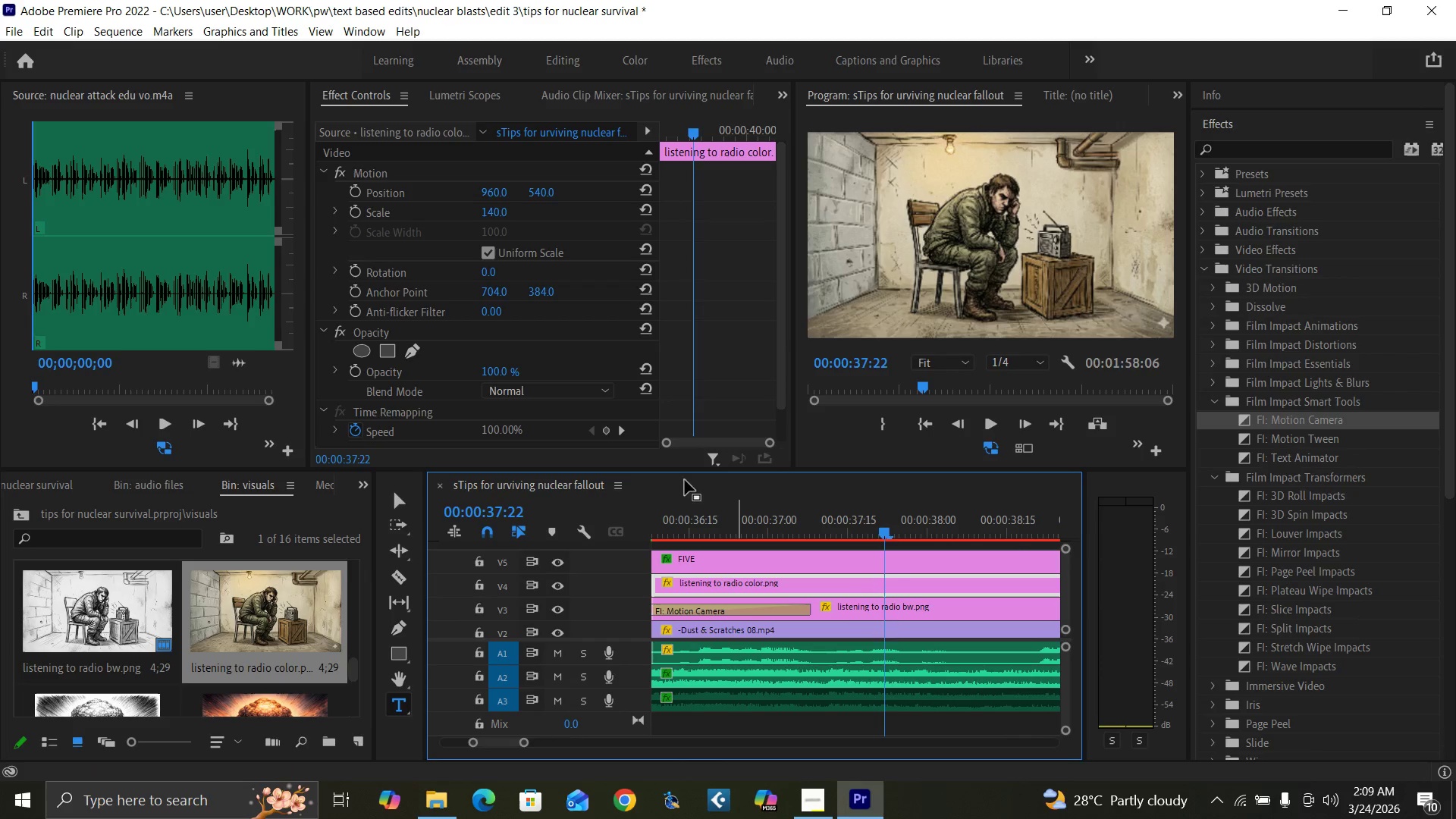 
key(ArrowRight)
 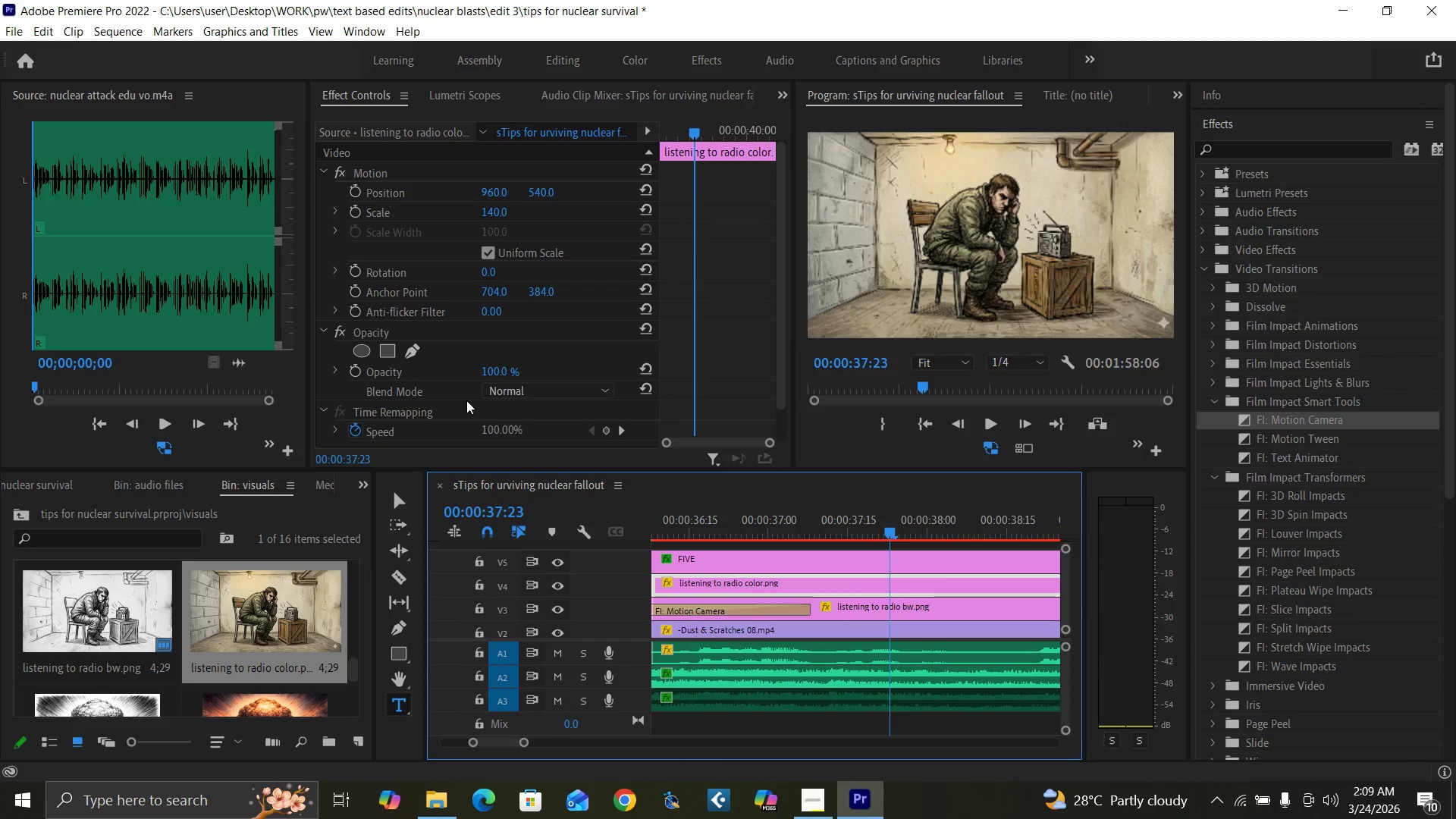 
key(ArrowRight)
 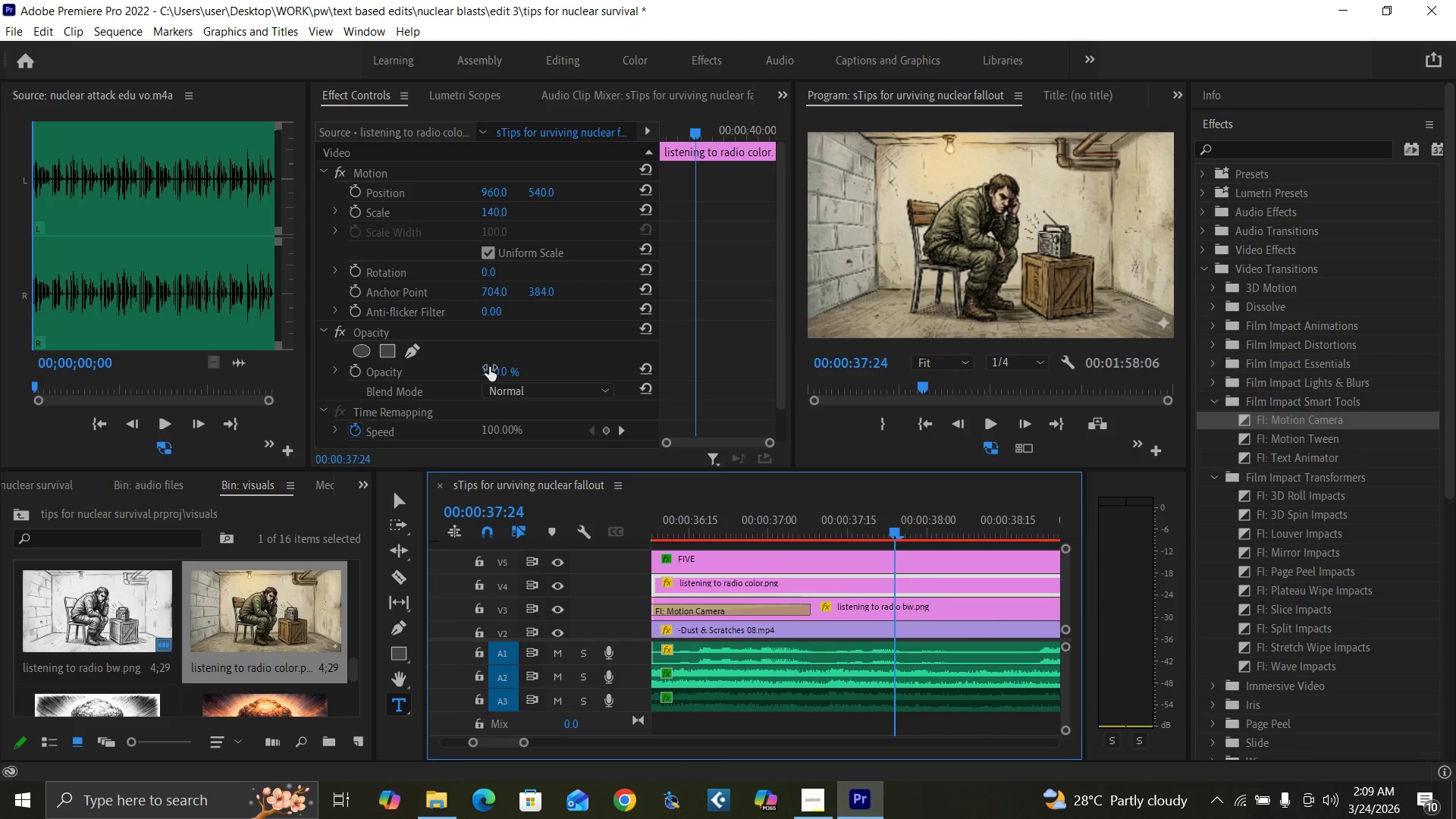 
left_click([493, 367])
 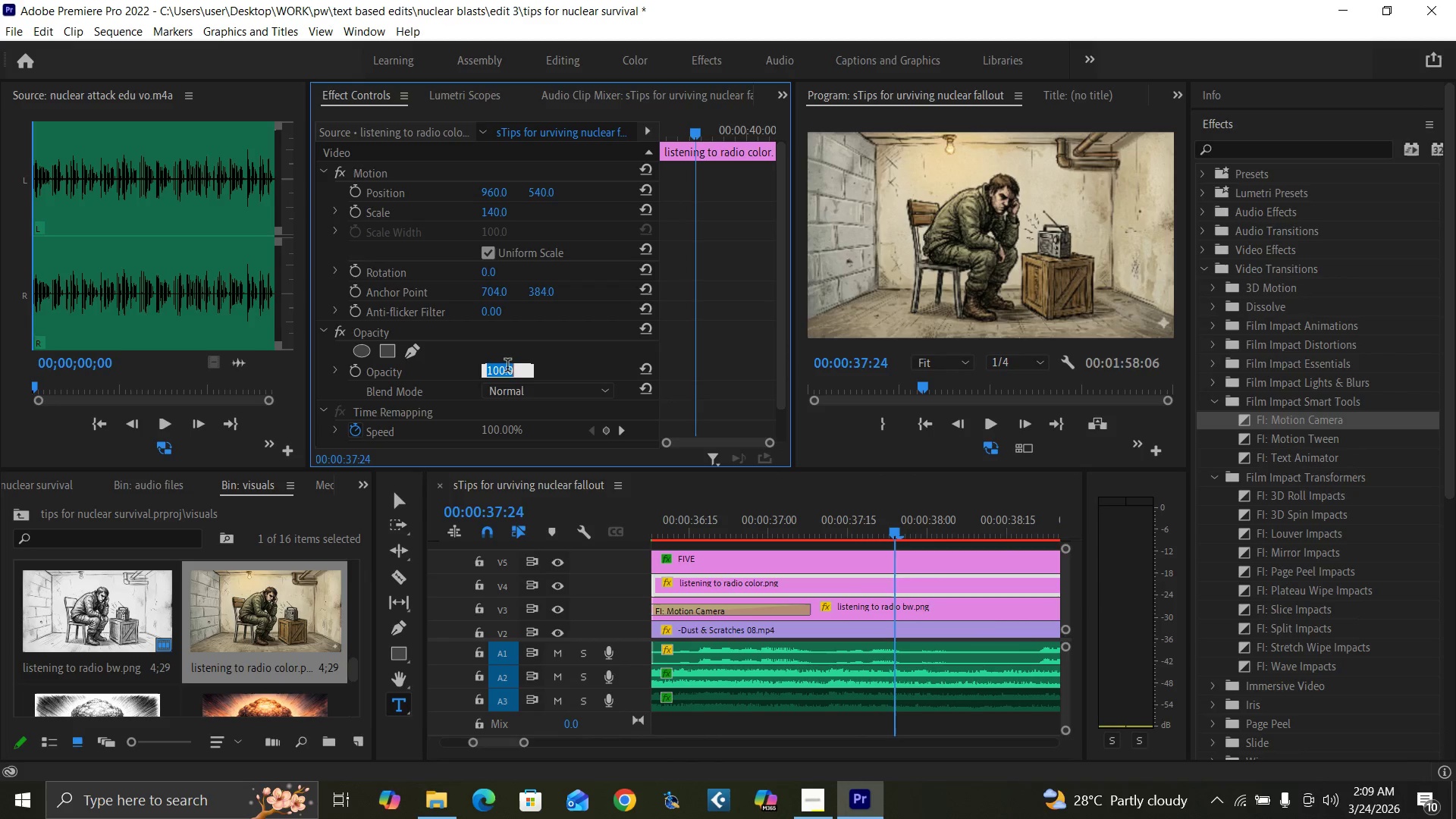 
key(0)
 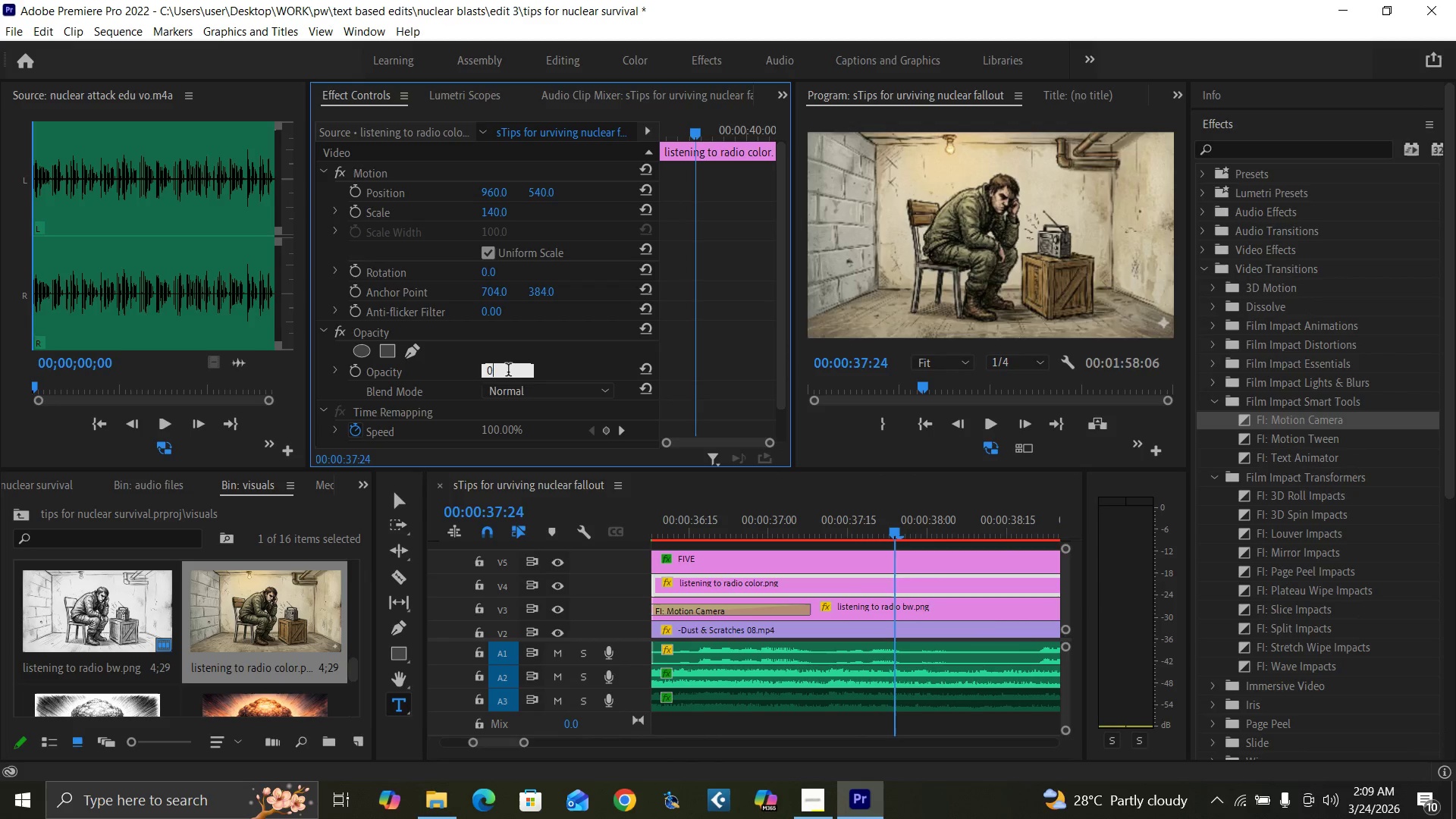 
key(Enter)
 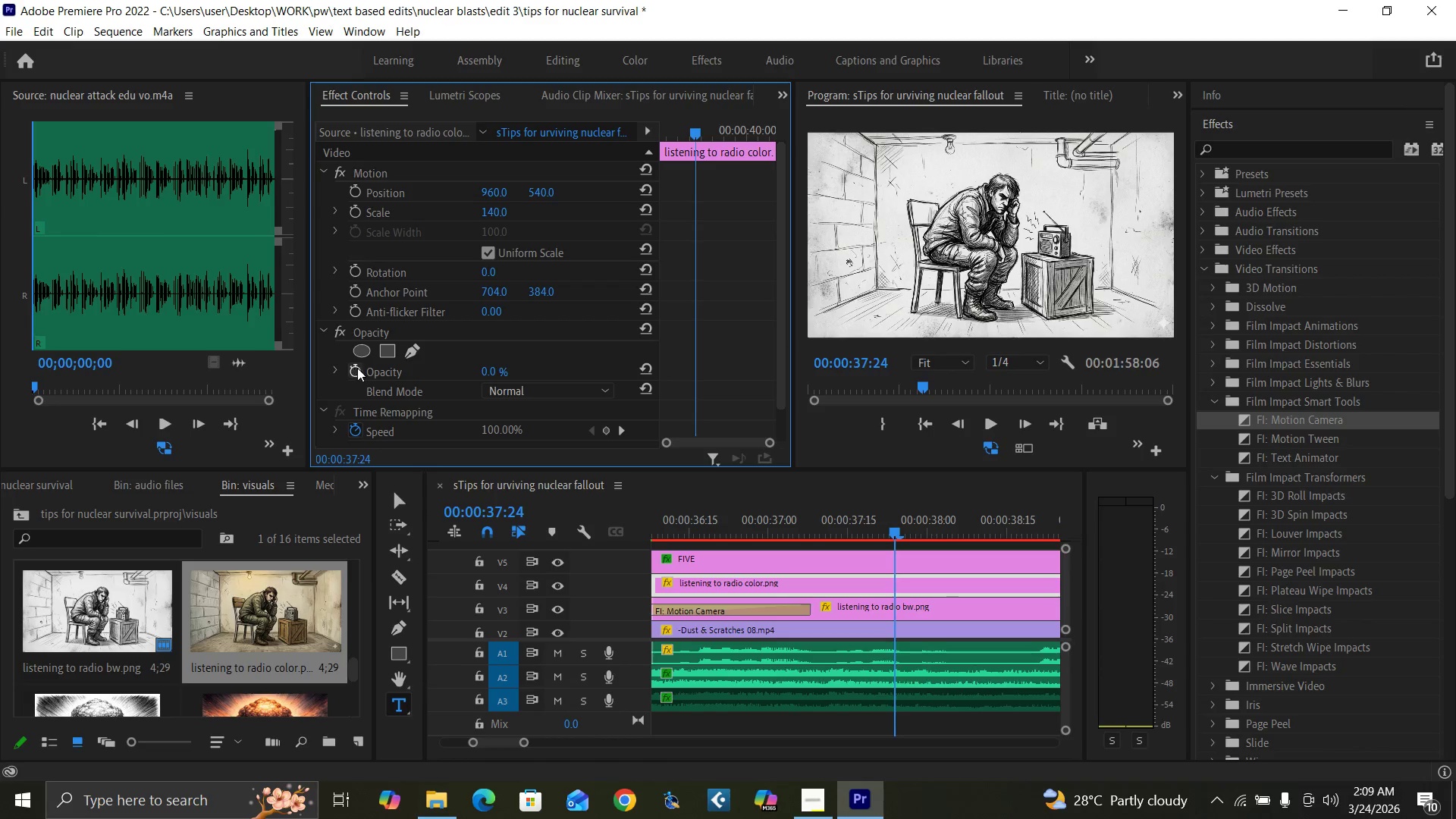 
left_click([359, 368])
 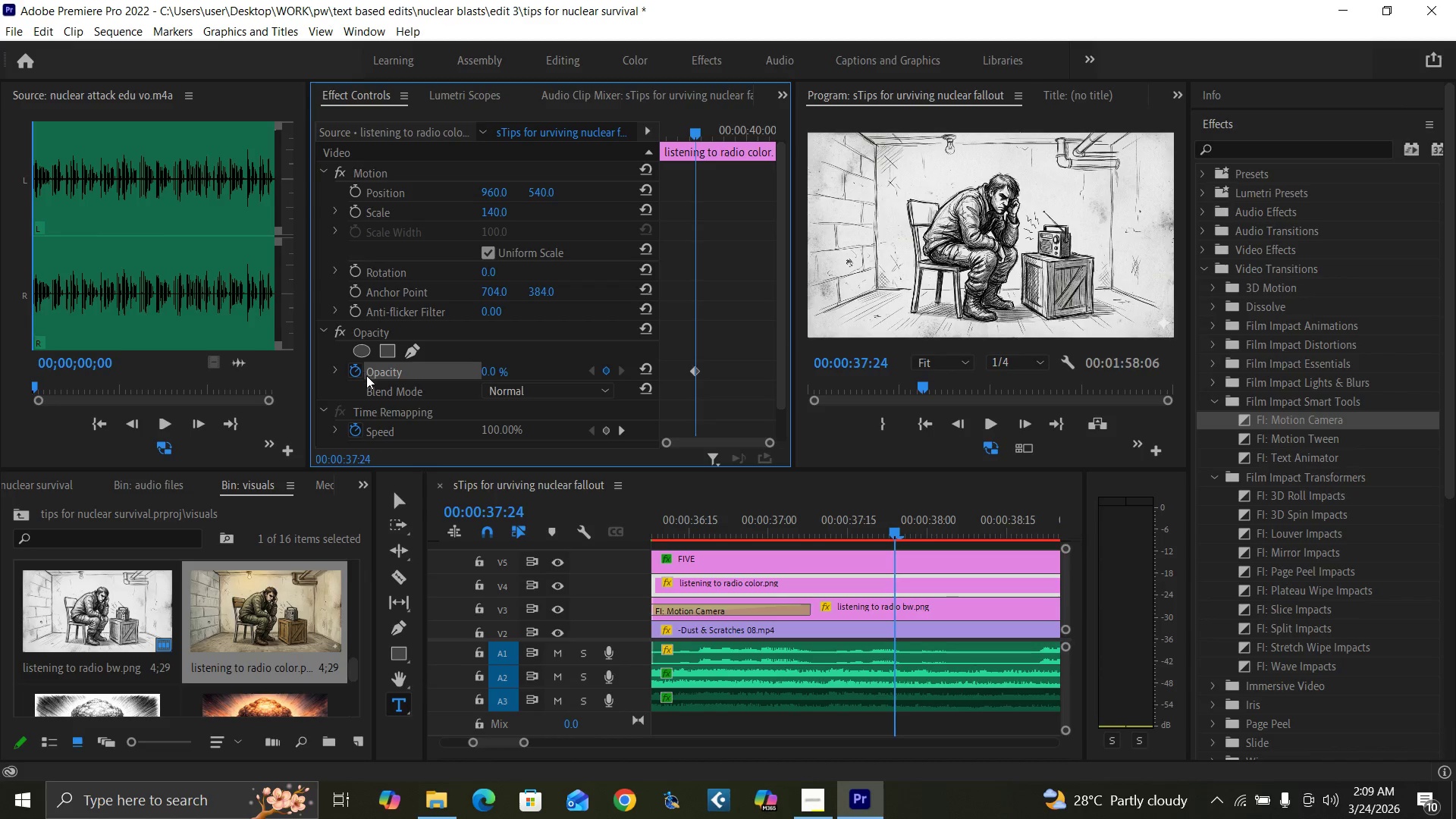 
key(ArrowRight)
 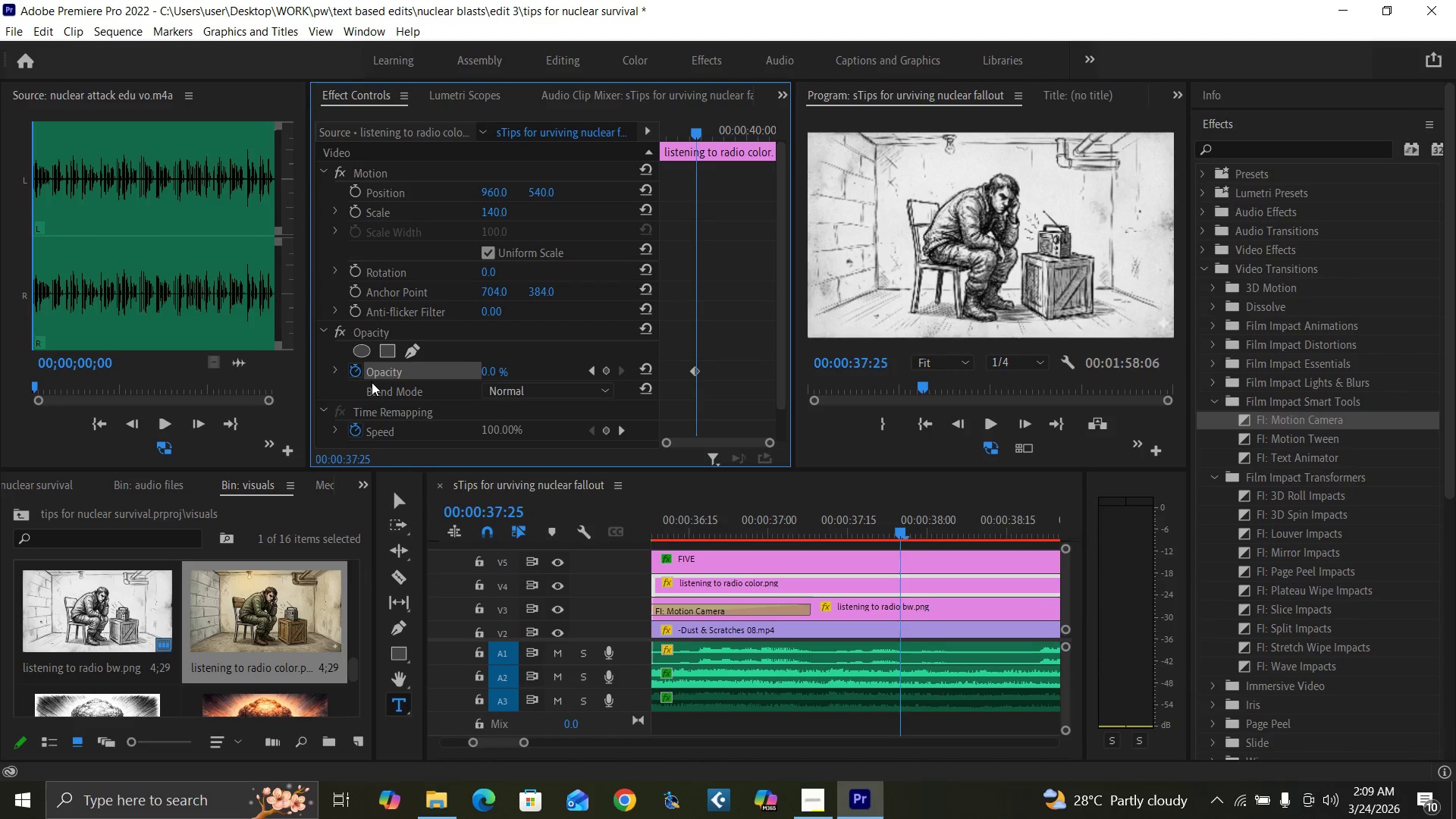 
key(ArrowRight)
 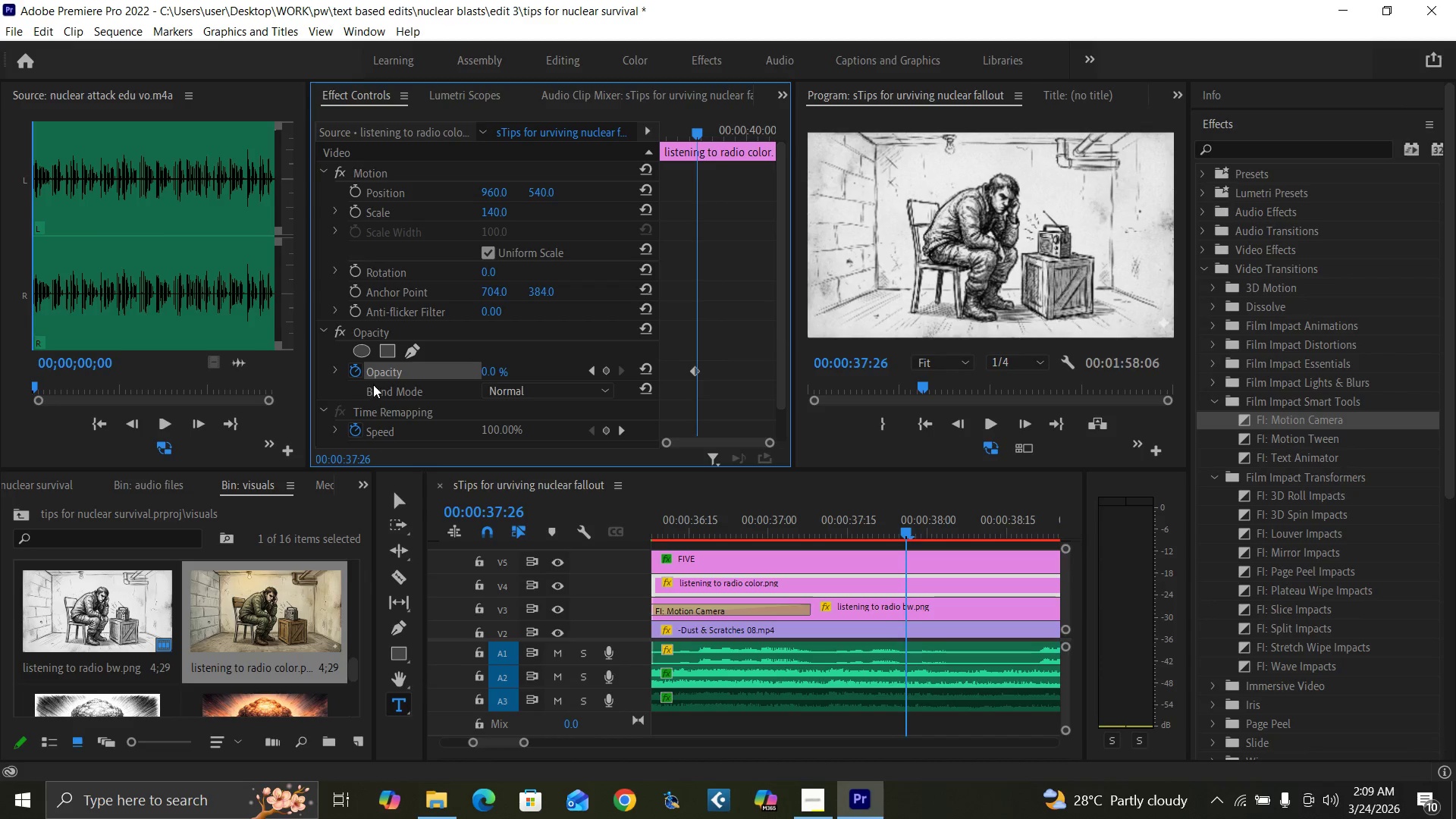 
key(ArrowRight)
 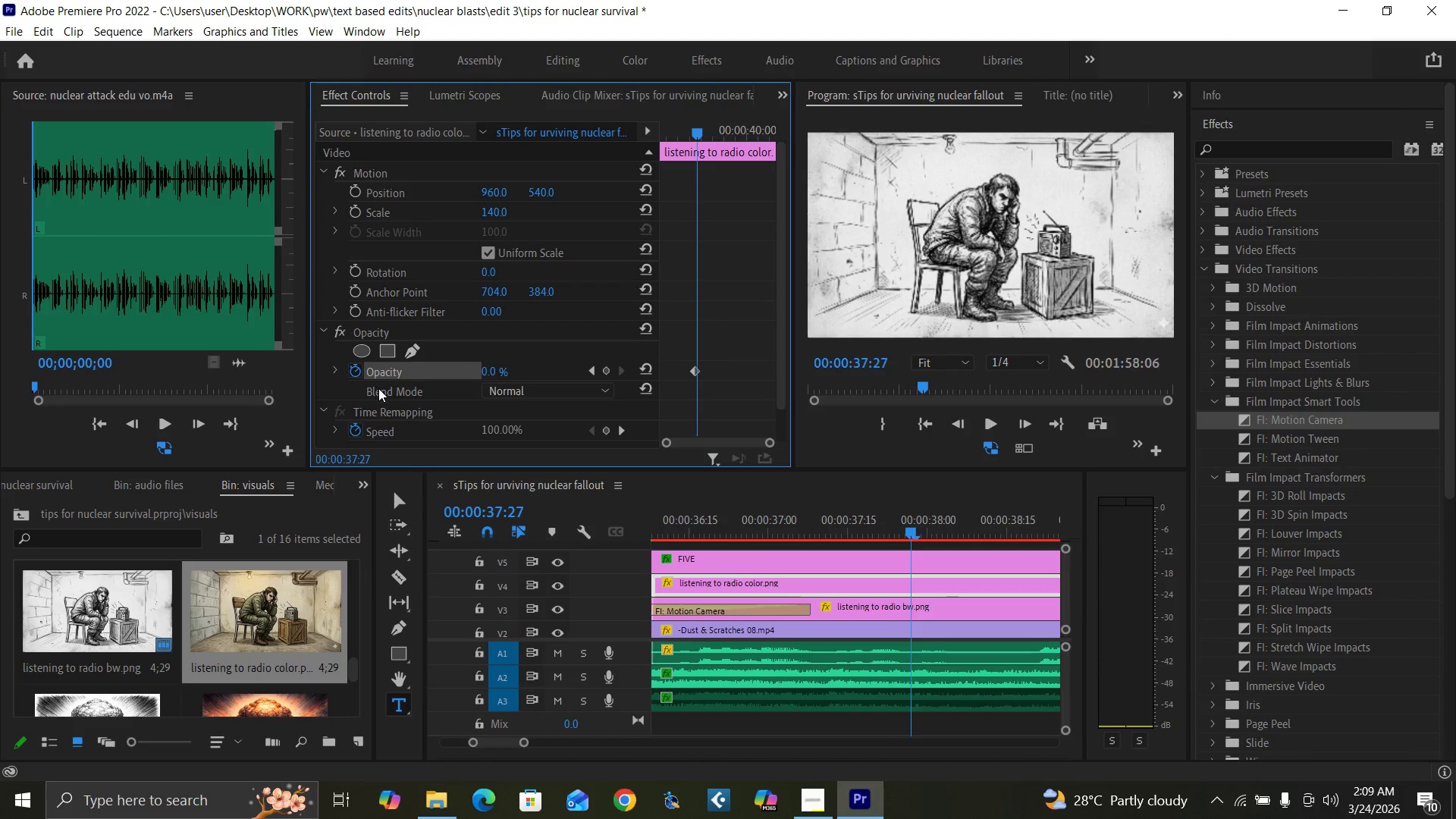 
key(ArrowRight)
 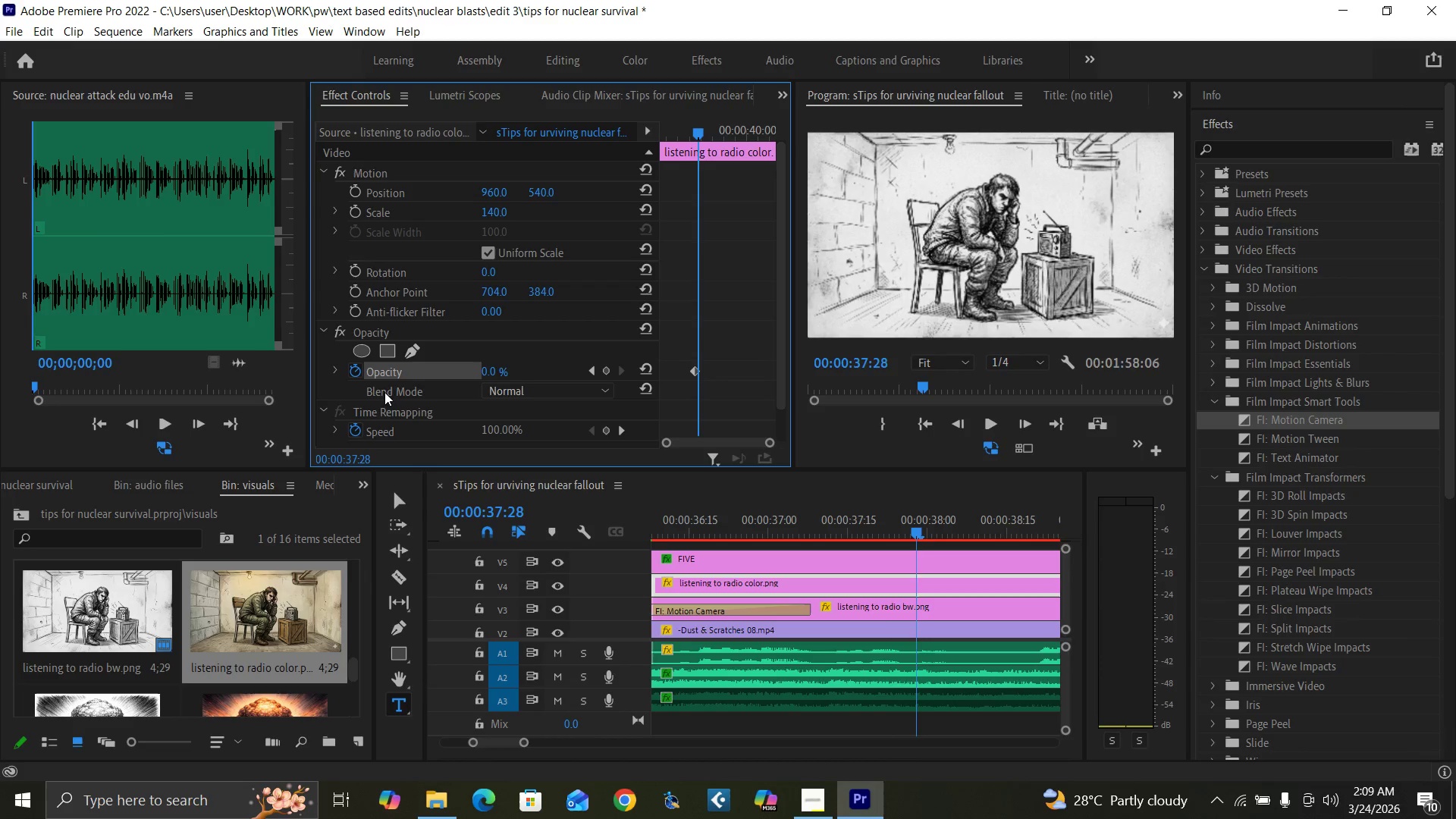 
key(ArrowRight)
 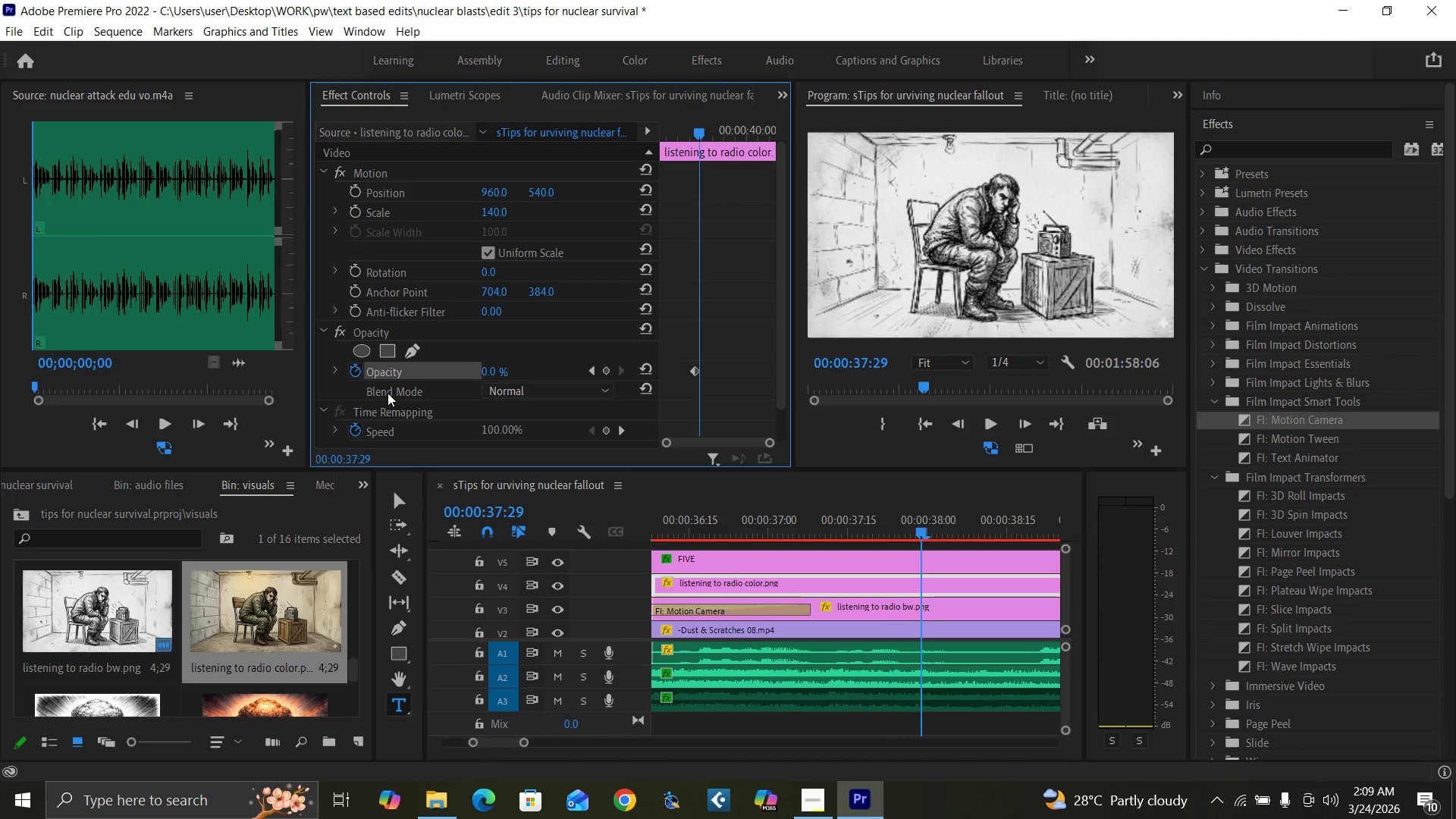 
key(ArrowRight)
 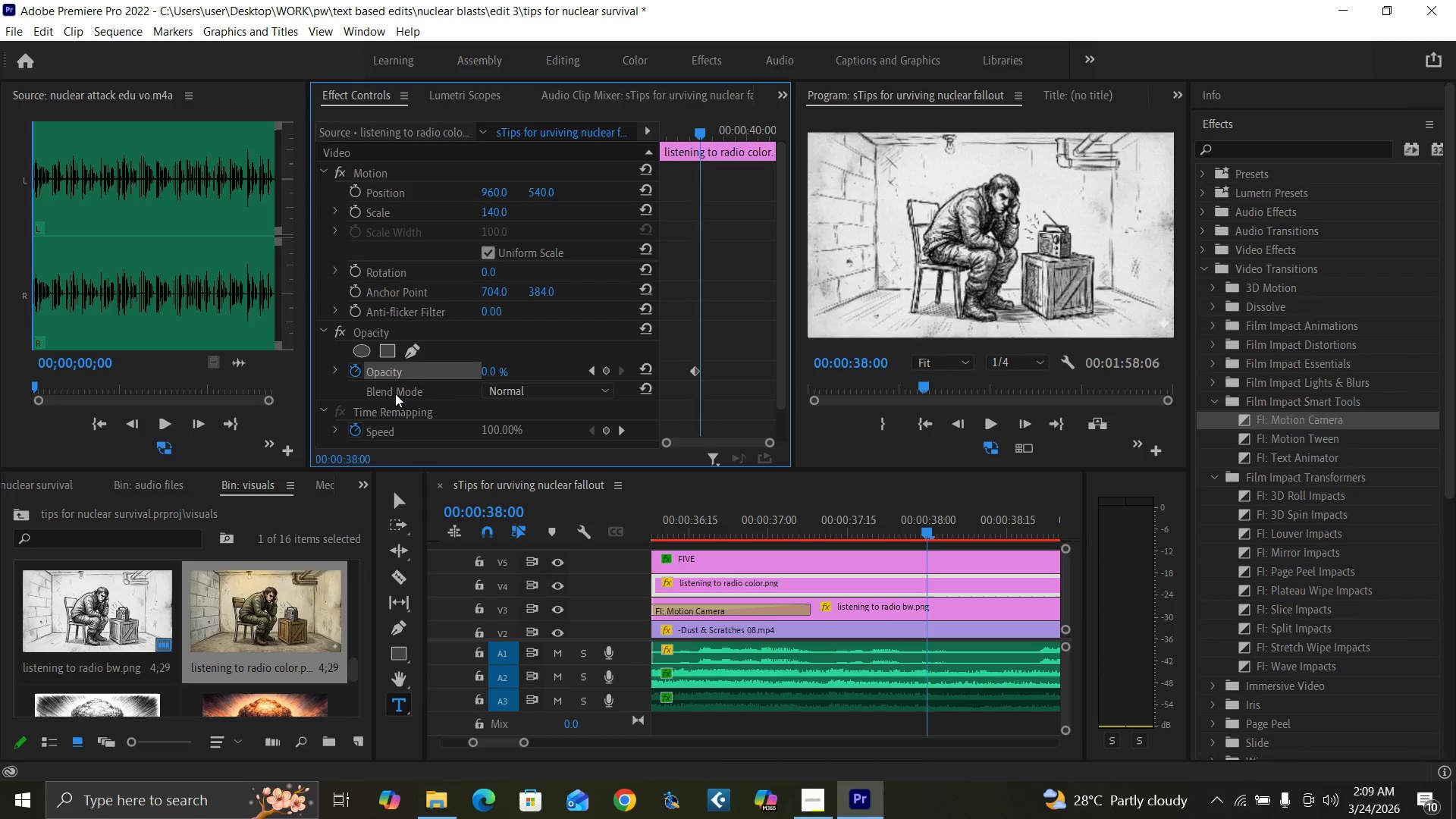 
key(ArrowRight)
 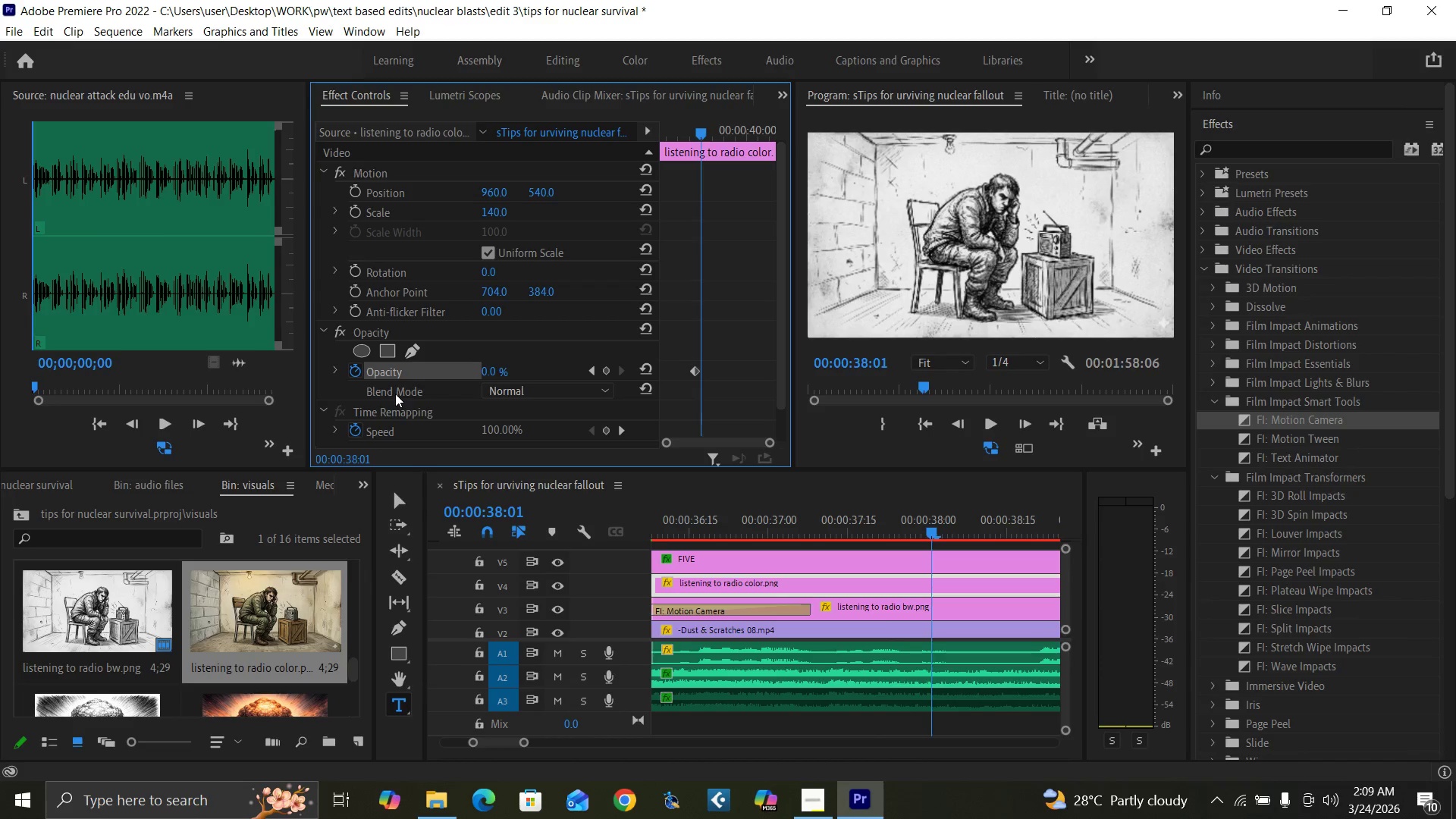 
key(ArrowRight)
 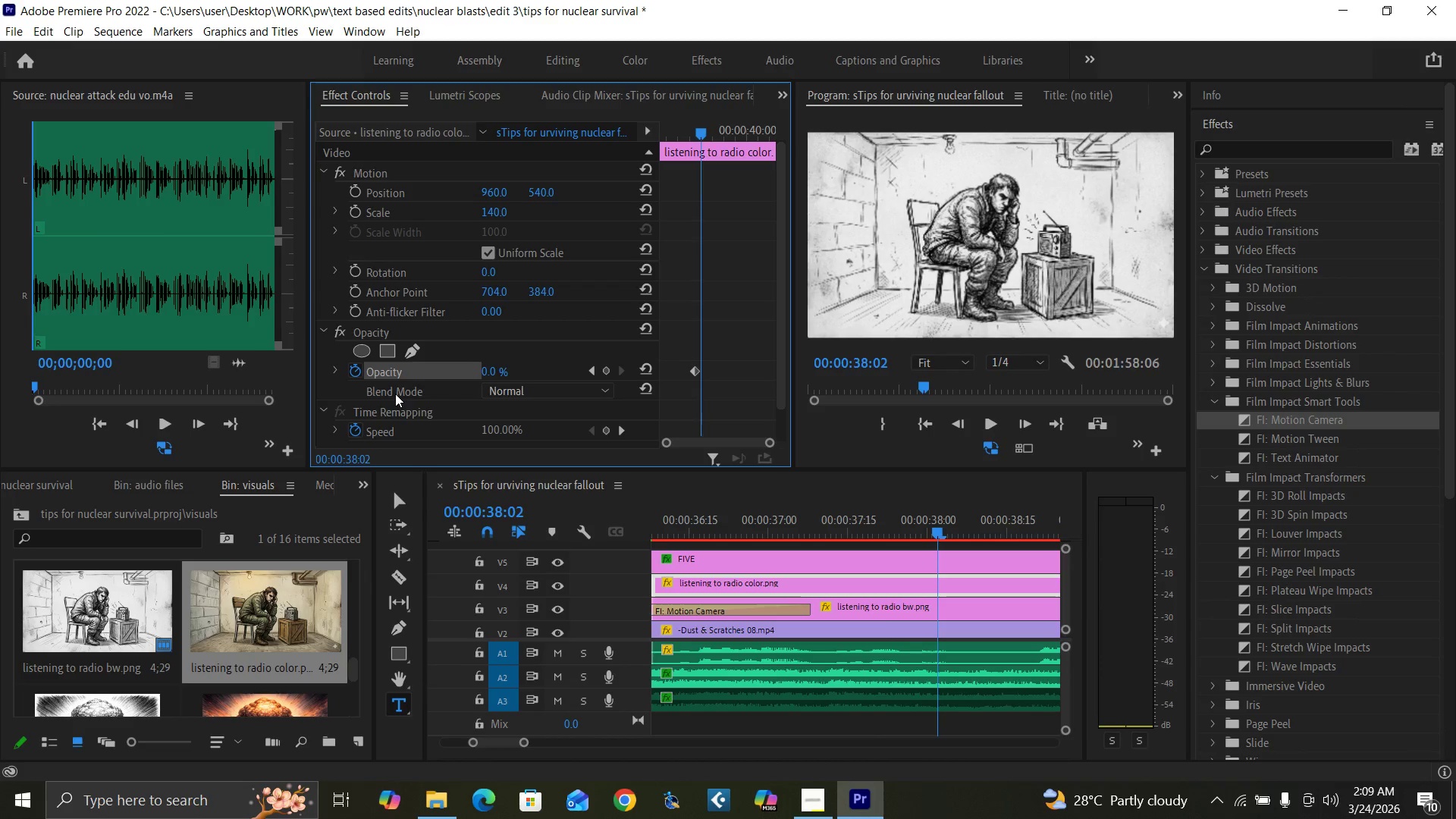 
key(ArrowRight)
 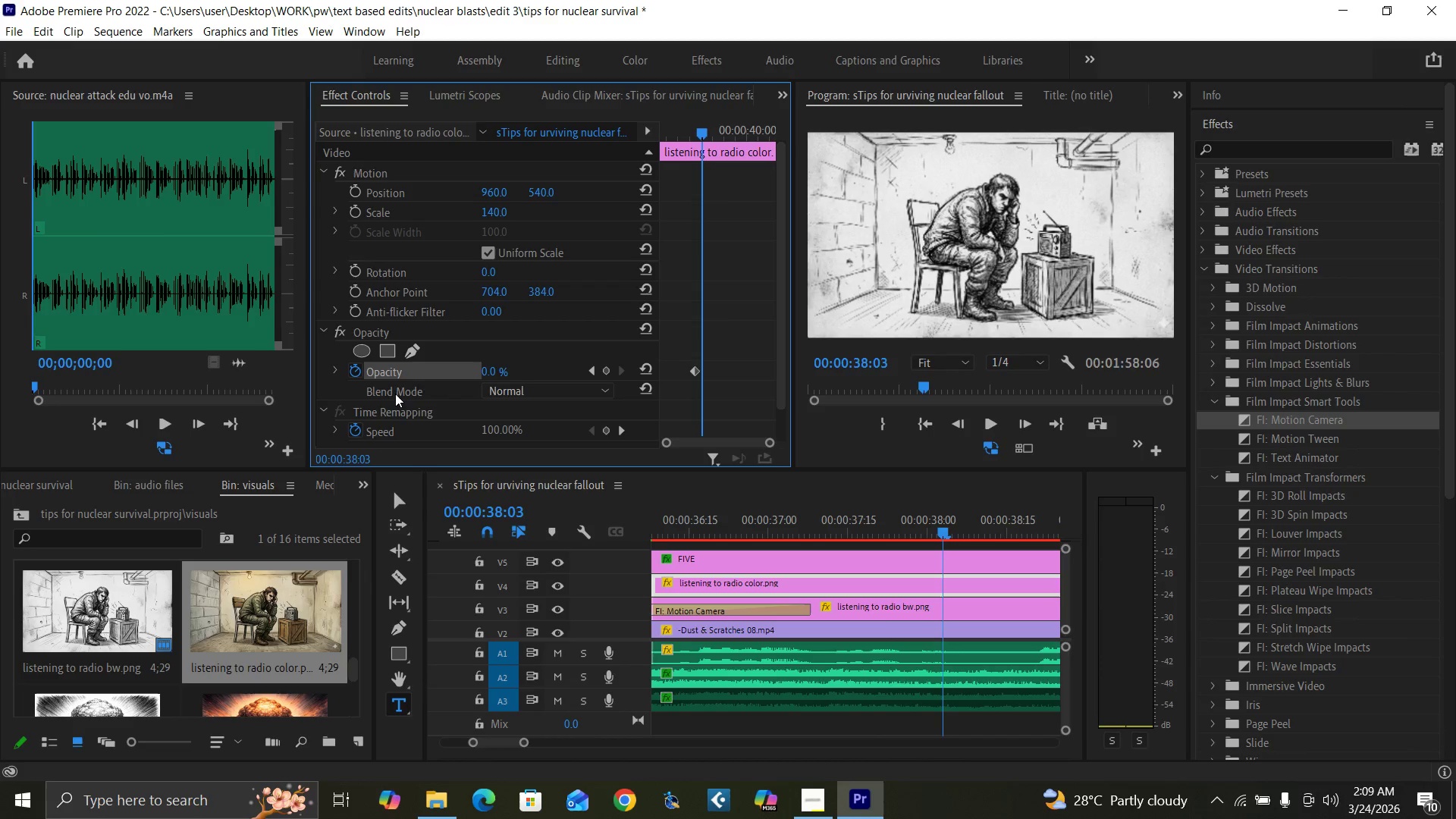 
key(ArrowRight)
 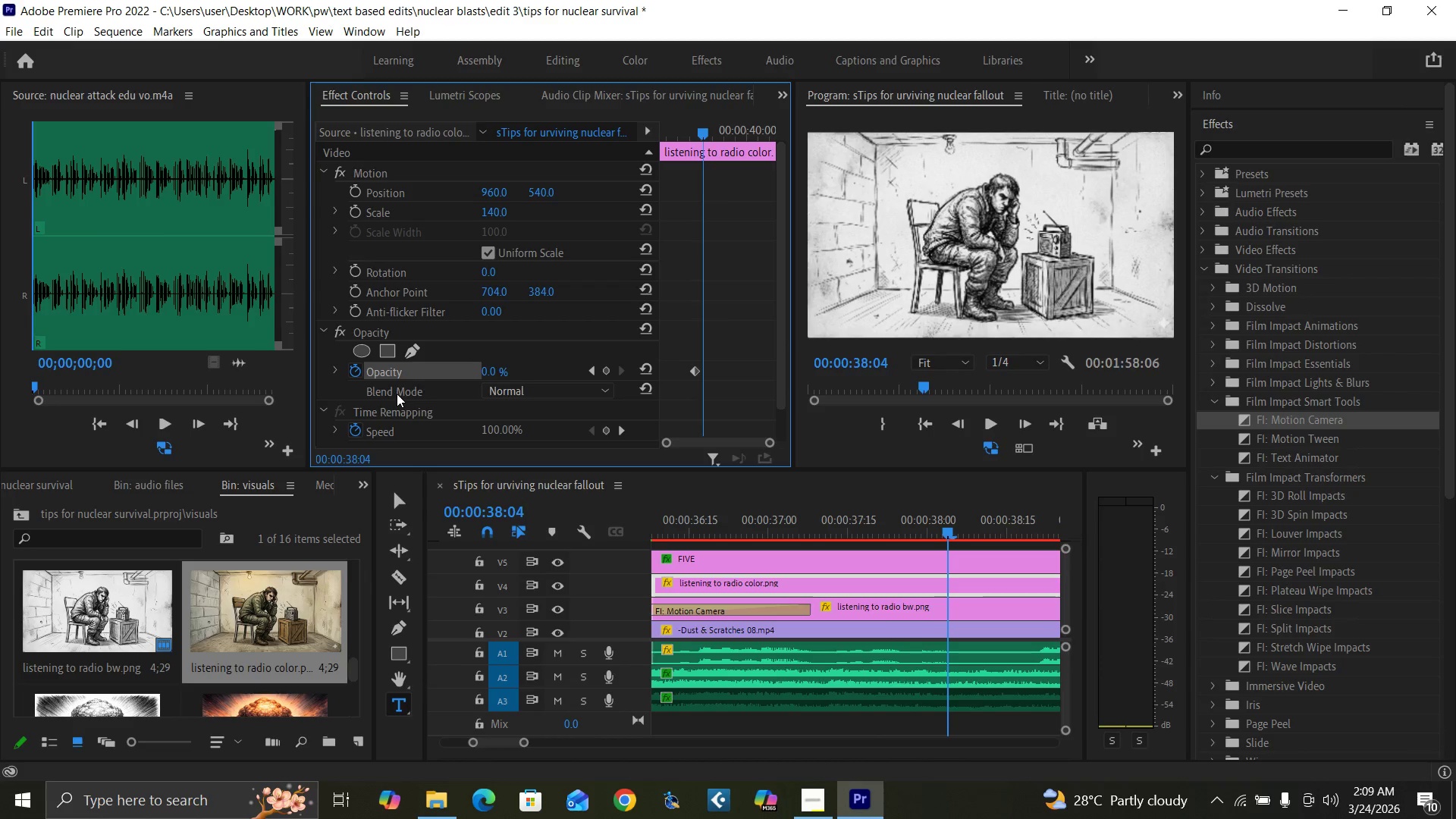 
key(ArrowRight)
 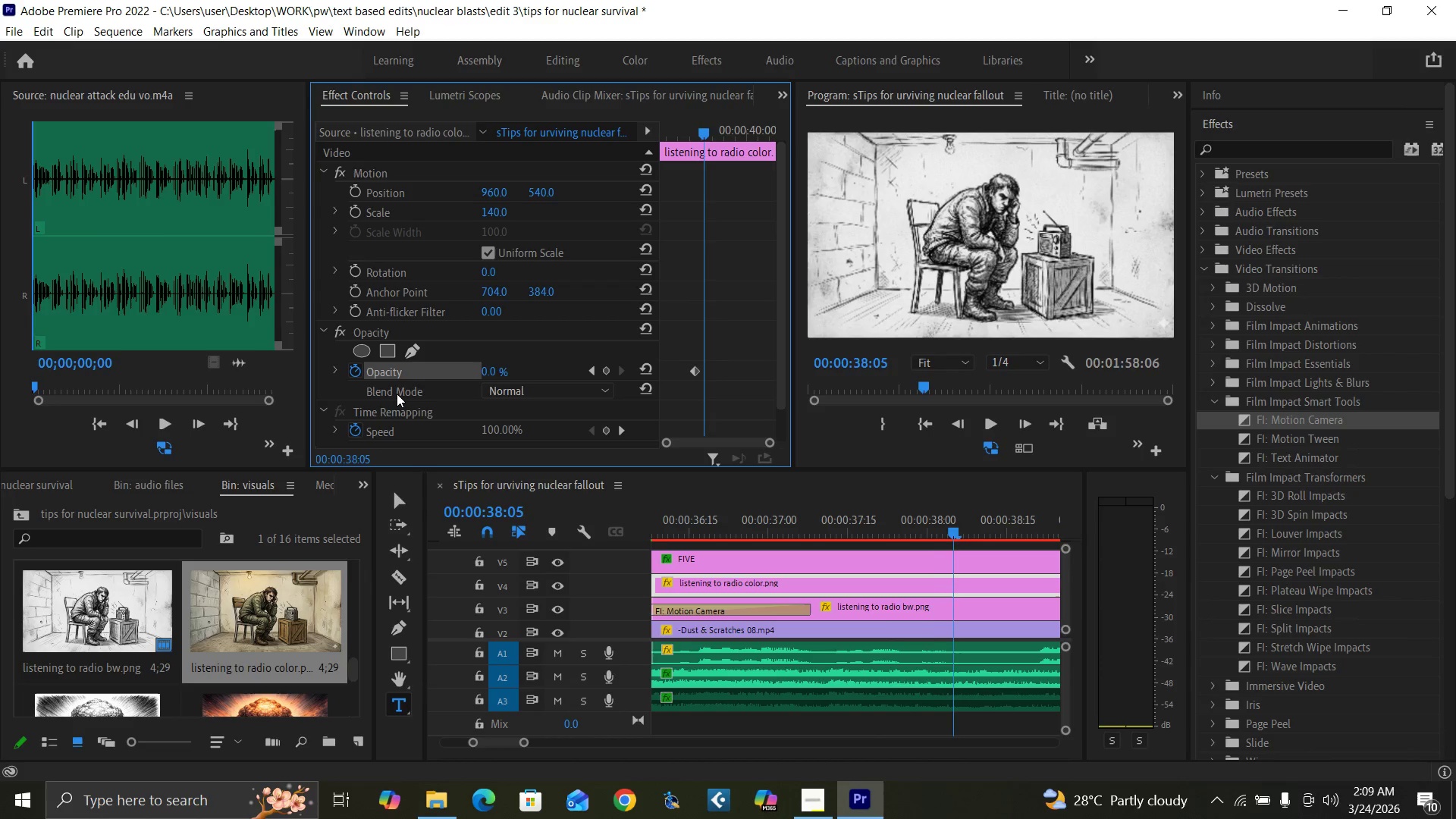 
key(ArrowRight)
 